 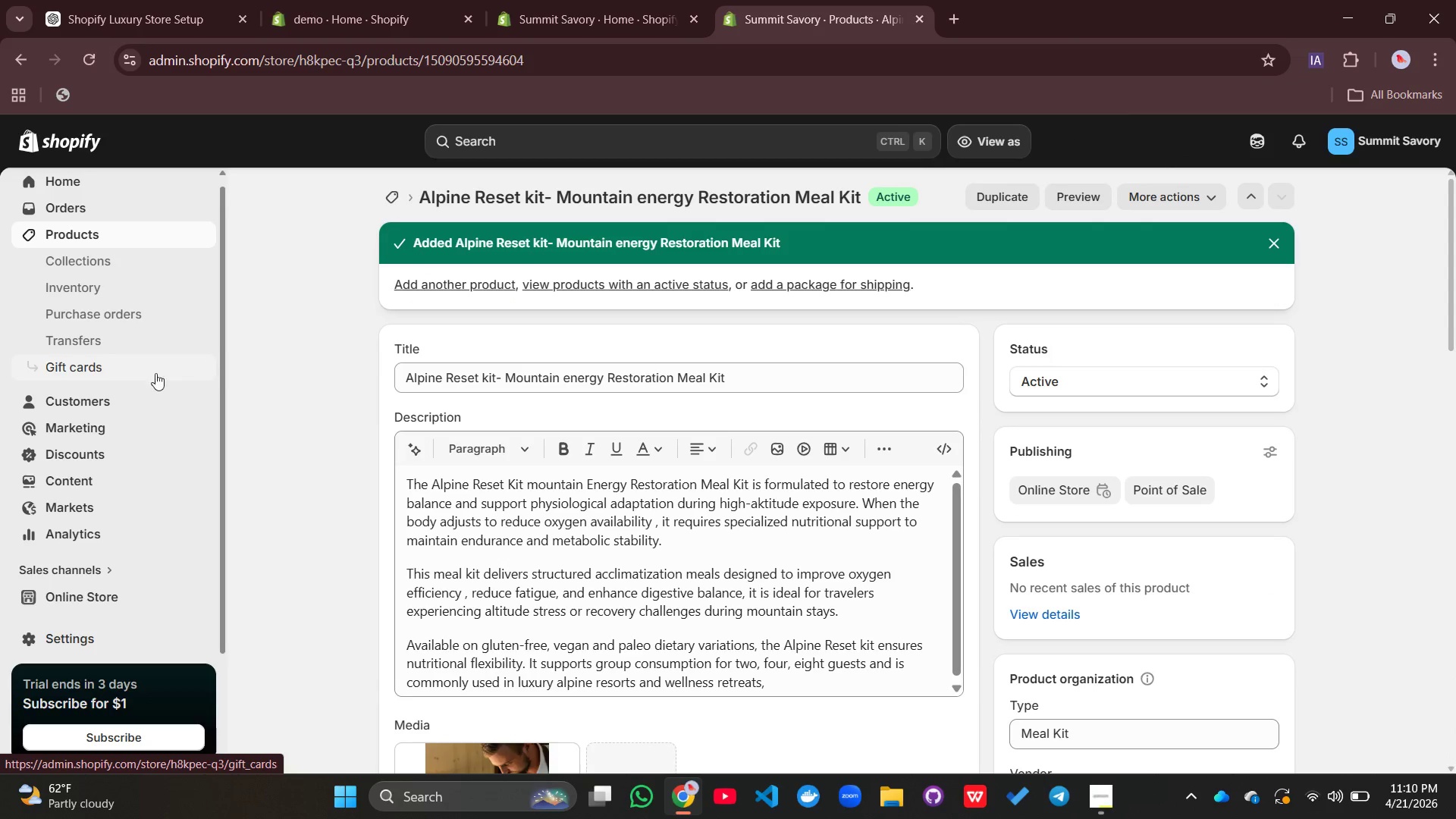 
left_click([429, 278])
 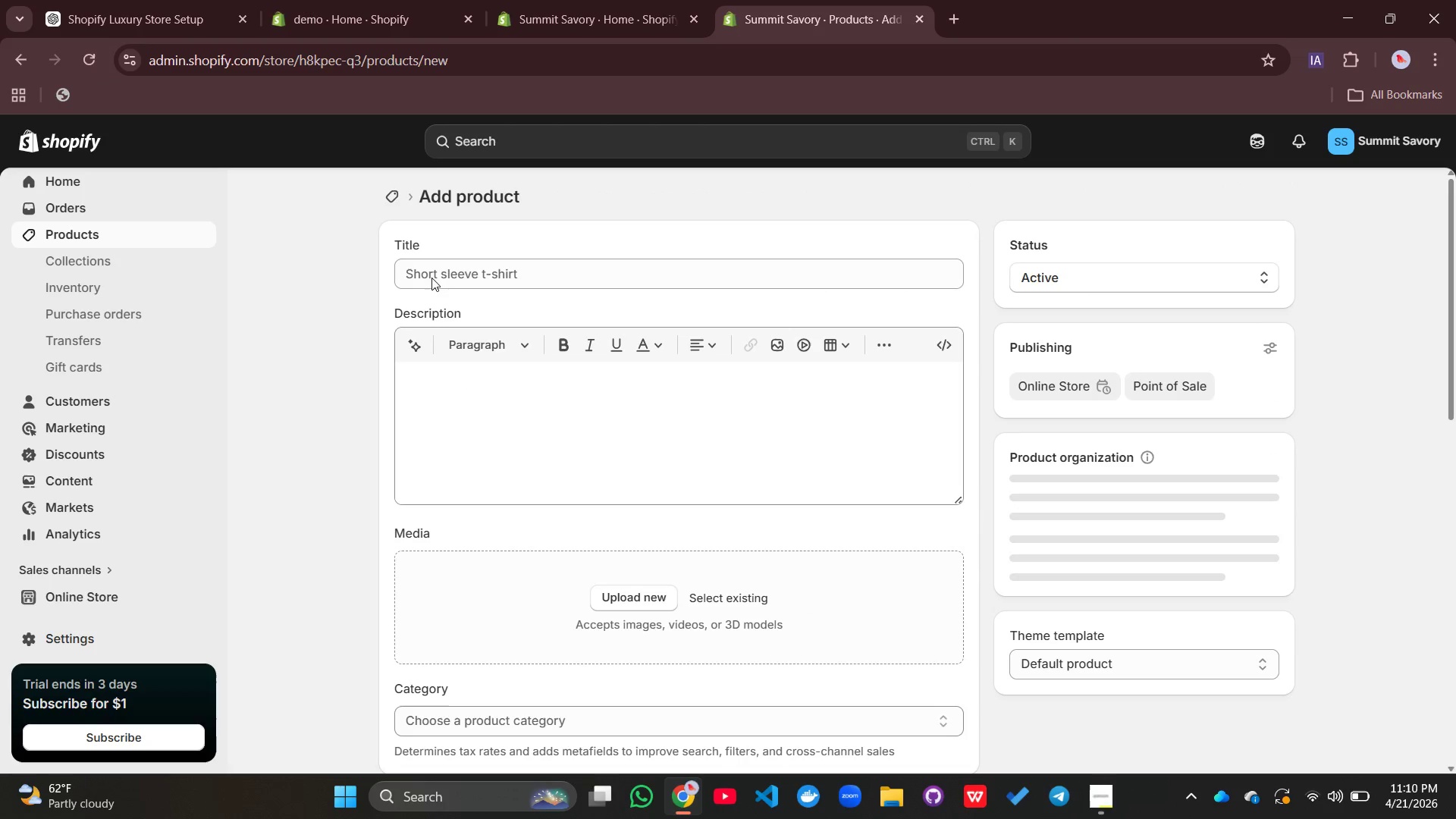 
left_click([452, 280])
 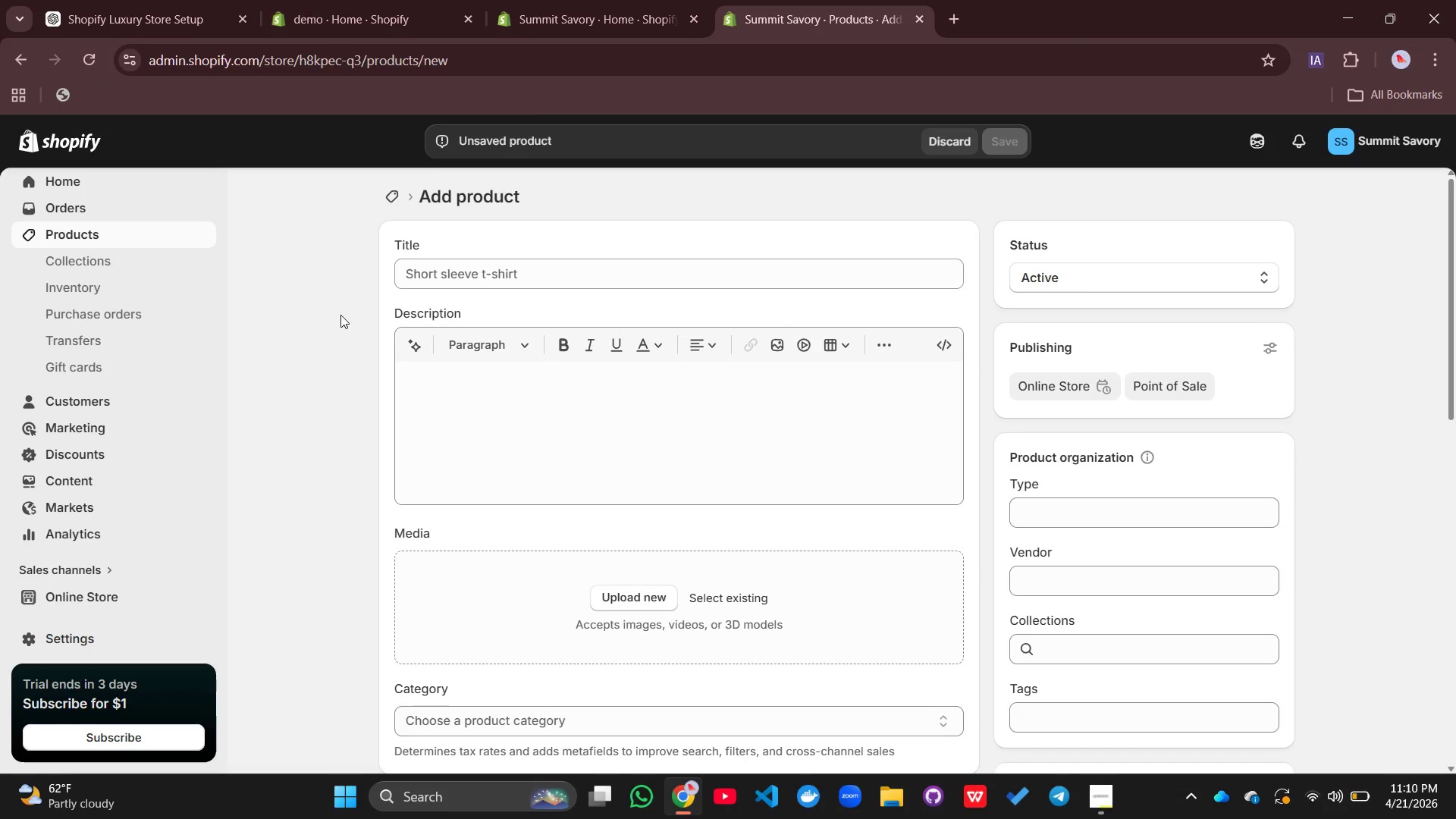 
wait(17.16)
 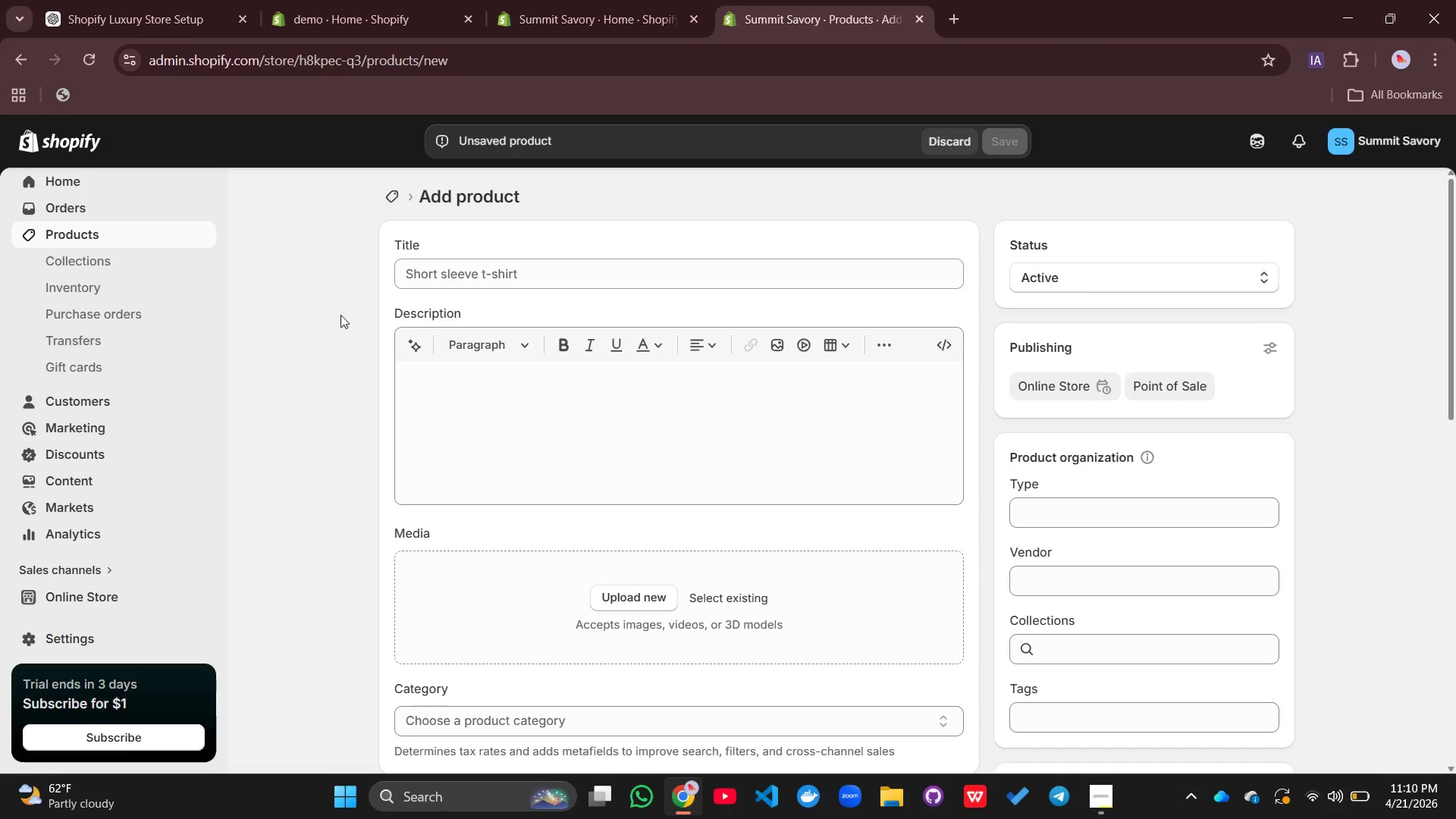 
key(Alt+AltLeft)
 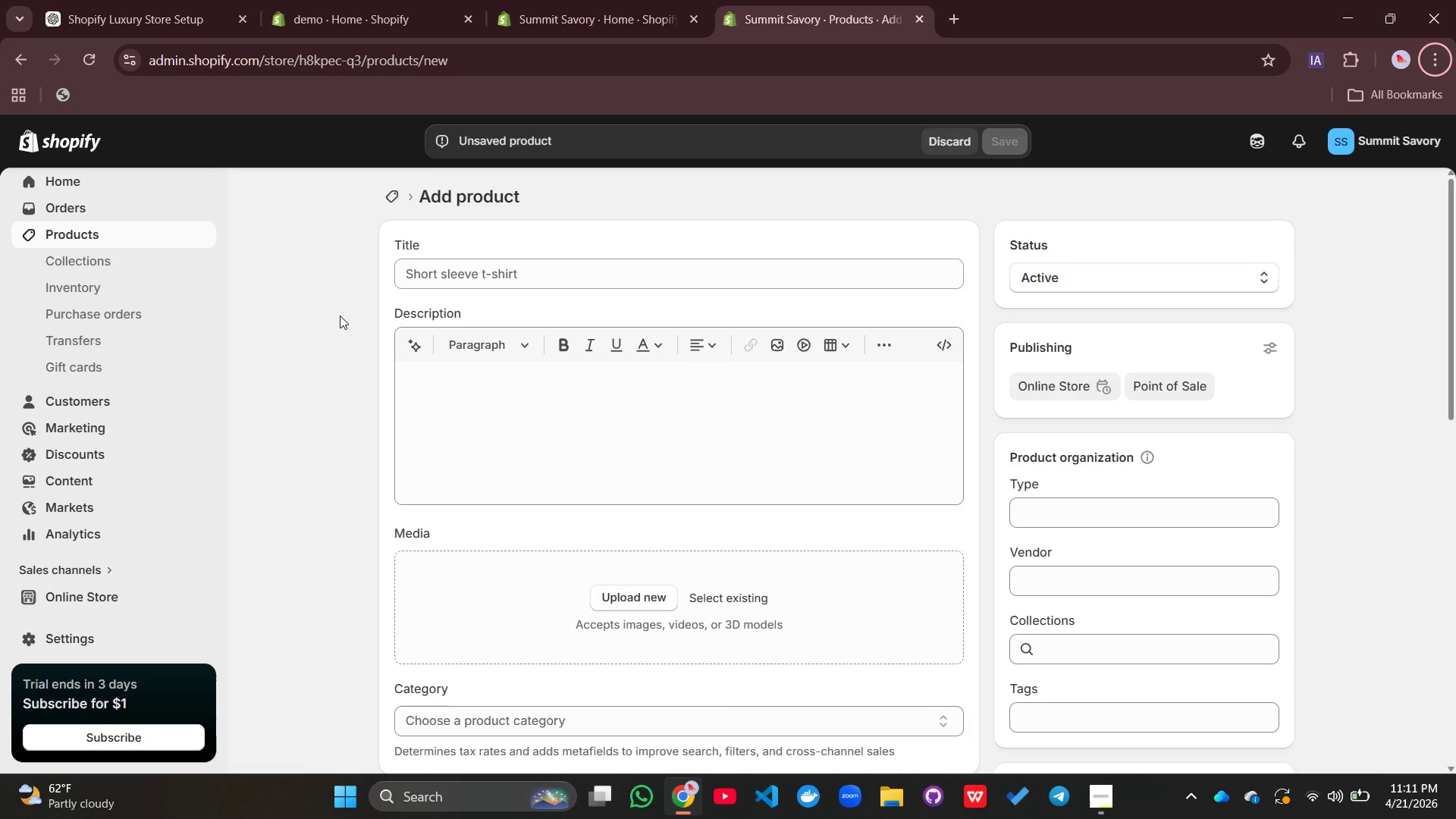 
key(Alt+AltLeft)
 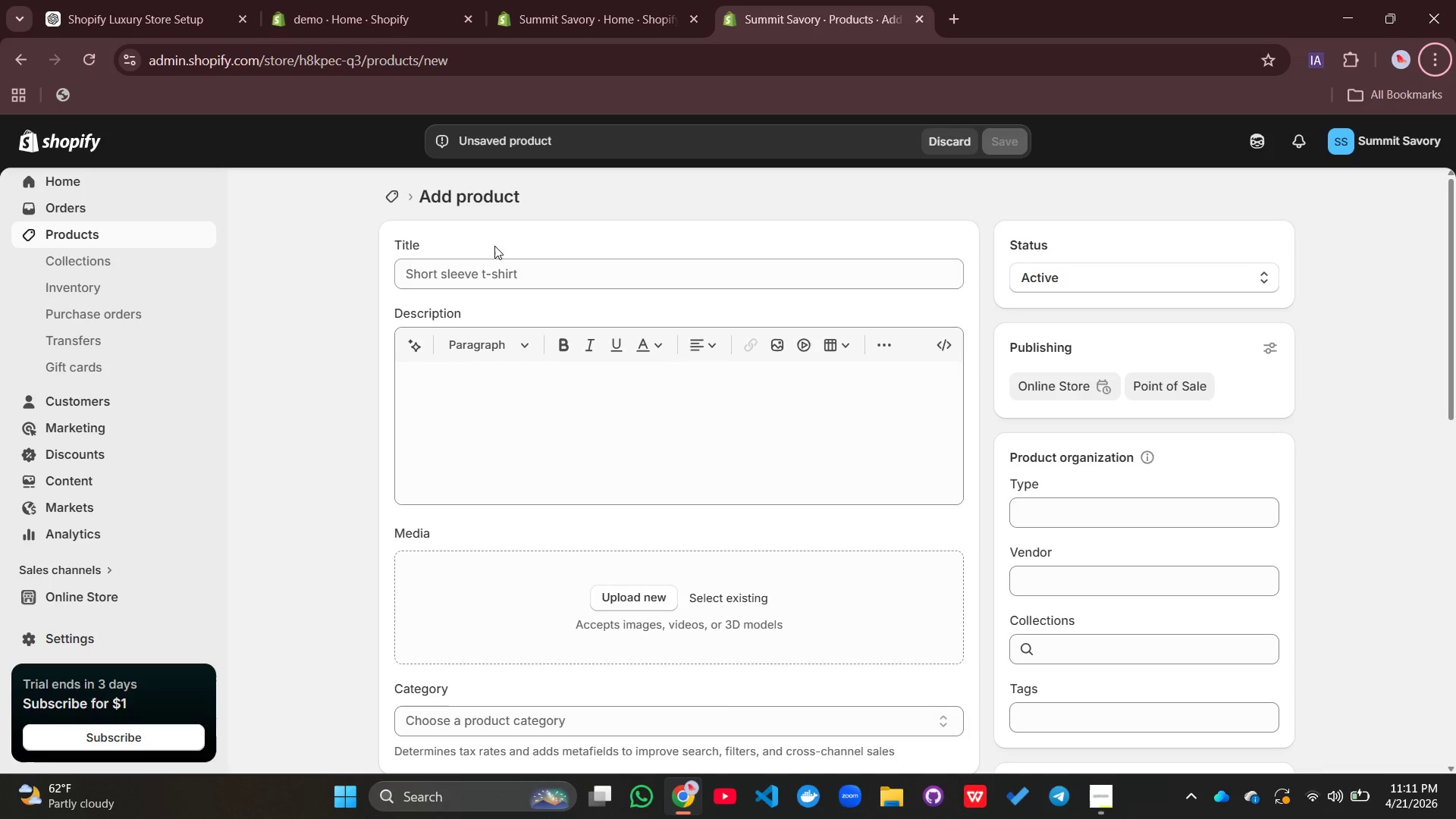 
left_click([488, 261])
 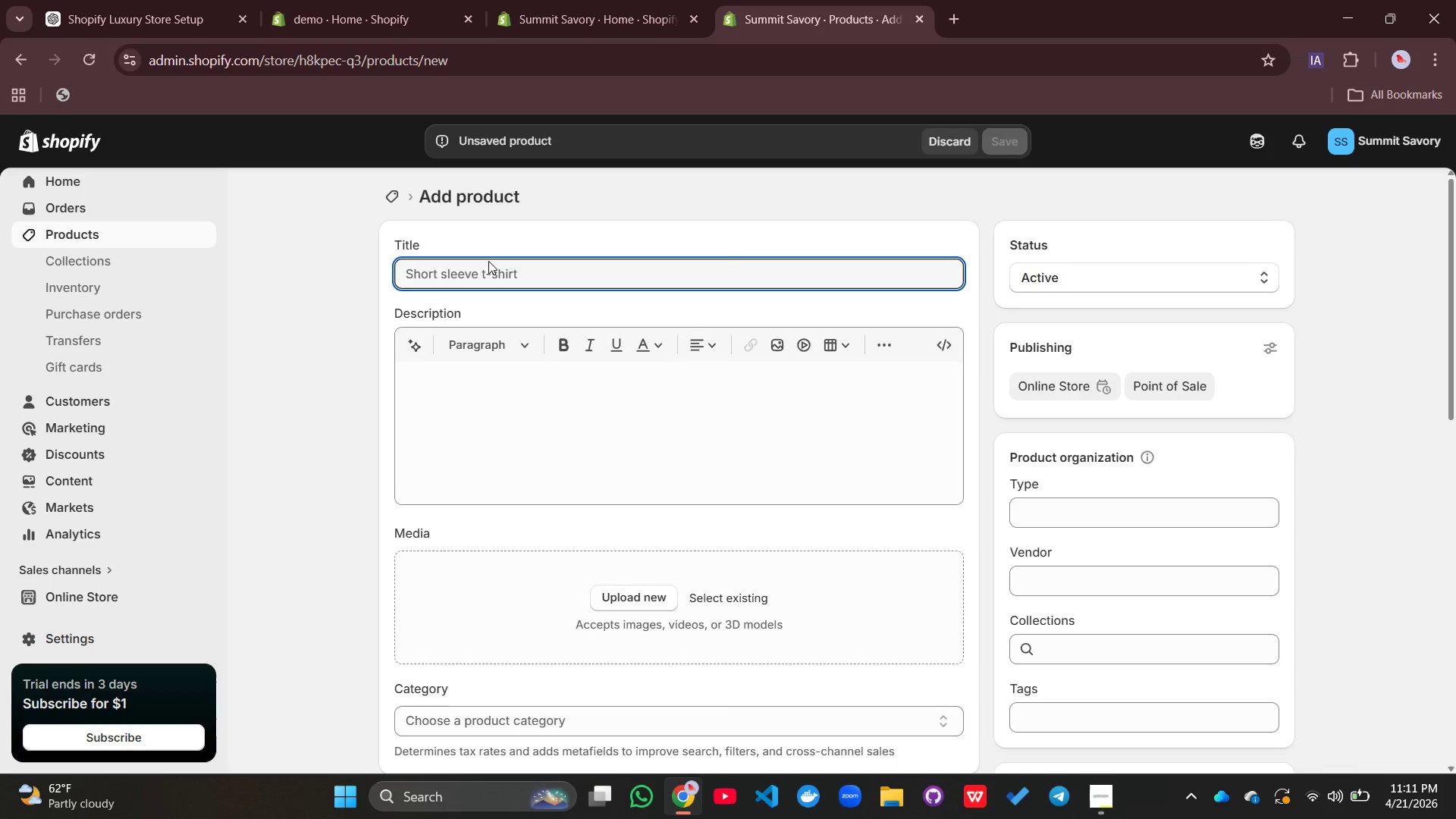 
type(summit)
key(Backspace)
key(Backspace)
key(Backspace)
key(Backspace)
key(Backspace)
key(Backspace)
type(Summit Vitality )
 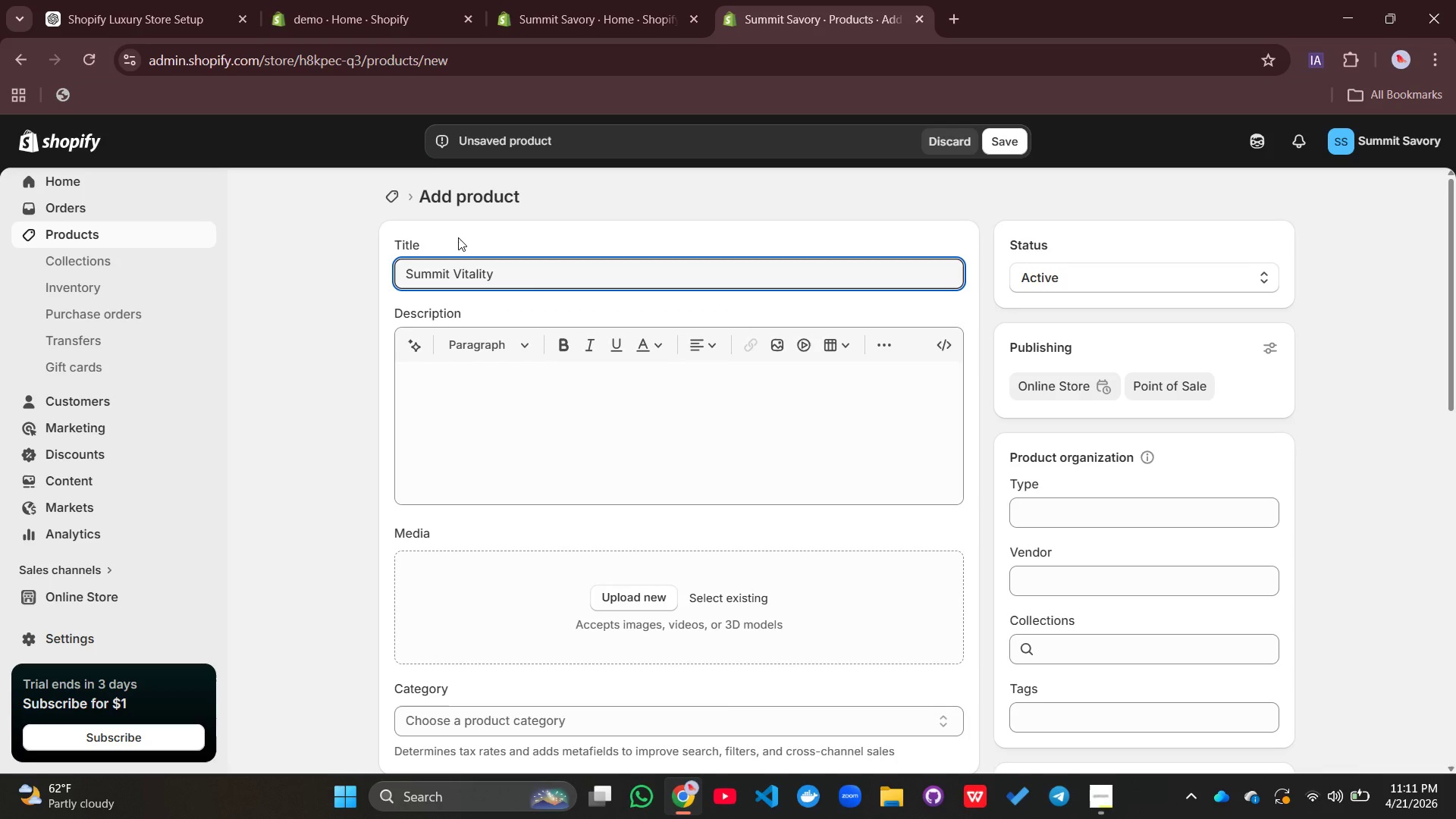 
 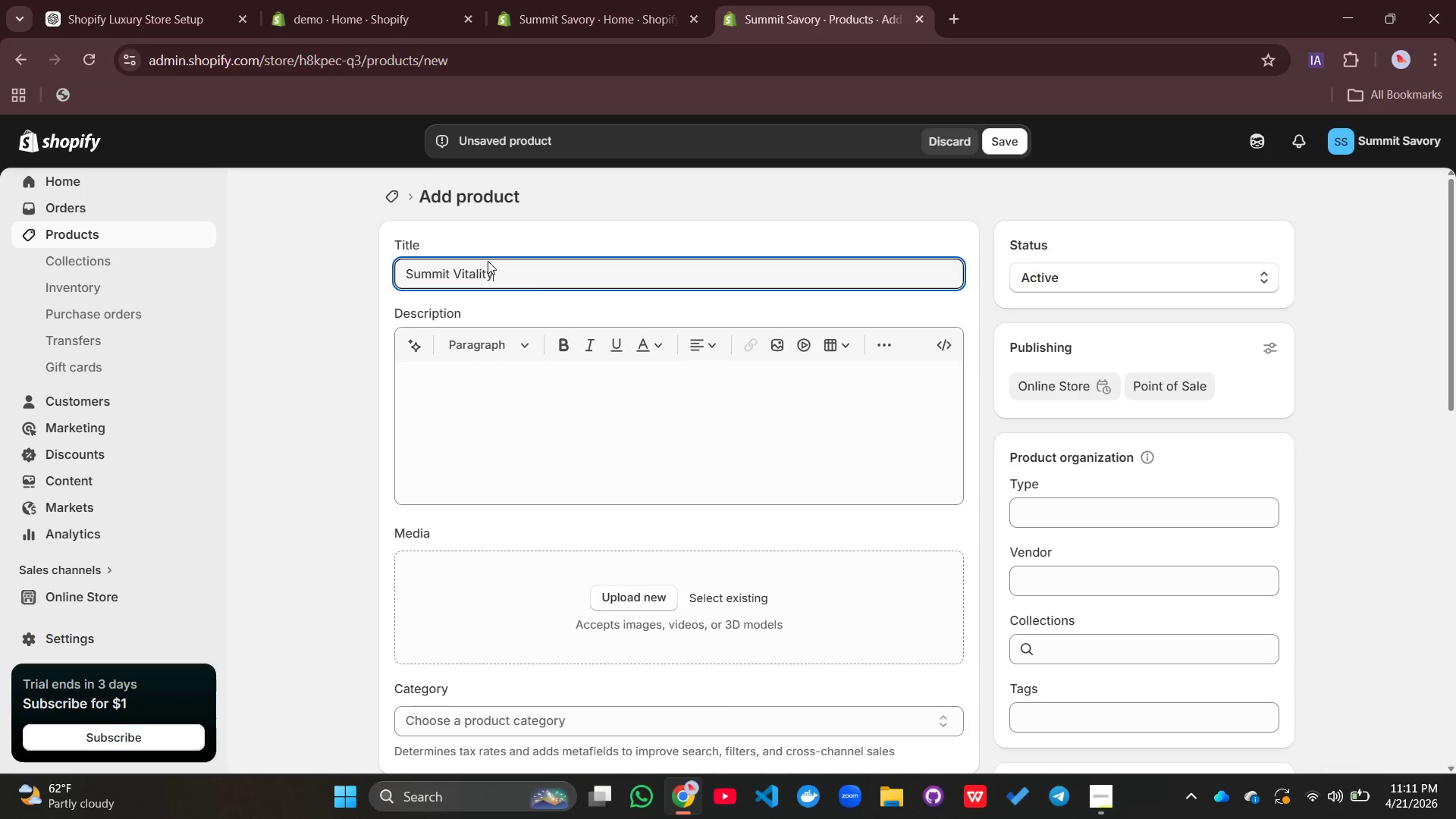 
type(KI)
key(Backspace)
type(it- )
key(Backspace)
type(Peak)
 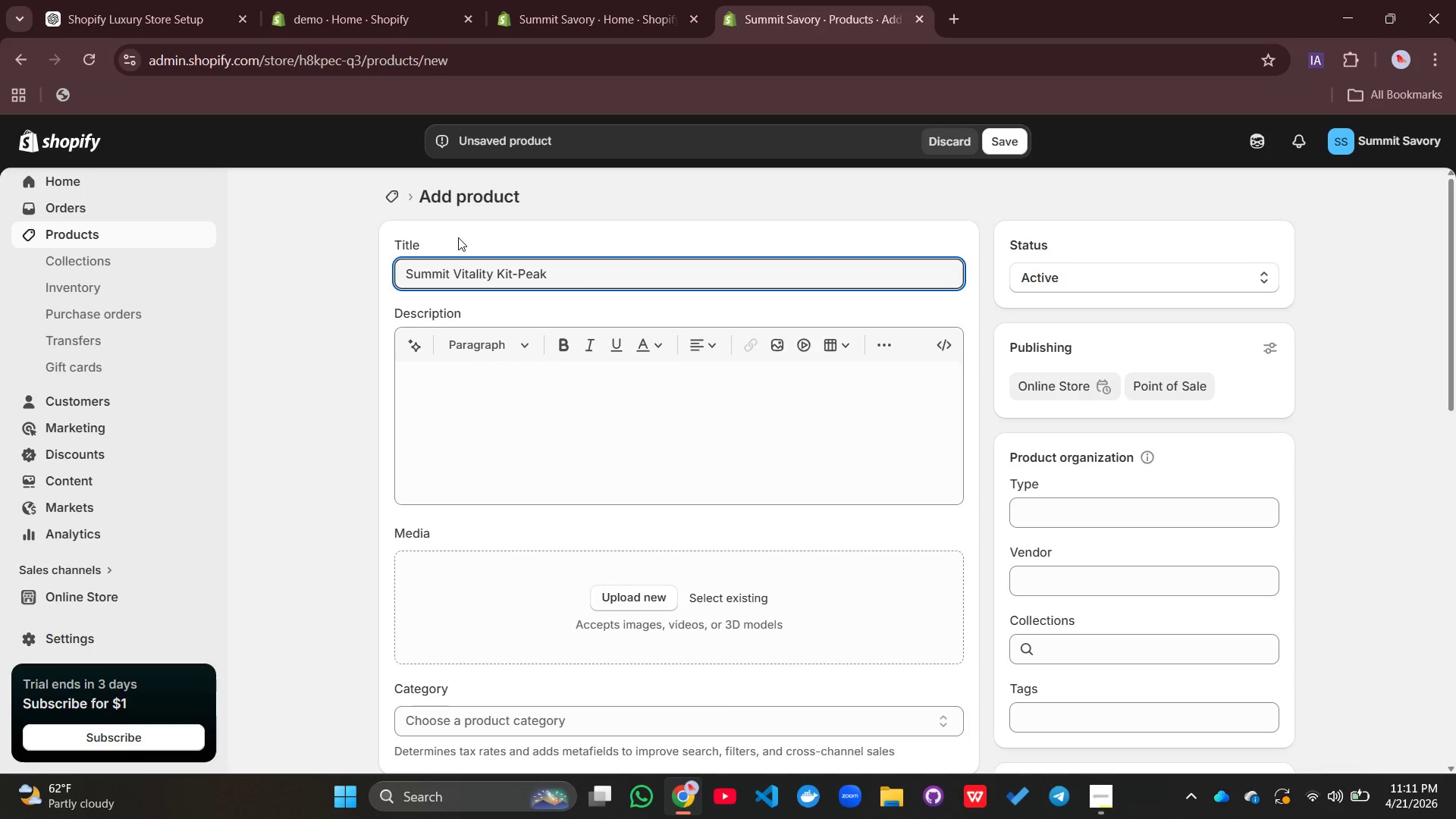 
left_click([516, 272])
 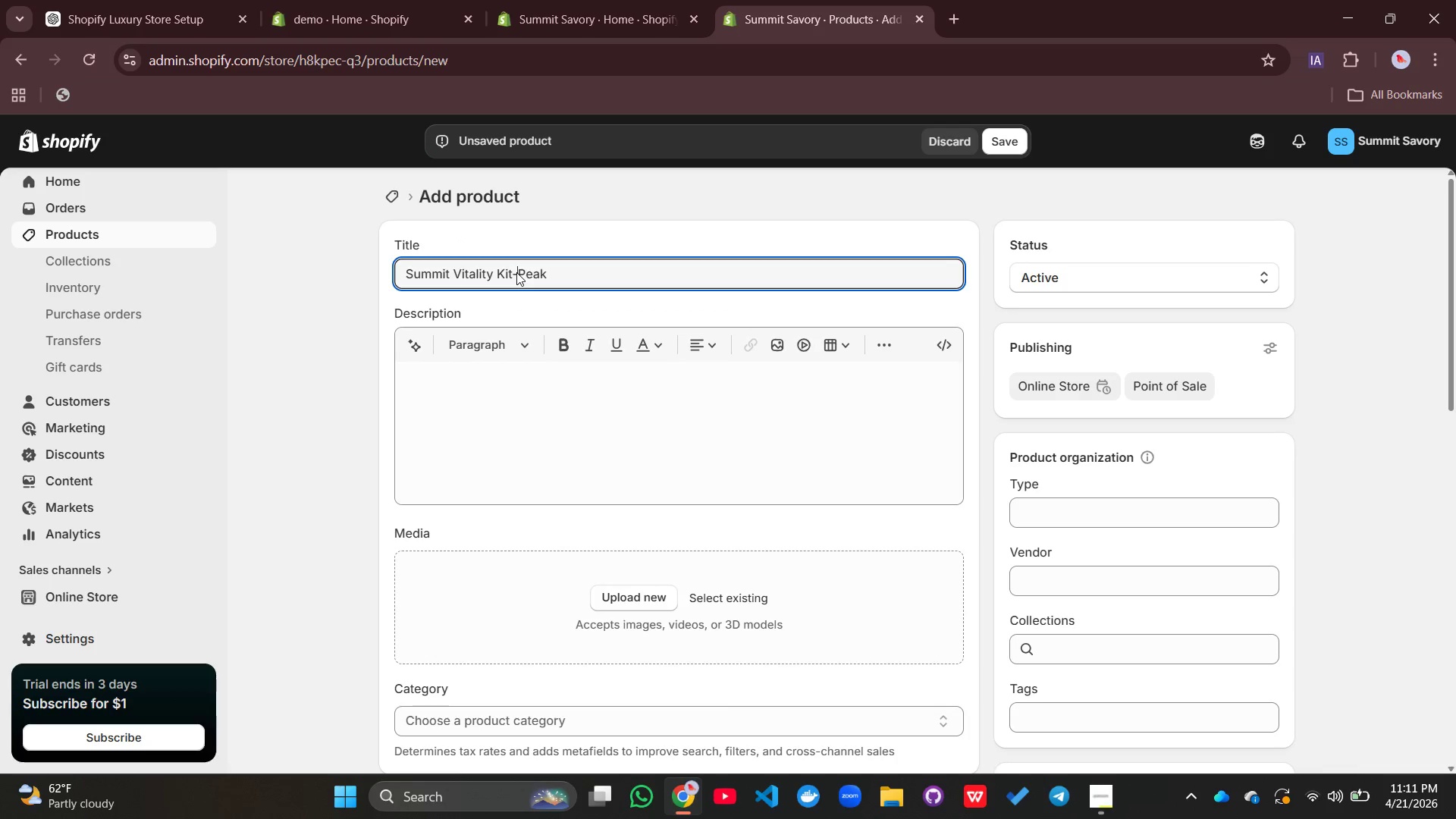 
key(ArrowLeft)
 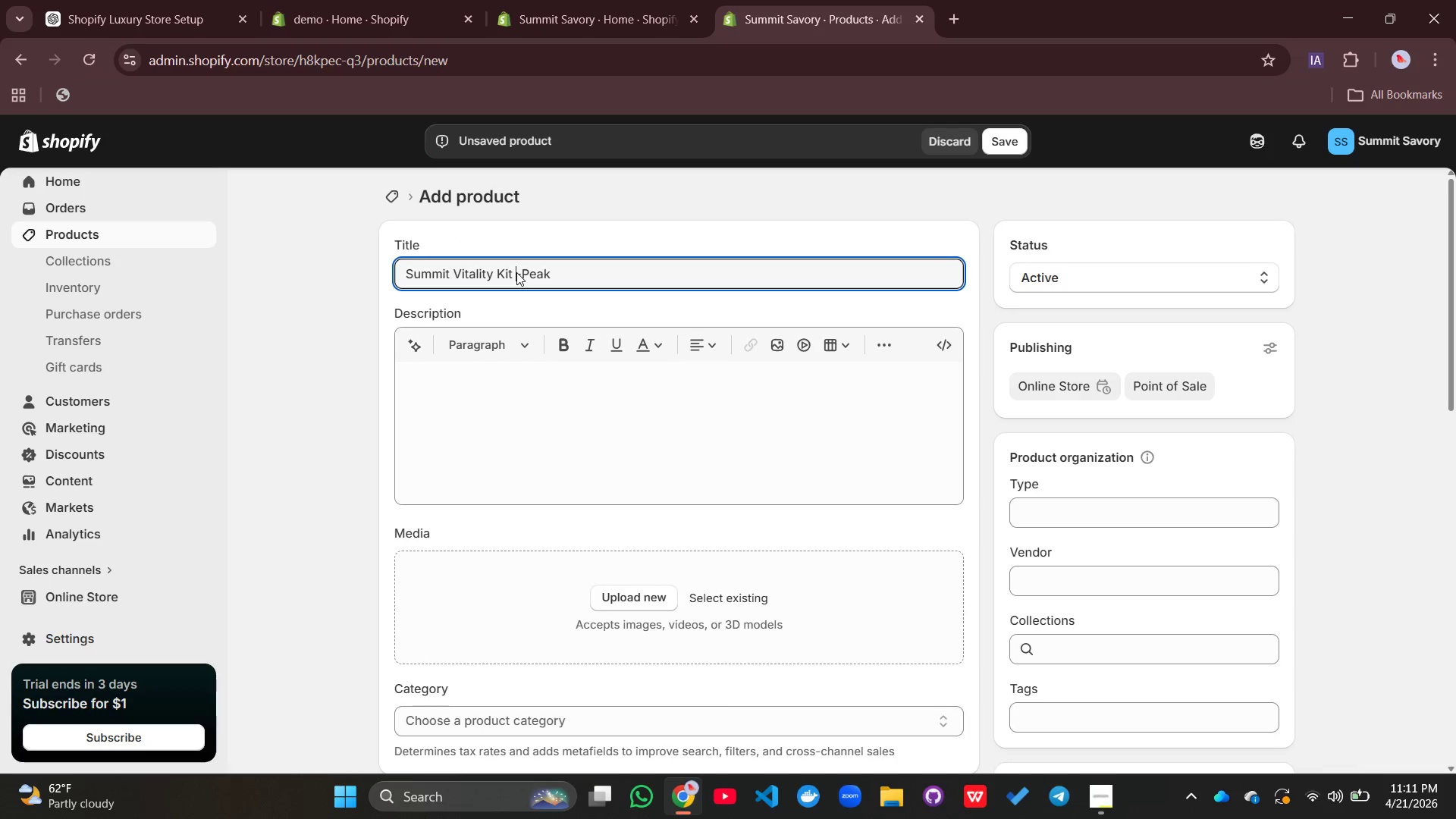 
key(Space)
 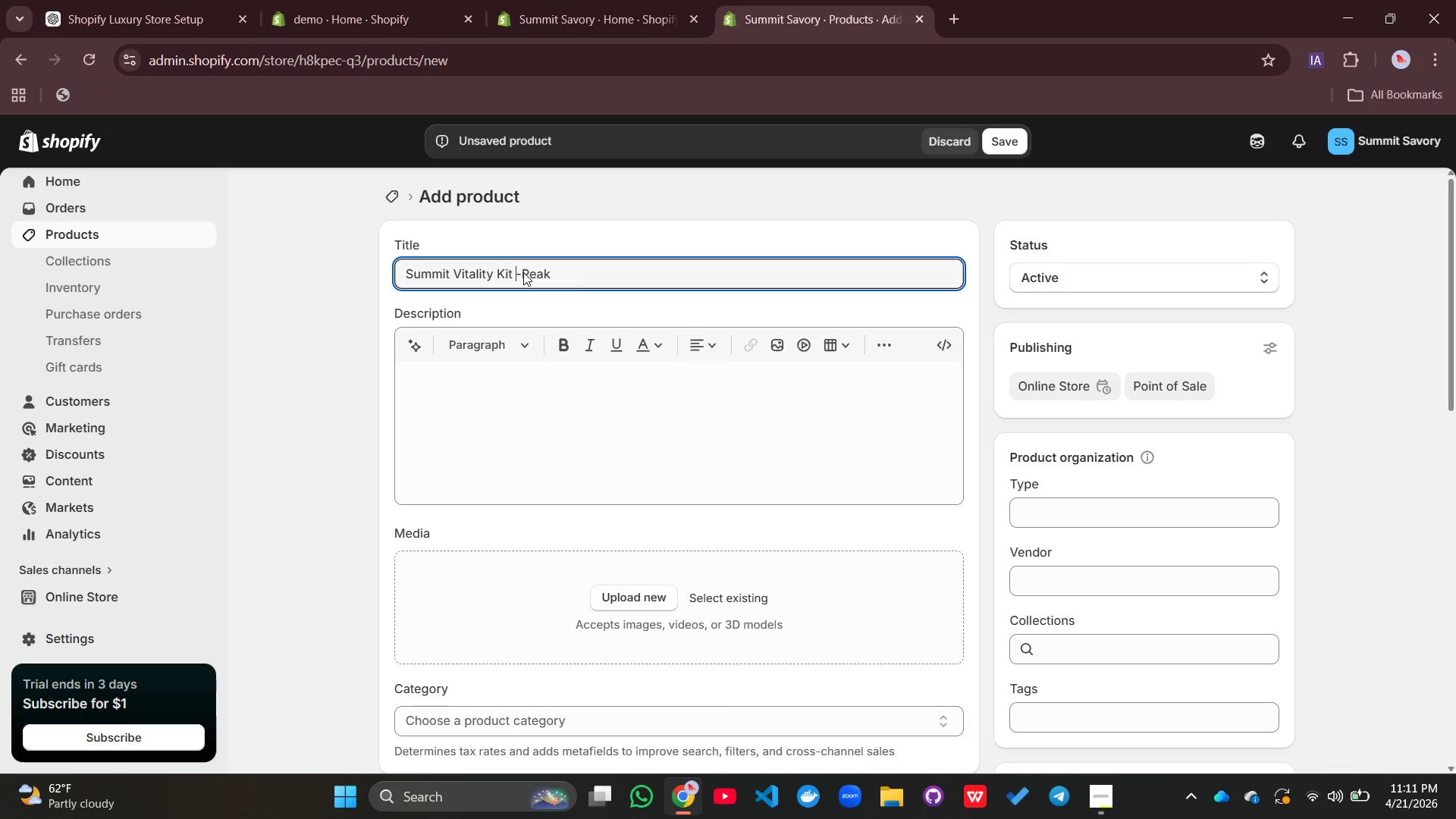 
left_click([523, 272])
 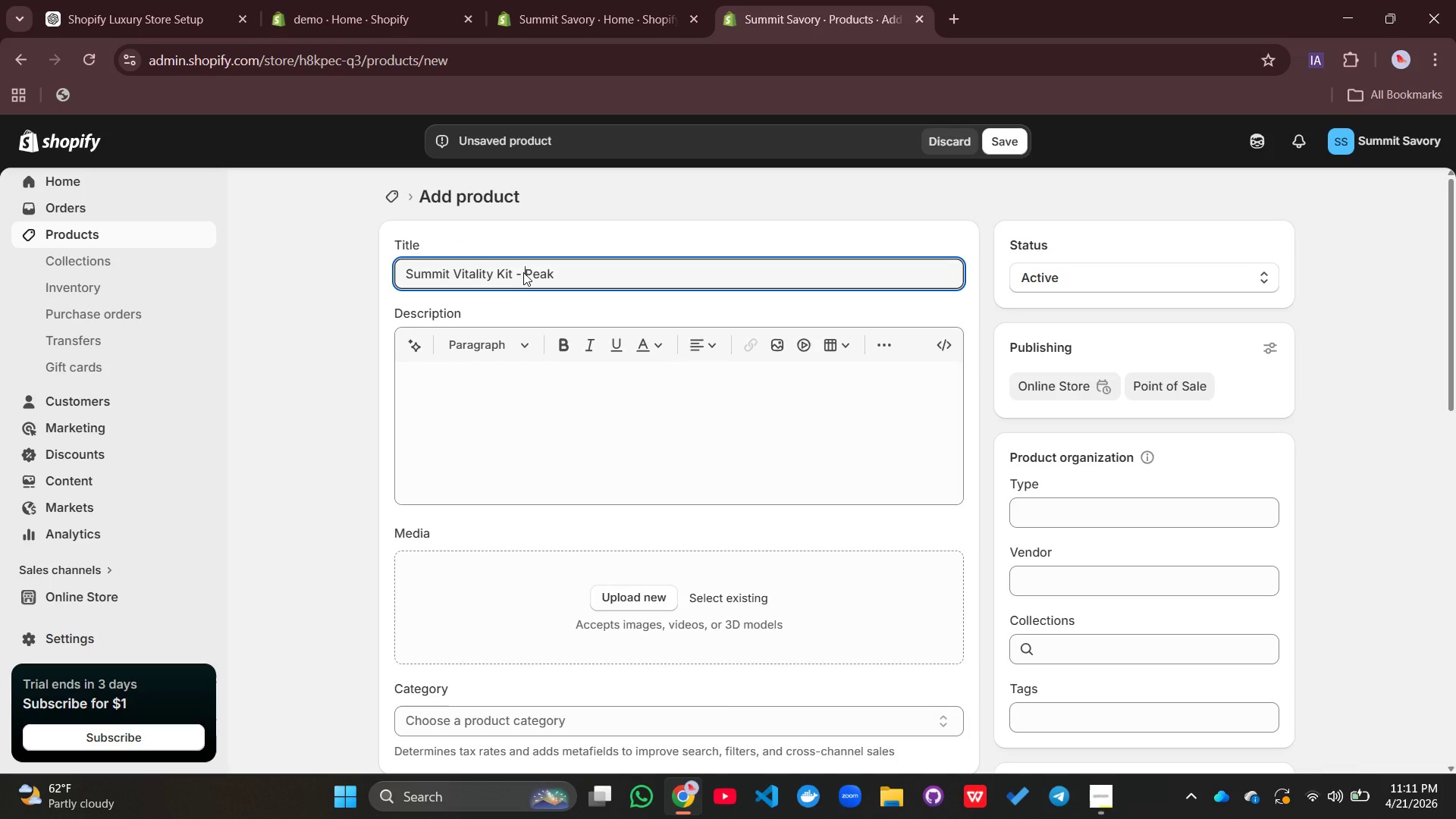 
key(Space)
 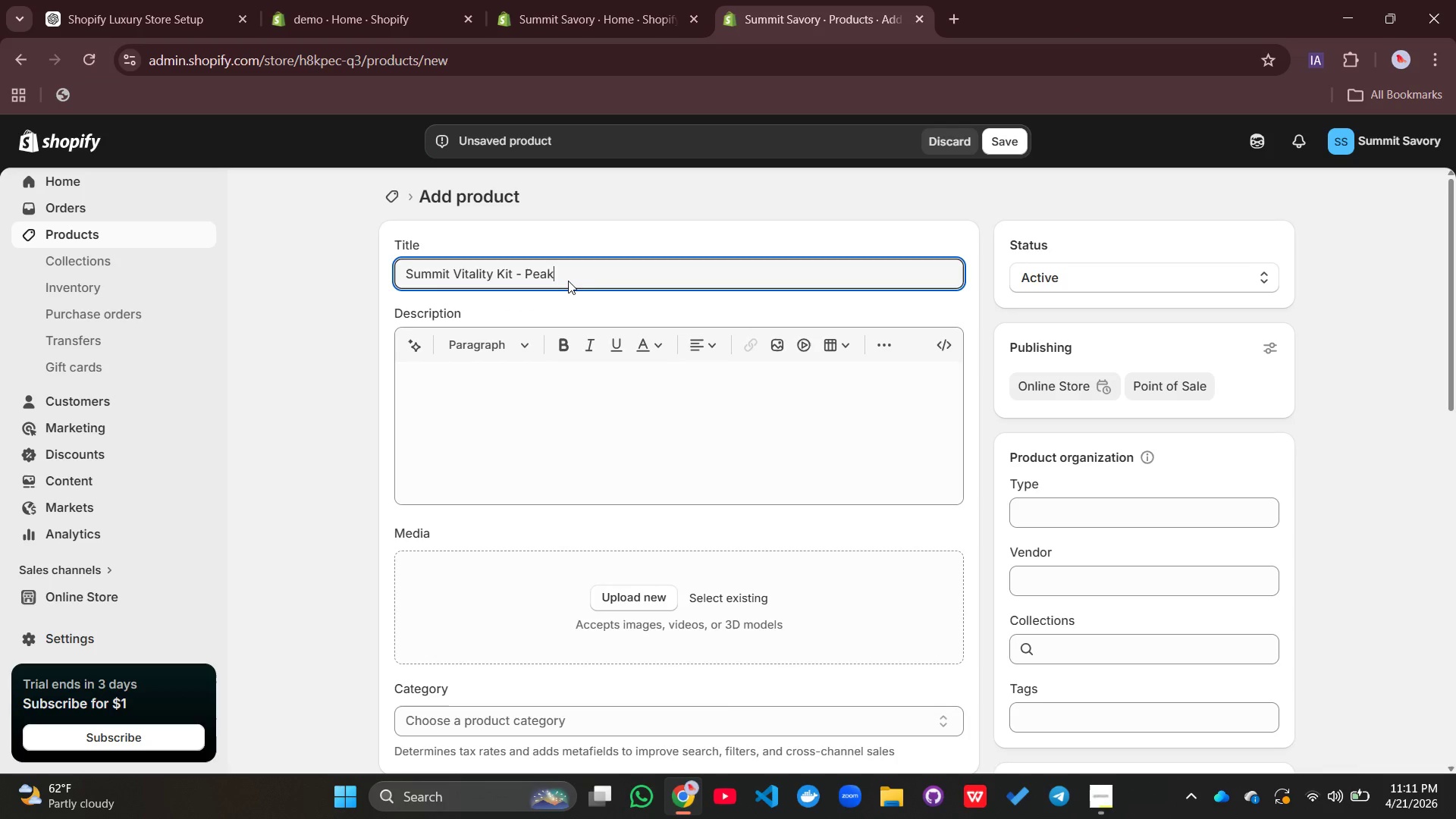 
left_click([568, 281])
 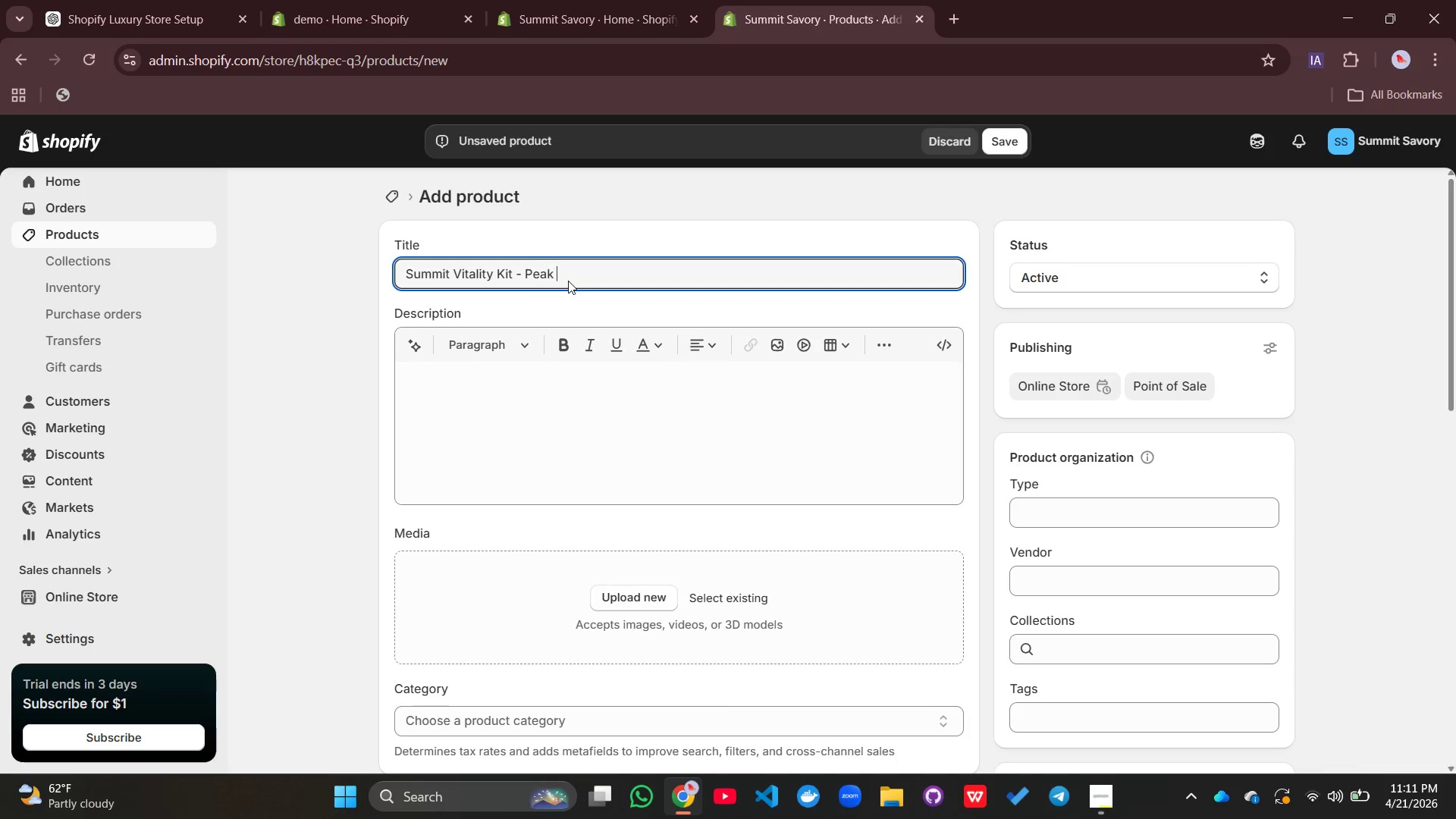 
type(  Pre)
key(Backspace)
key(Backspace)
type(erformance Nitrition)
key(Backspace)
type(itrition )
 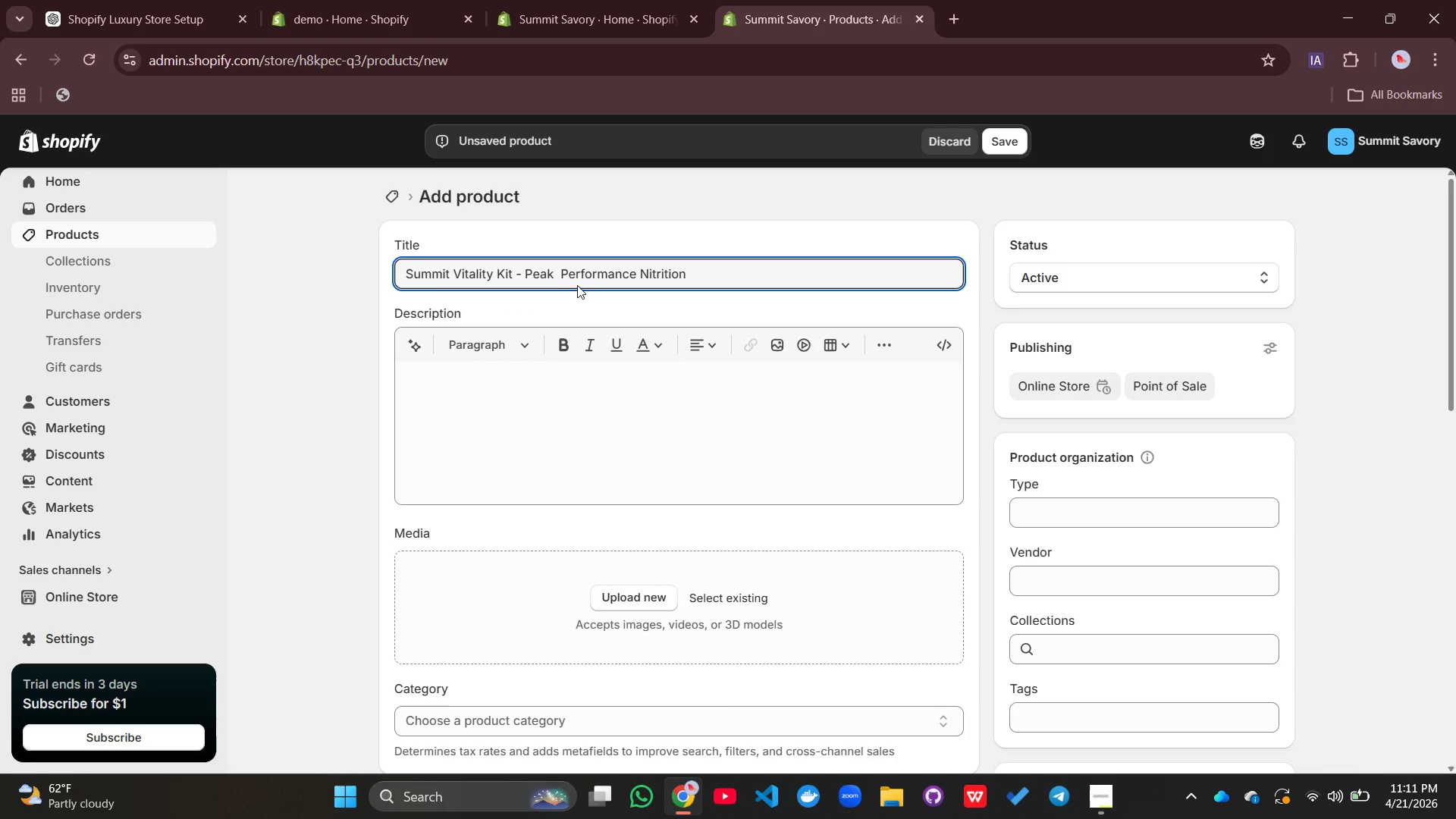 
type(Meal Kit)
 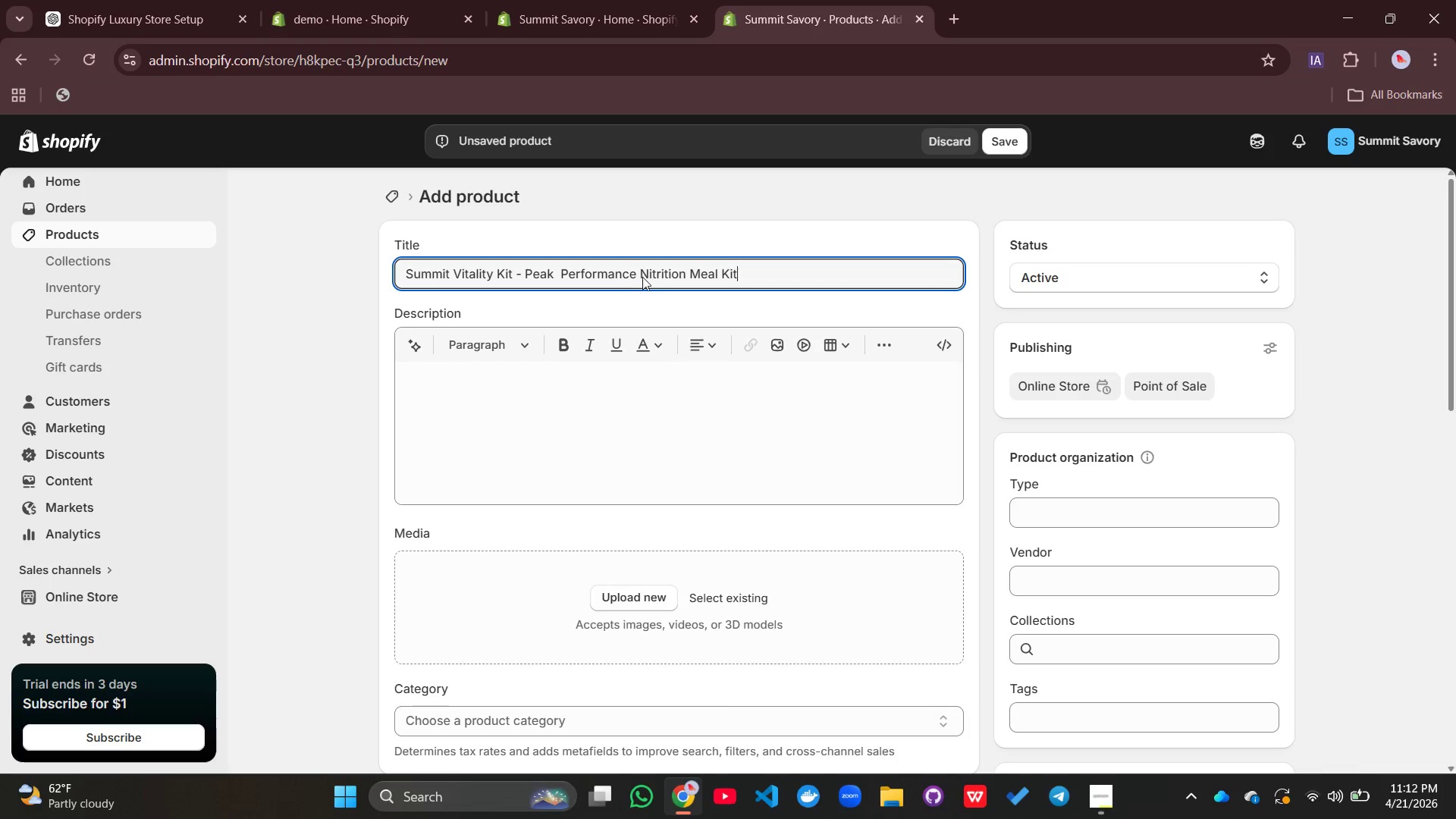 
left_click([653, 271])
 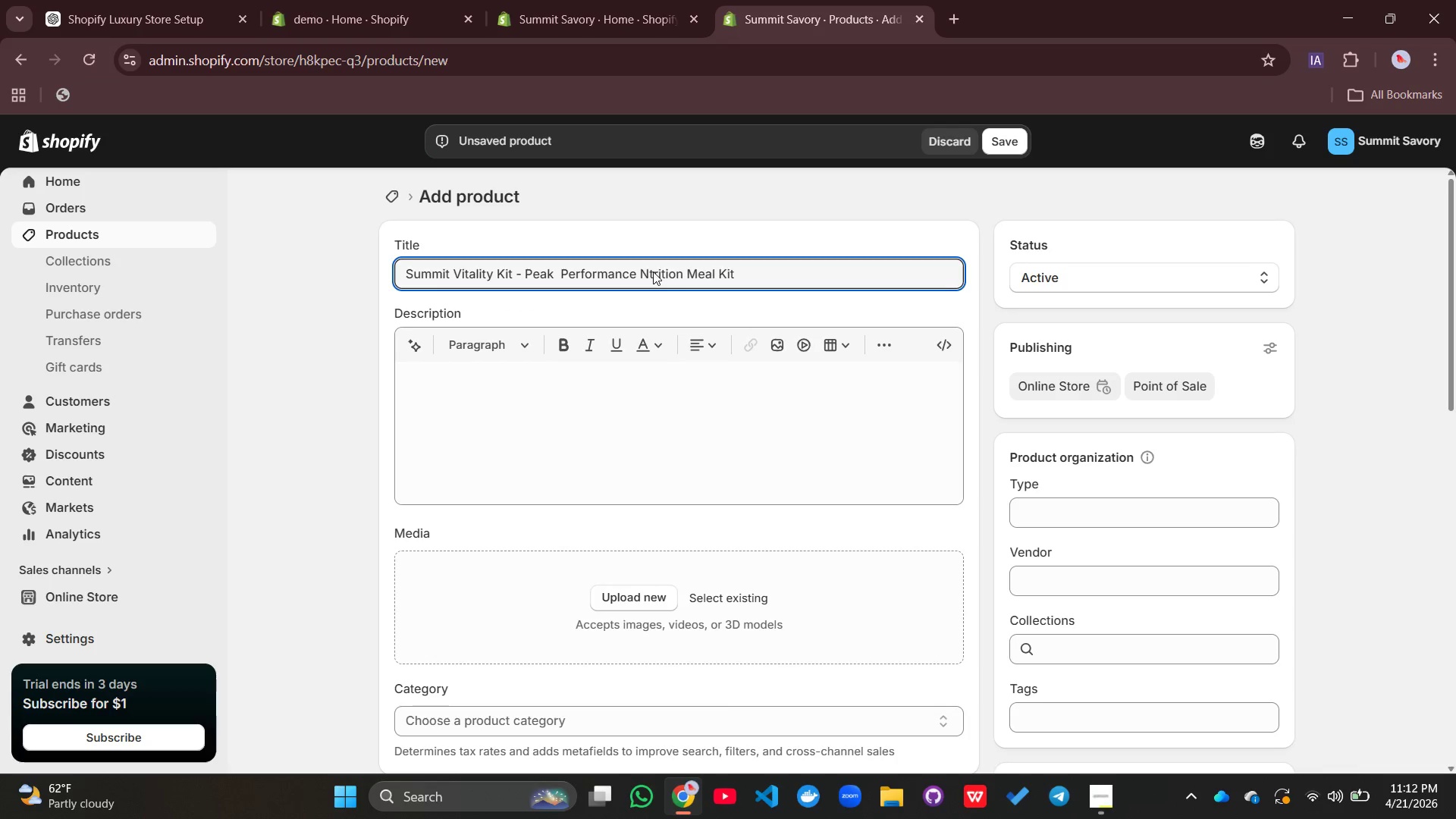 
key(Backspace)
 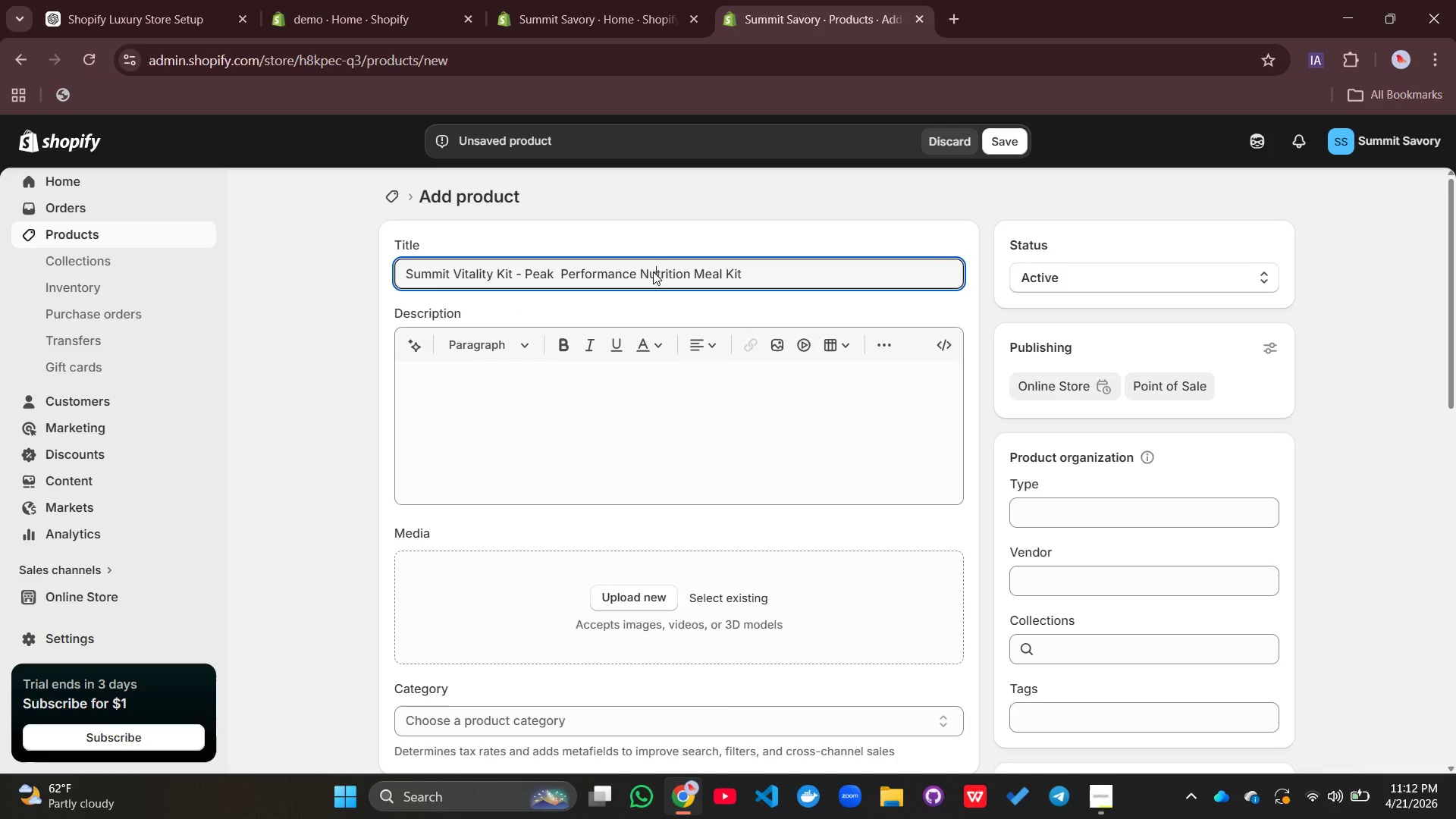 
key(U)
 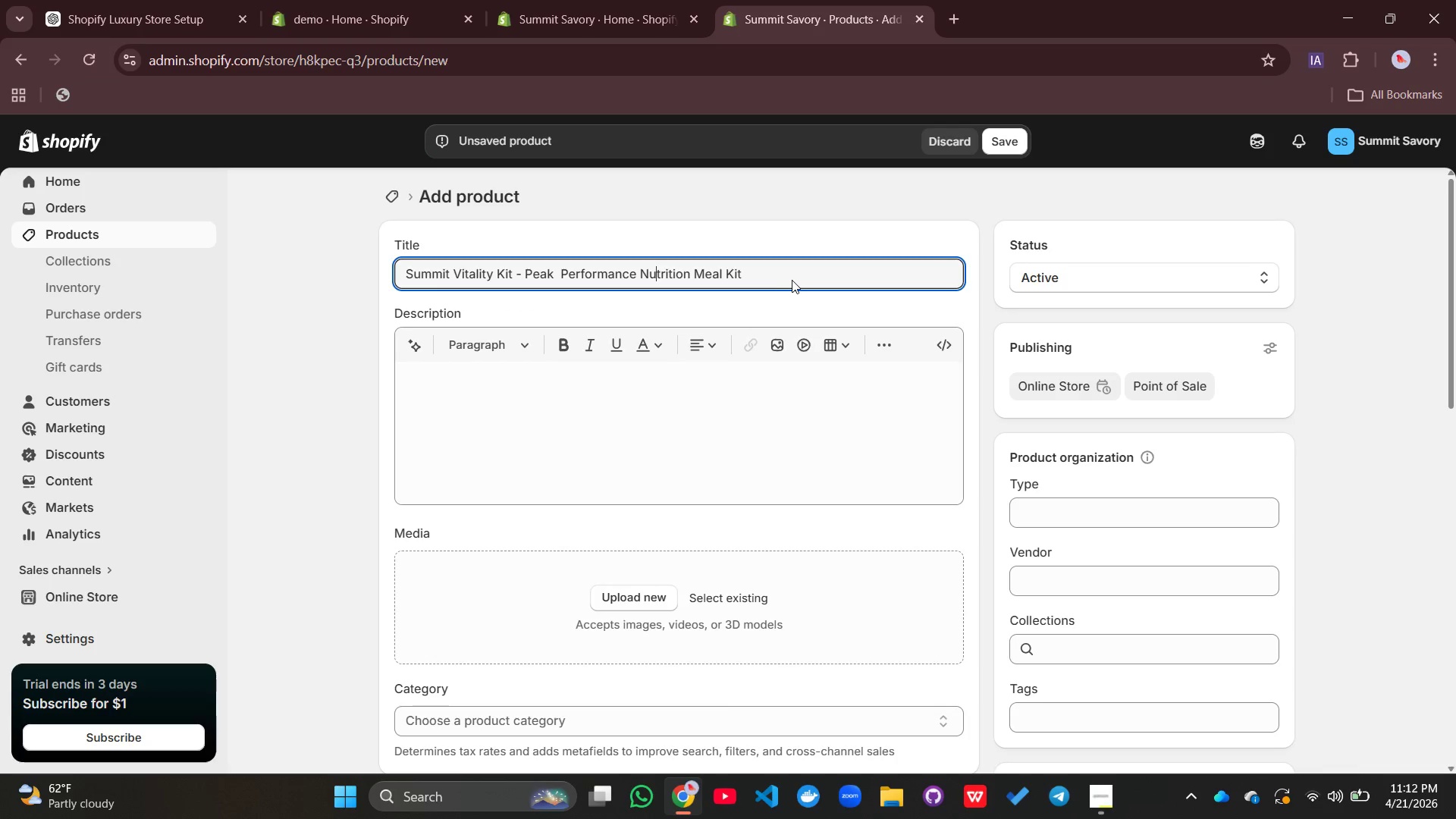 
left_click([792, 280])
 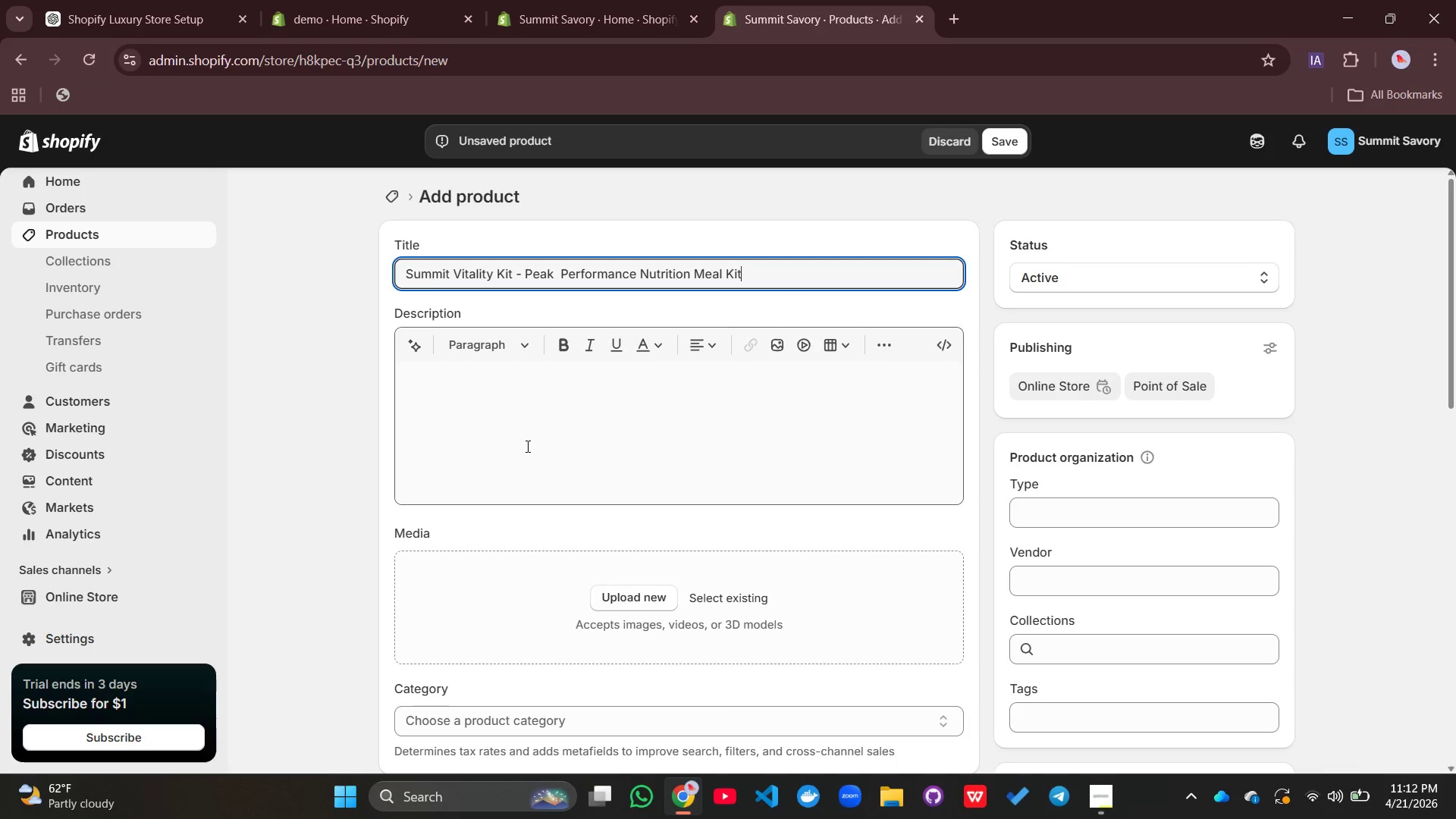 
left_click([526, 446])
 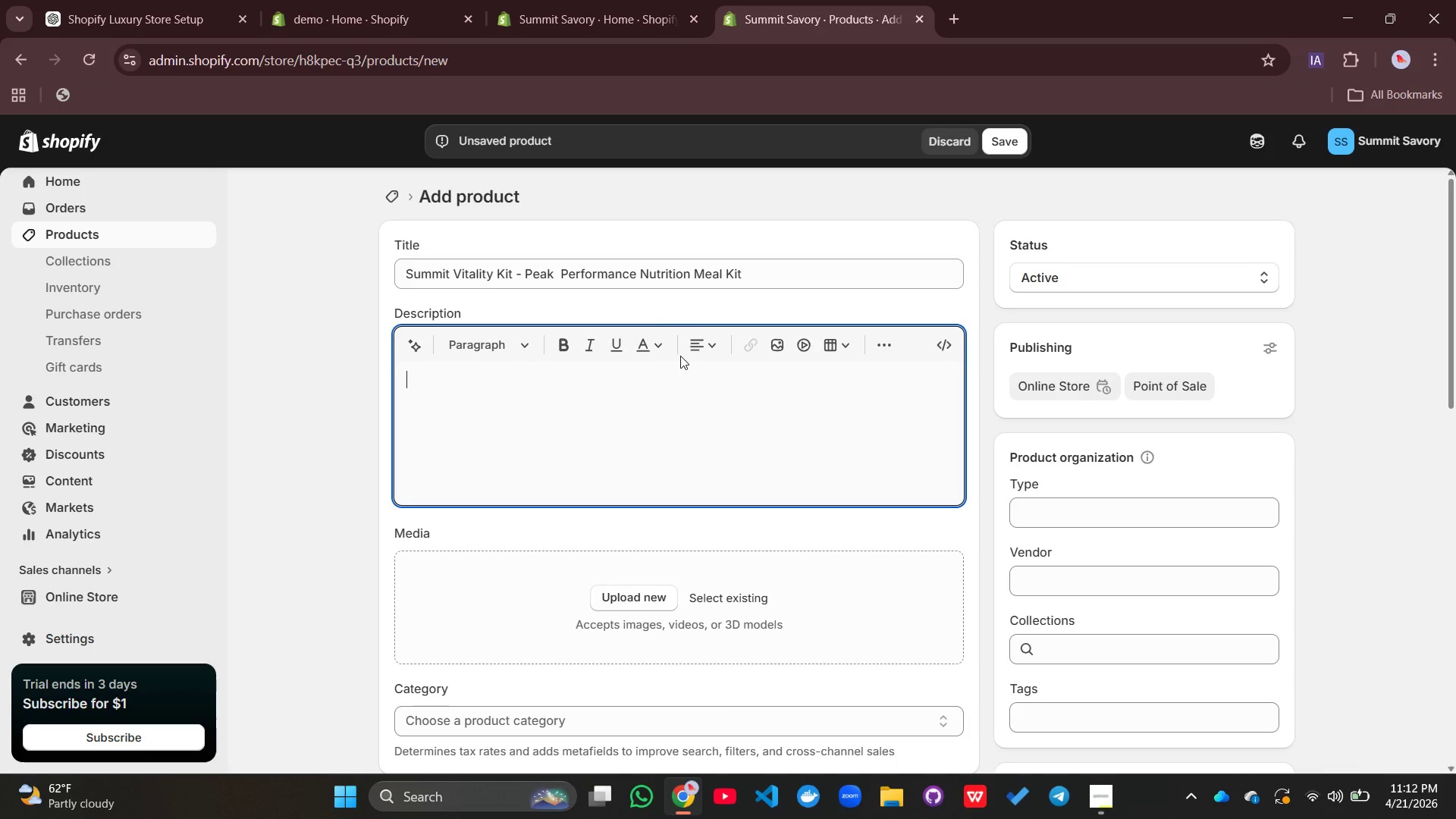 
wait(6.36)
 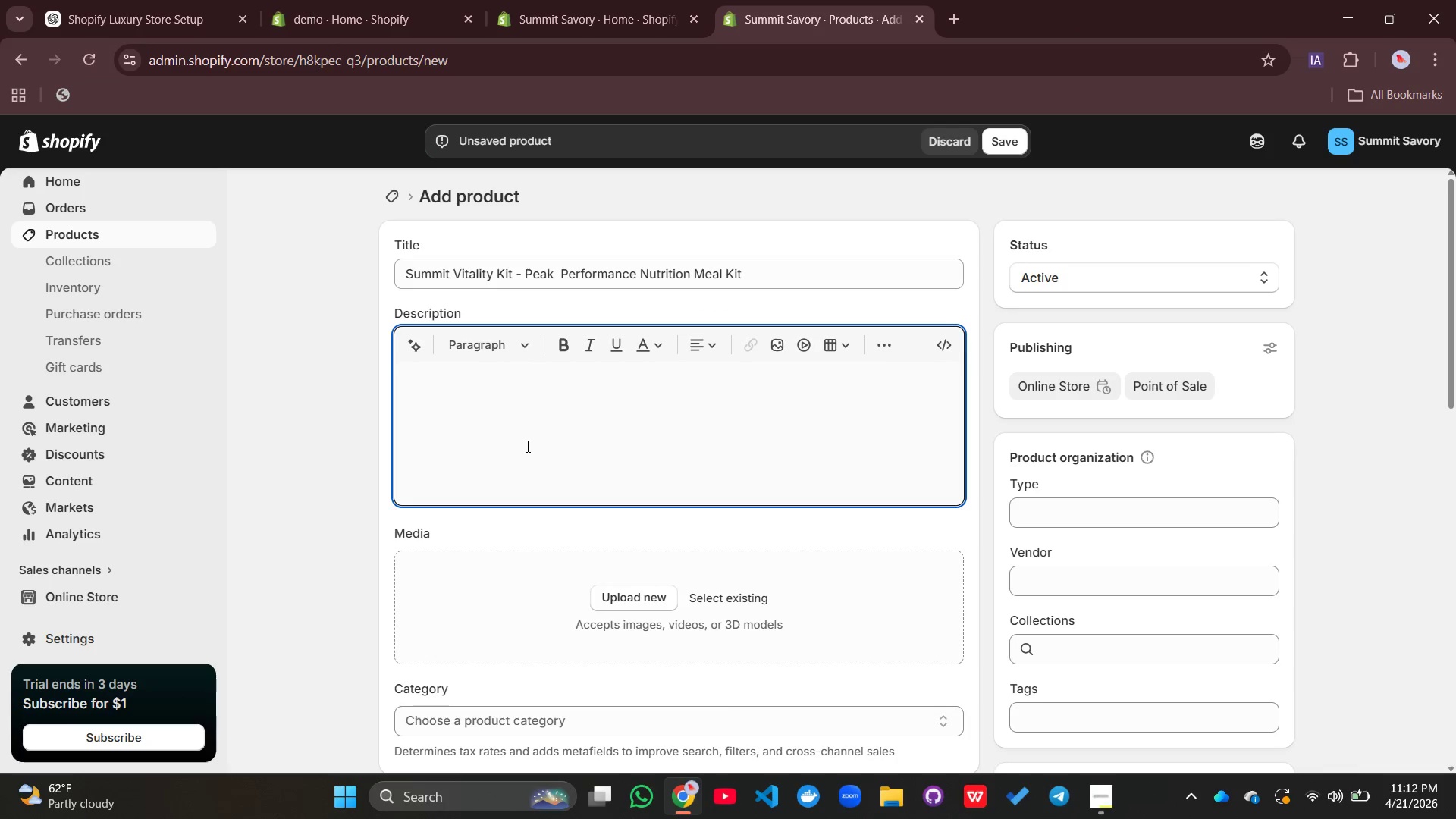 
type(The )
 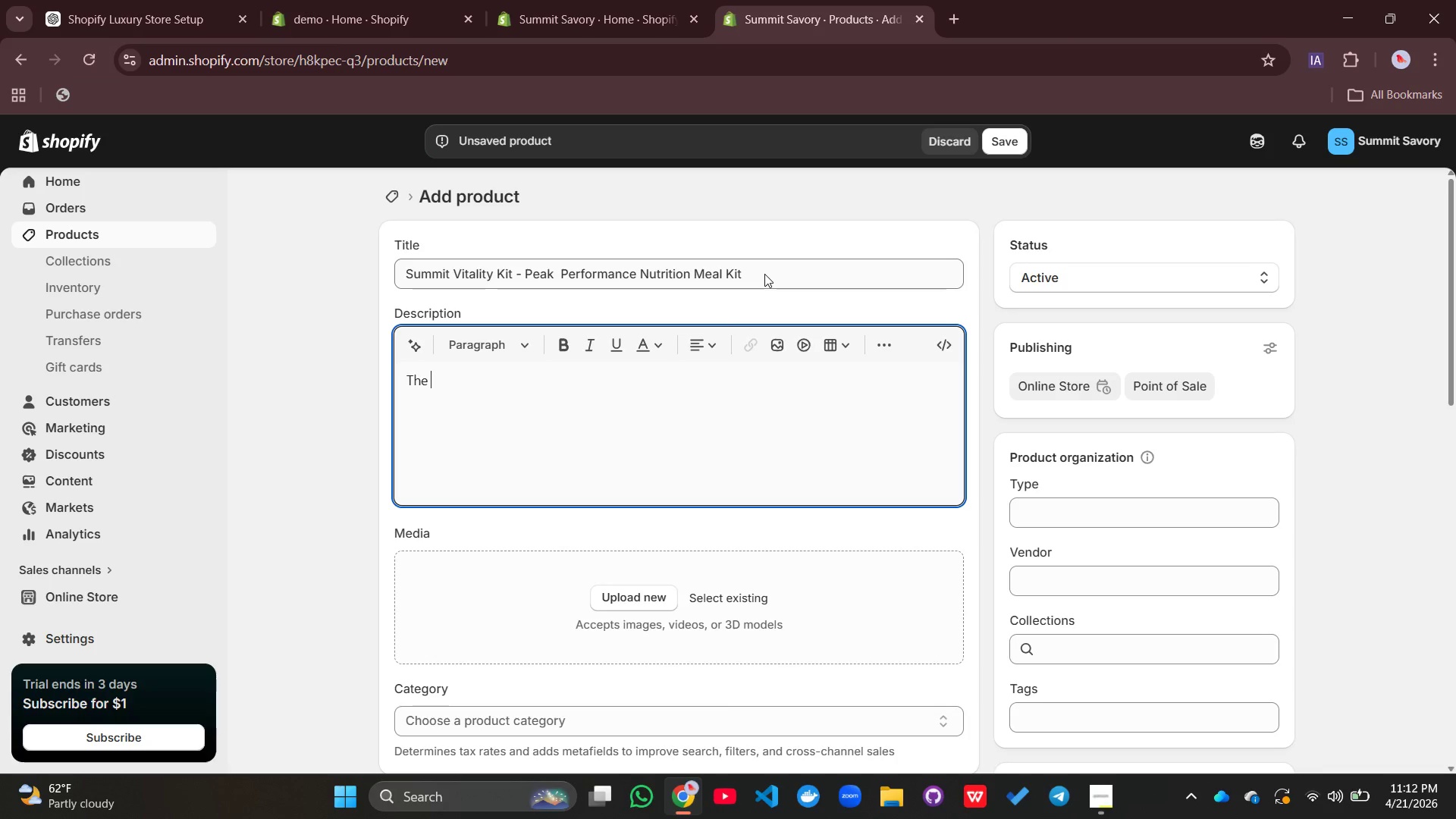 
left_click([764, 274])
 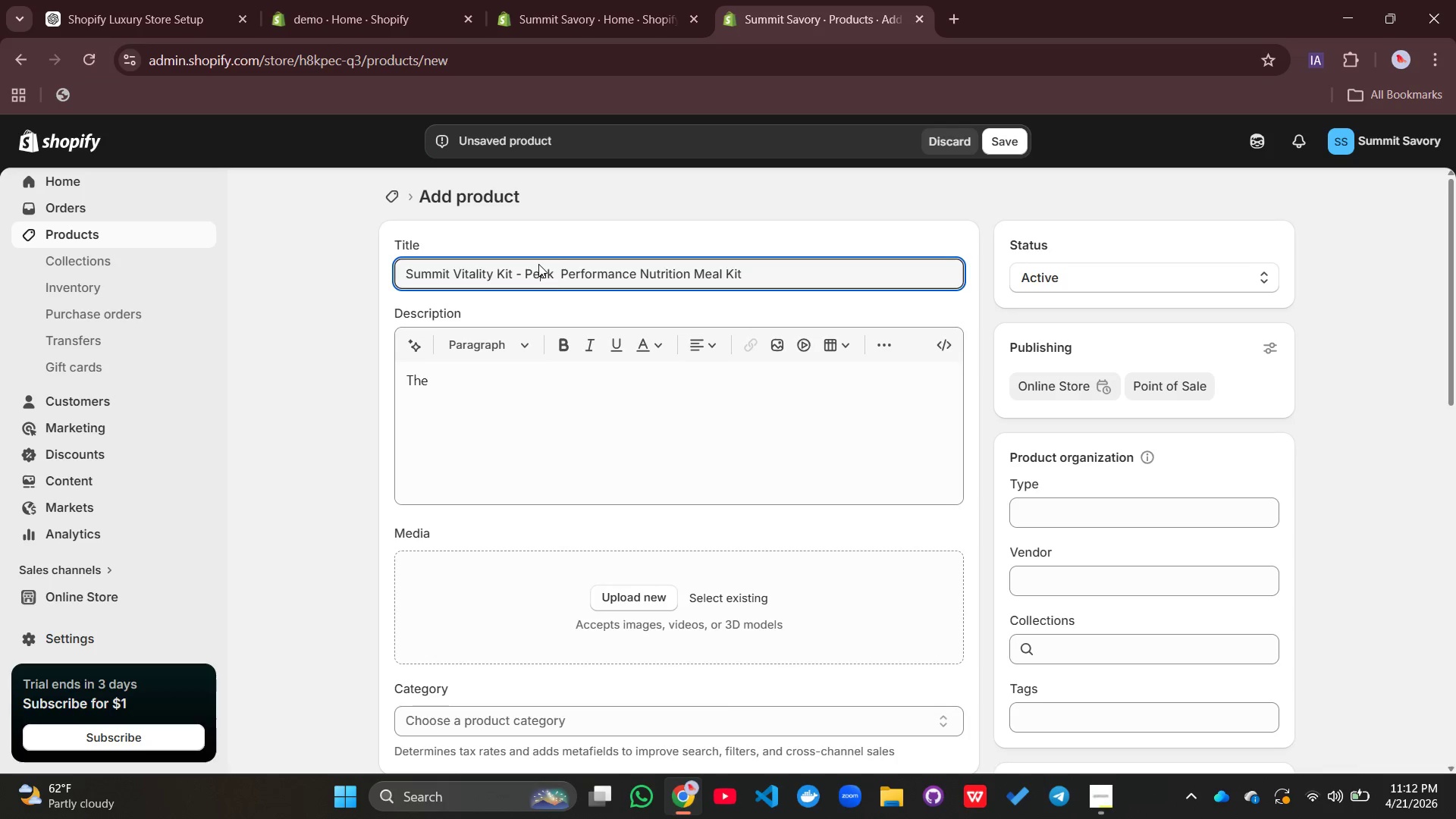 
double_click([538, 264])
 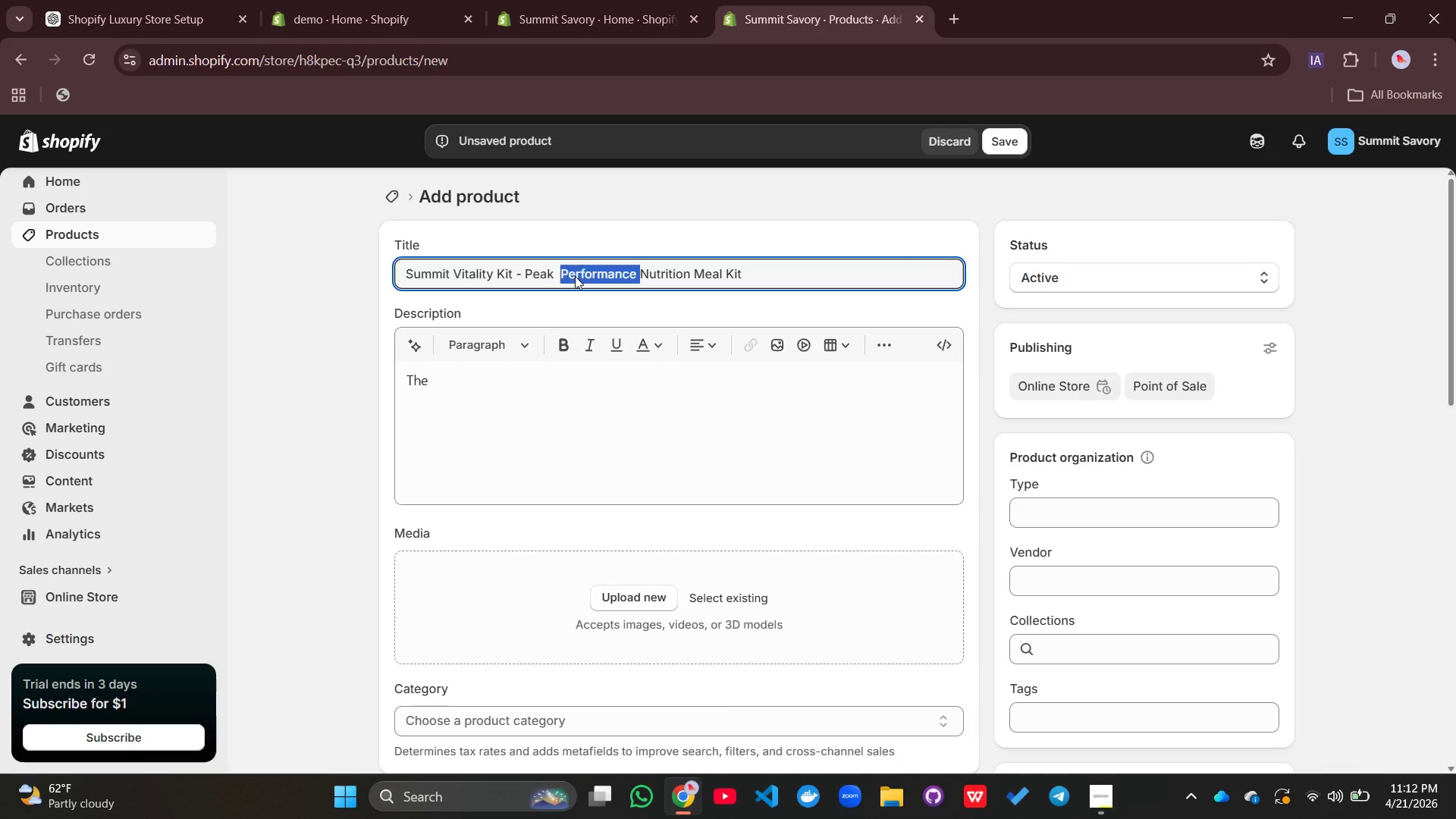 
double_click([575, 276])
 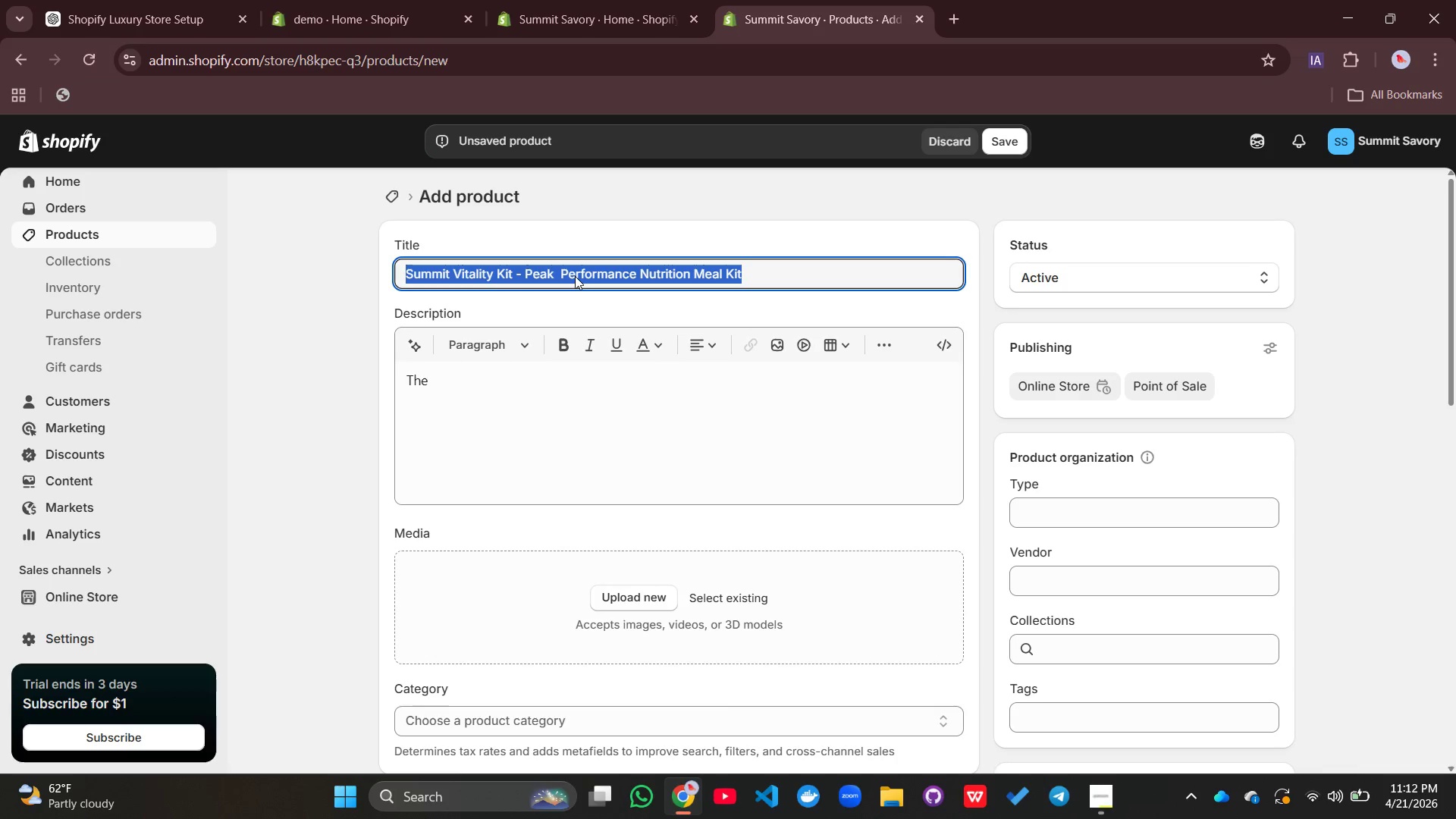 
triple_click([575, 276])
 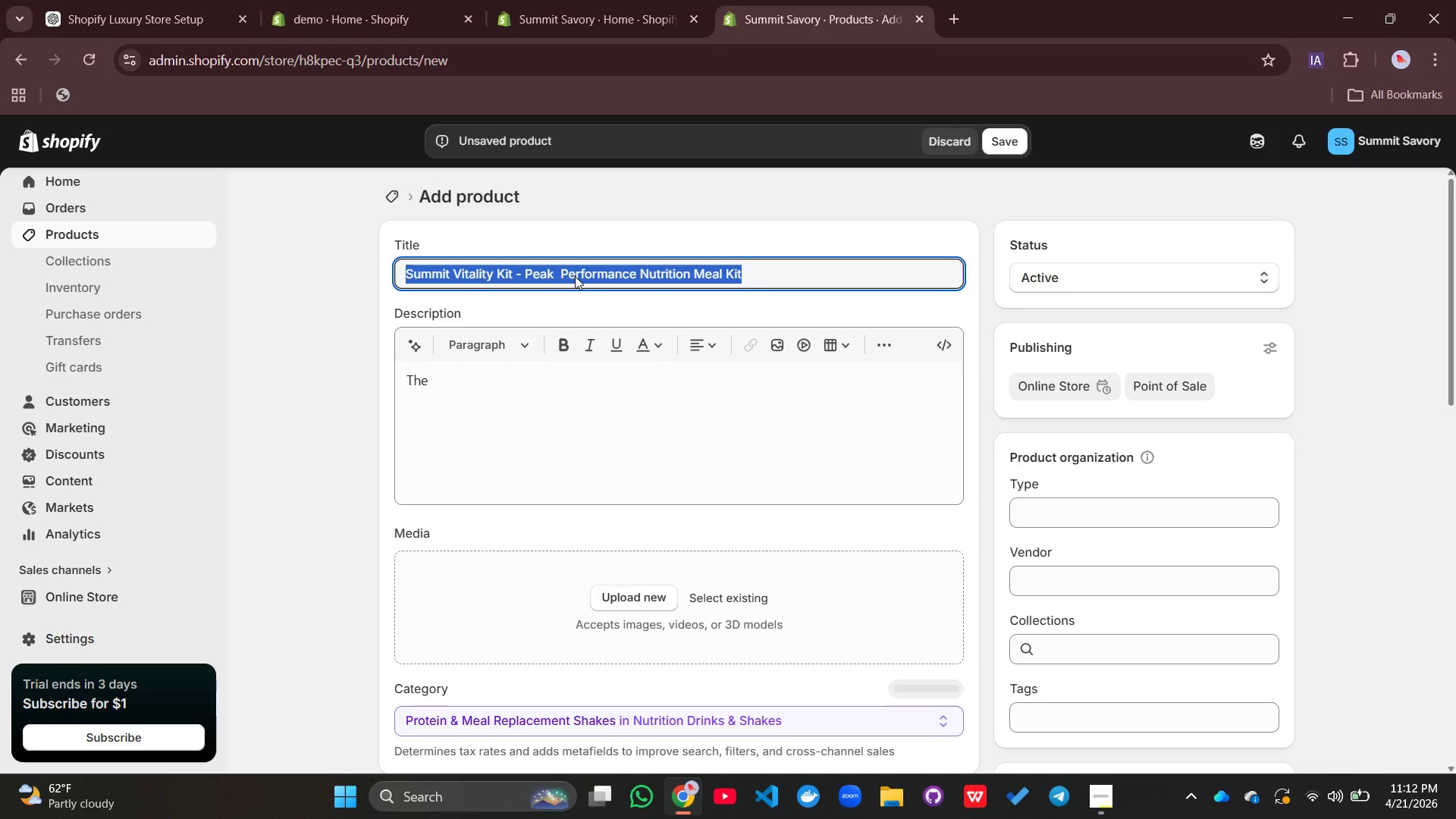 
triple_click([575, 276])
 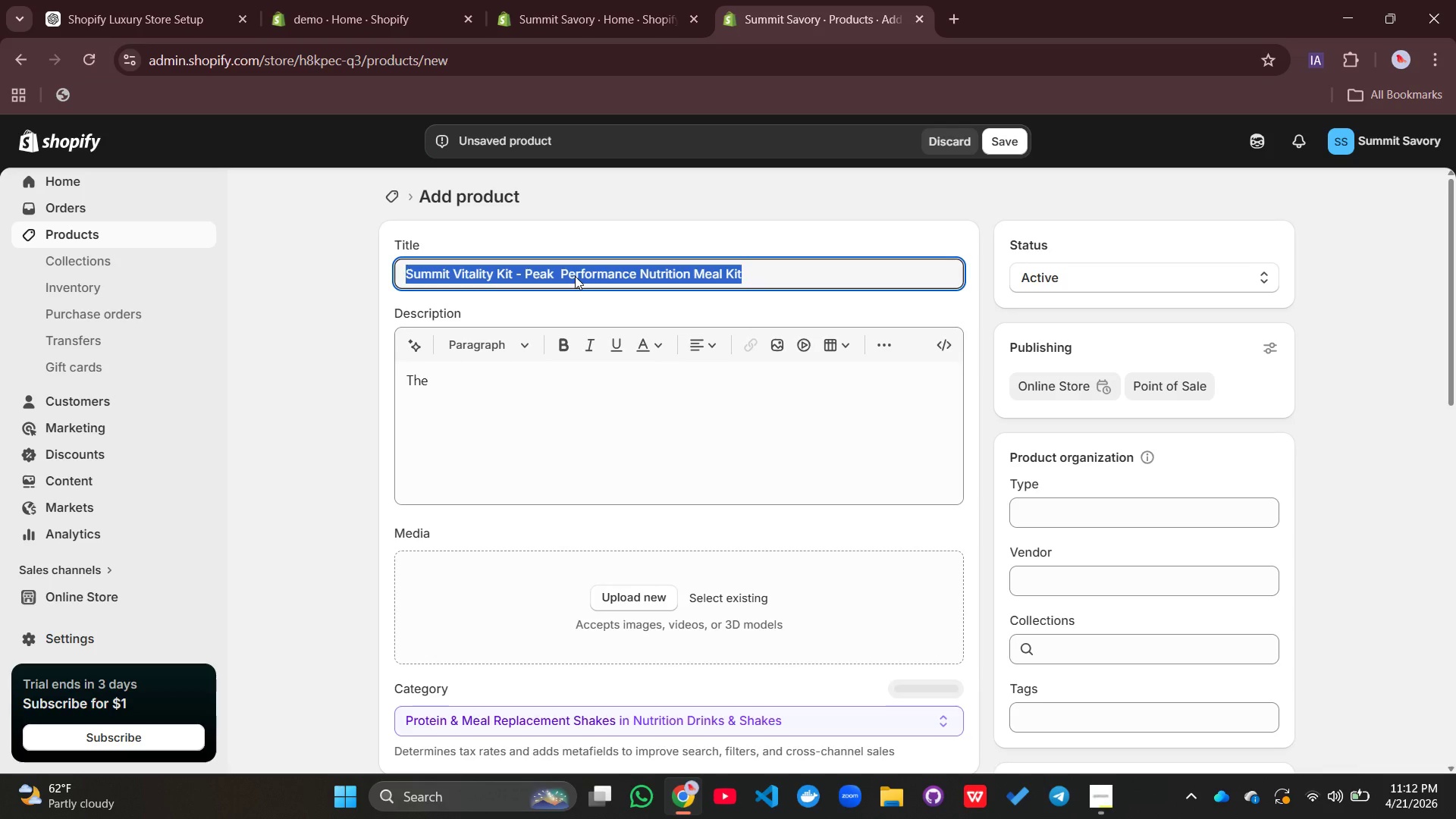 
key(Control+C)
 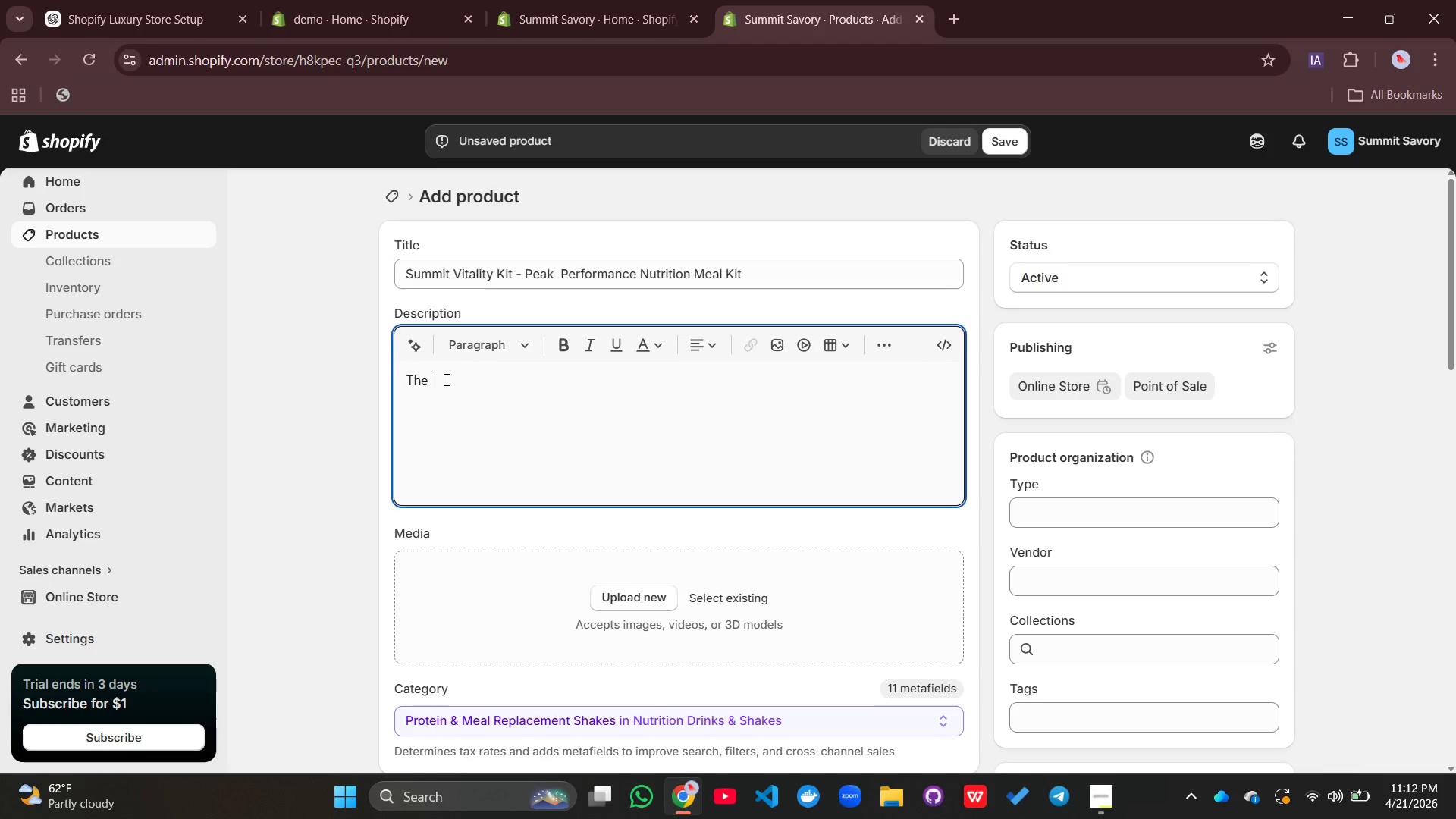 
left_click([445, 379])
 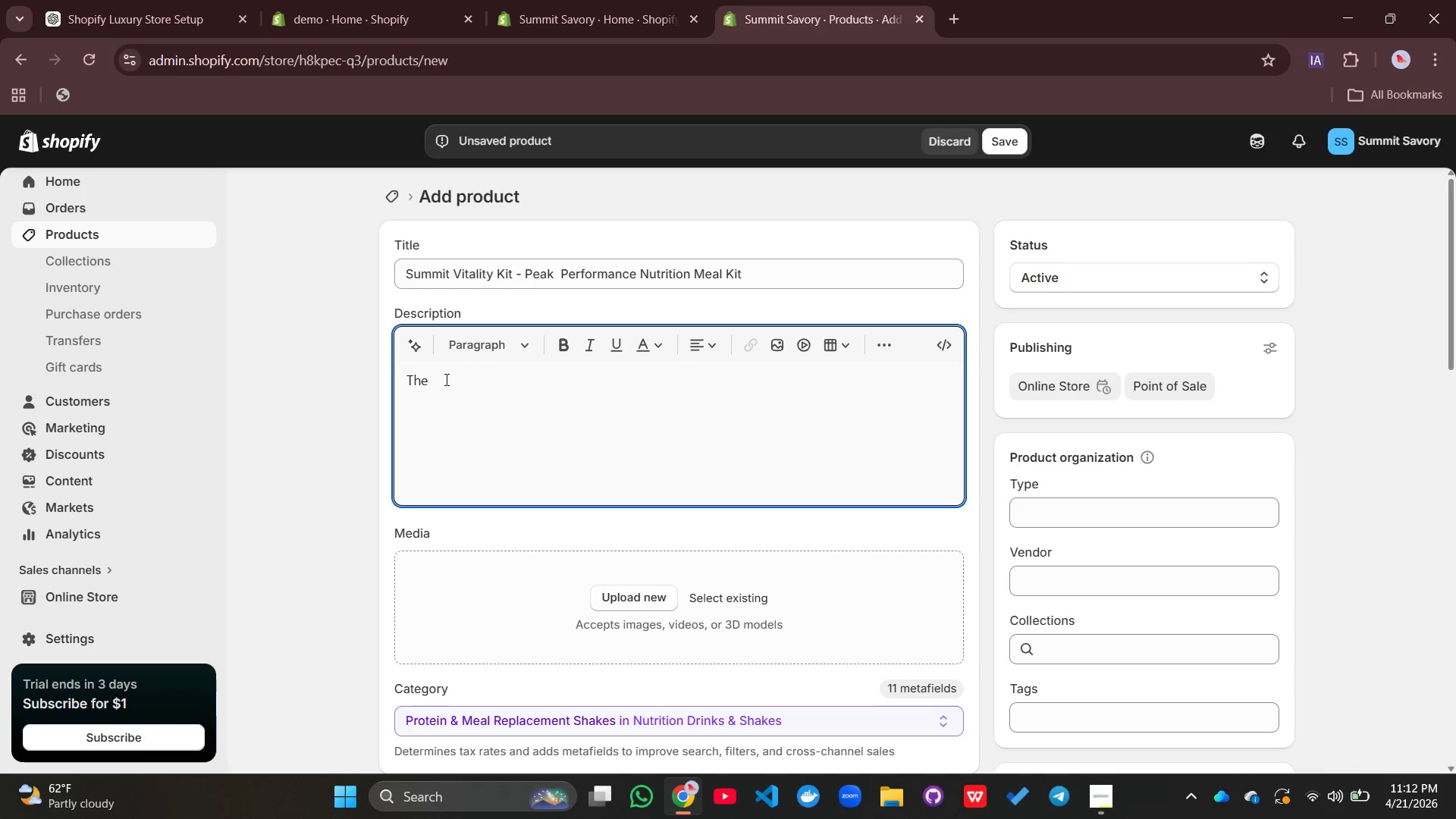 
key(Control+V)
 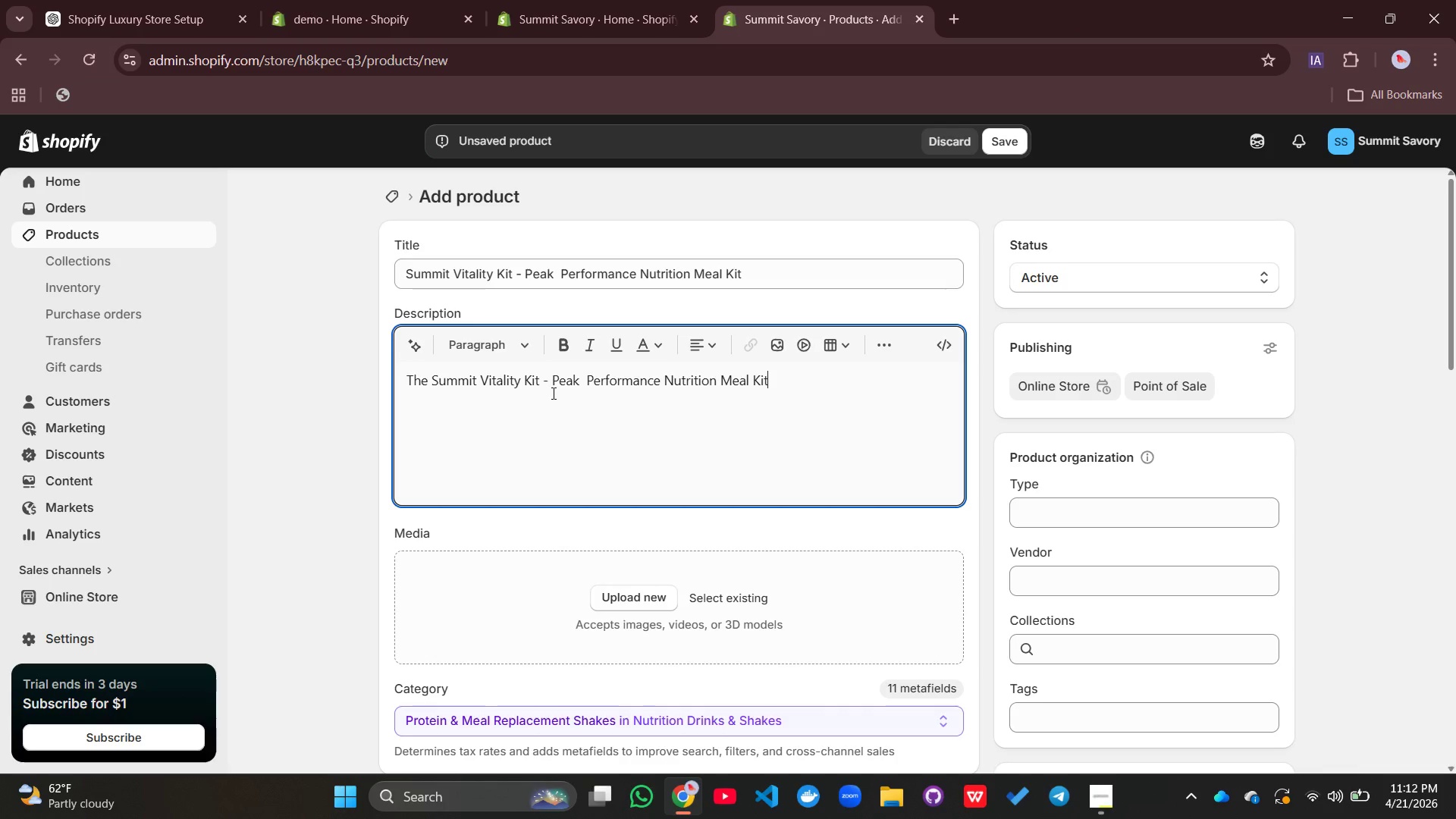 
wait(7.02)
 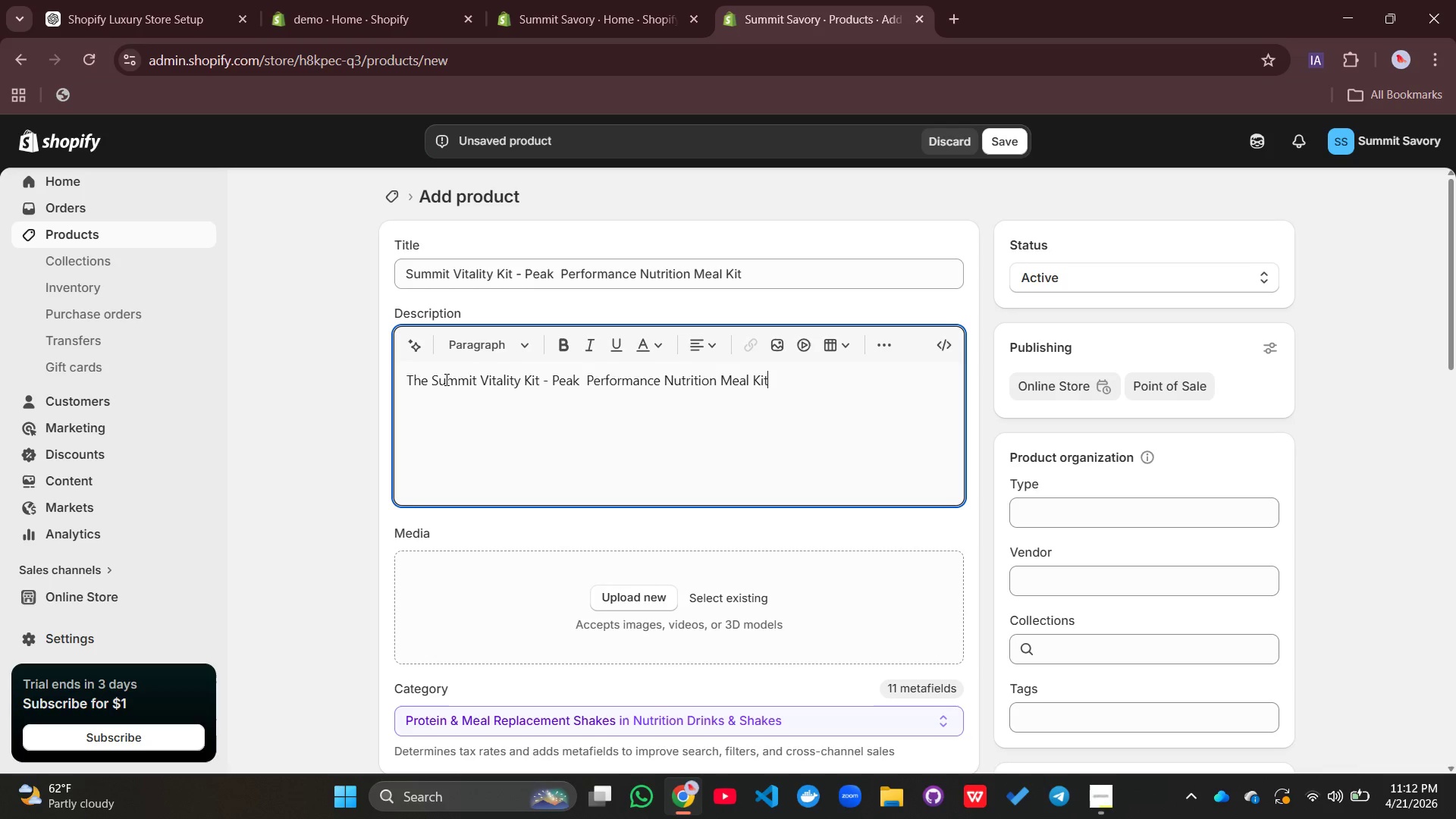 
left_click([551, 380])
 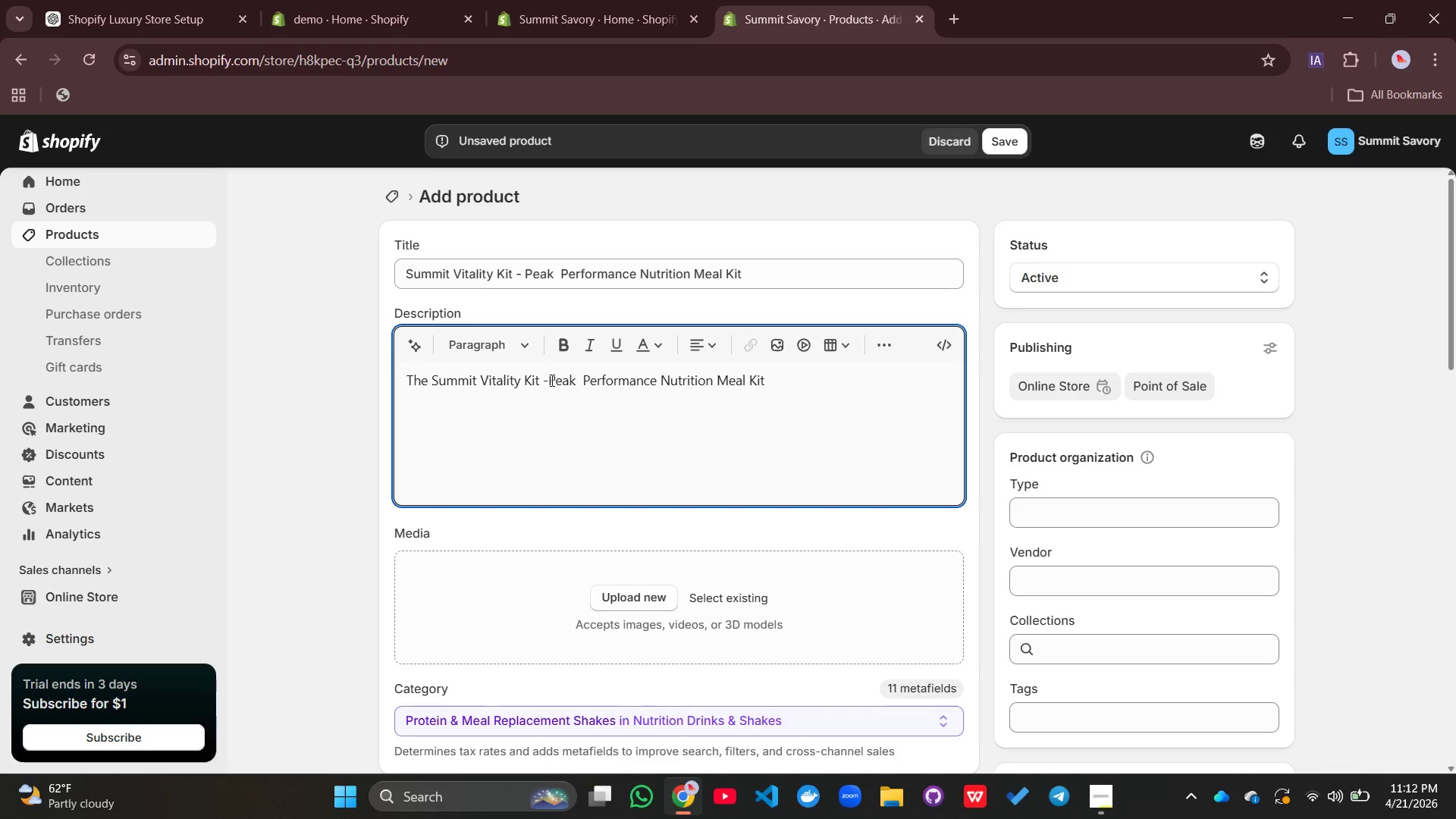 
key(Backspace)
 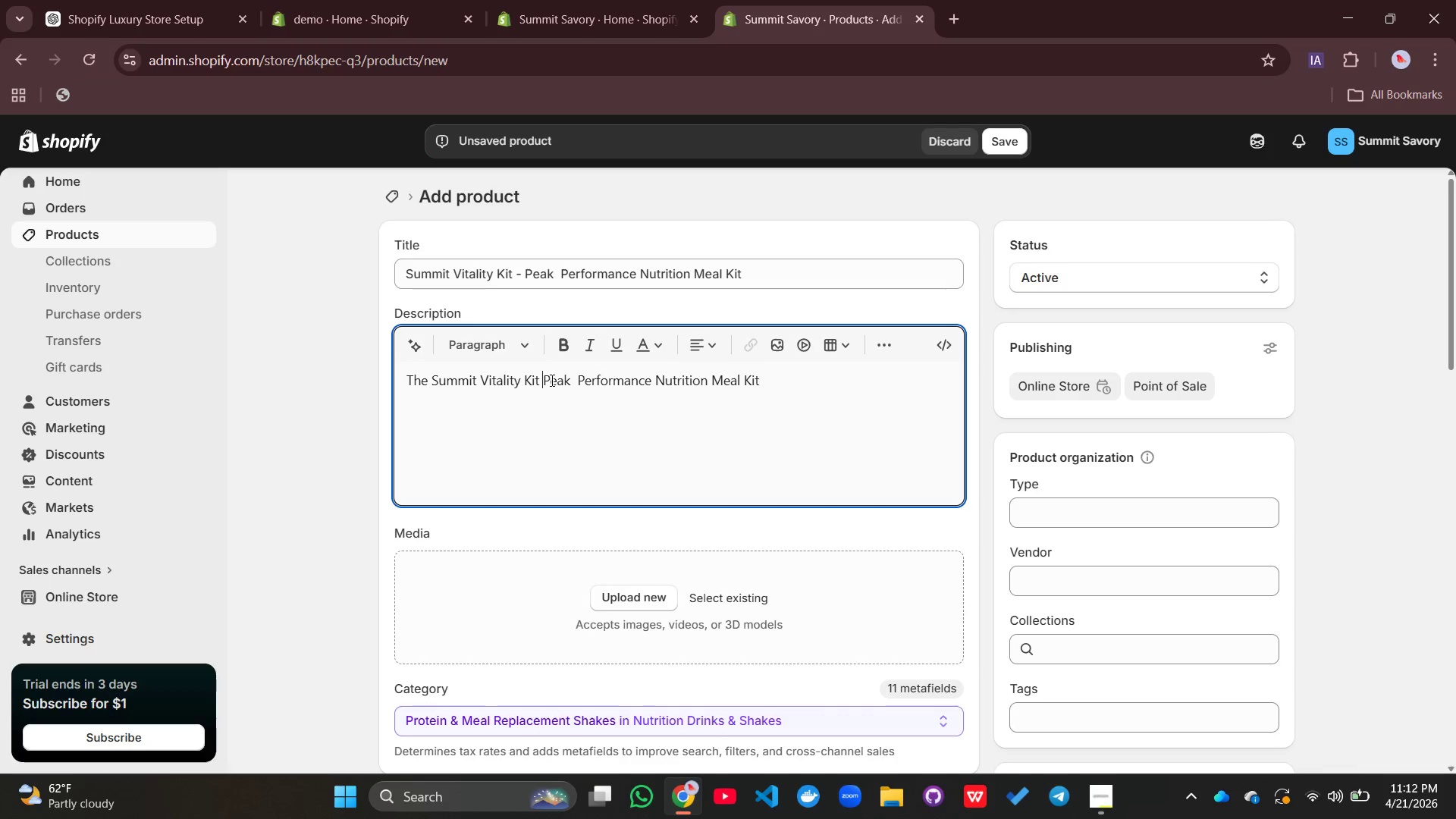 
key(Backspace)
 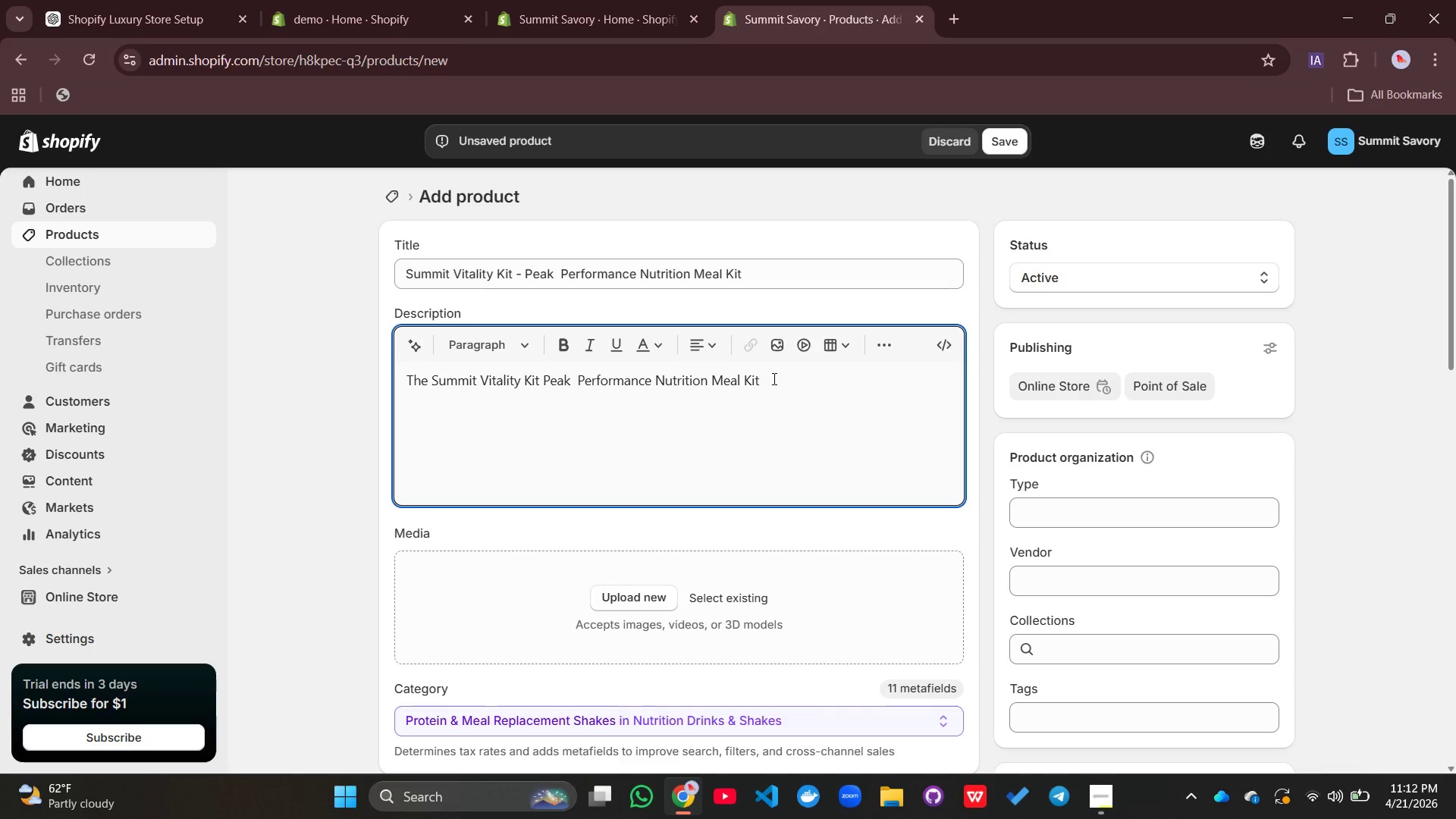 
wait(7.16)
 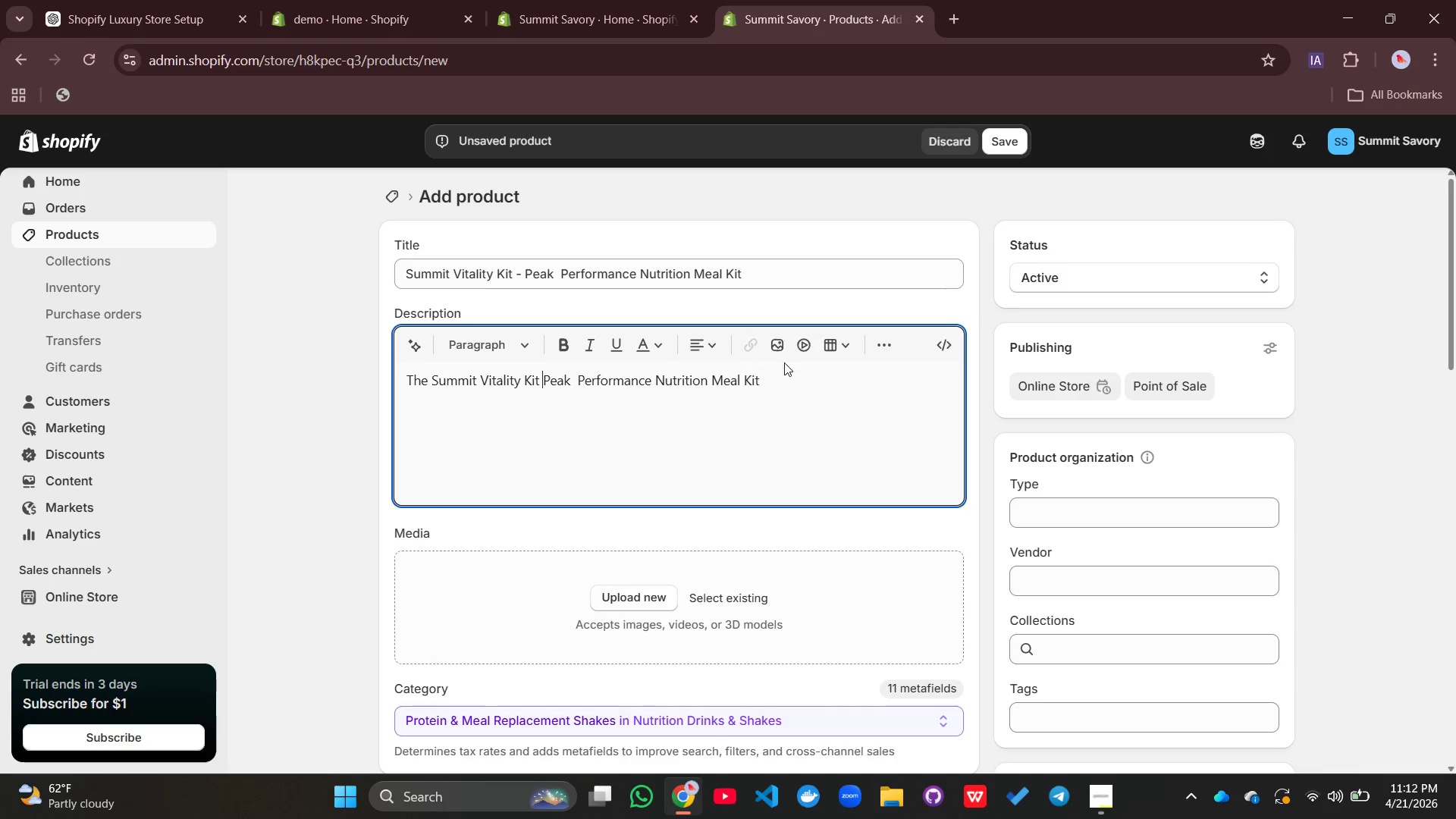 
type(is a premi)
 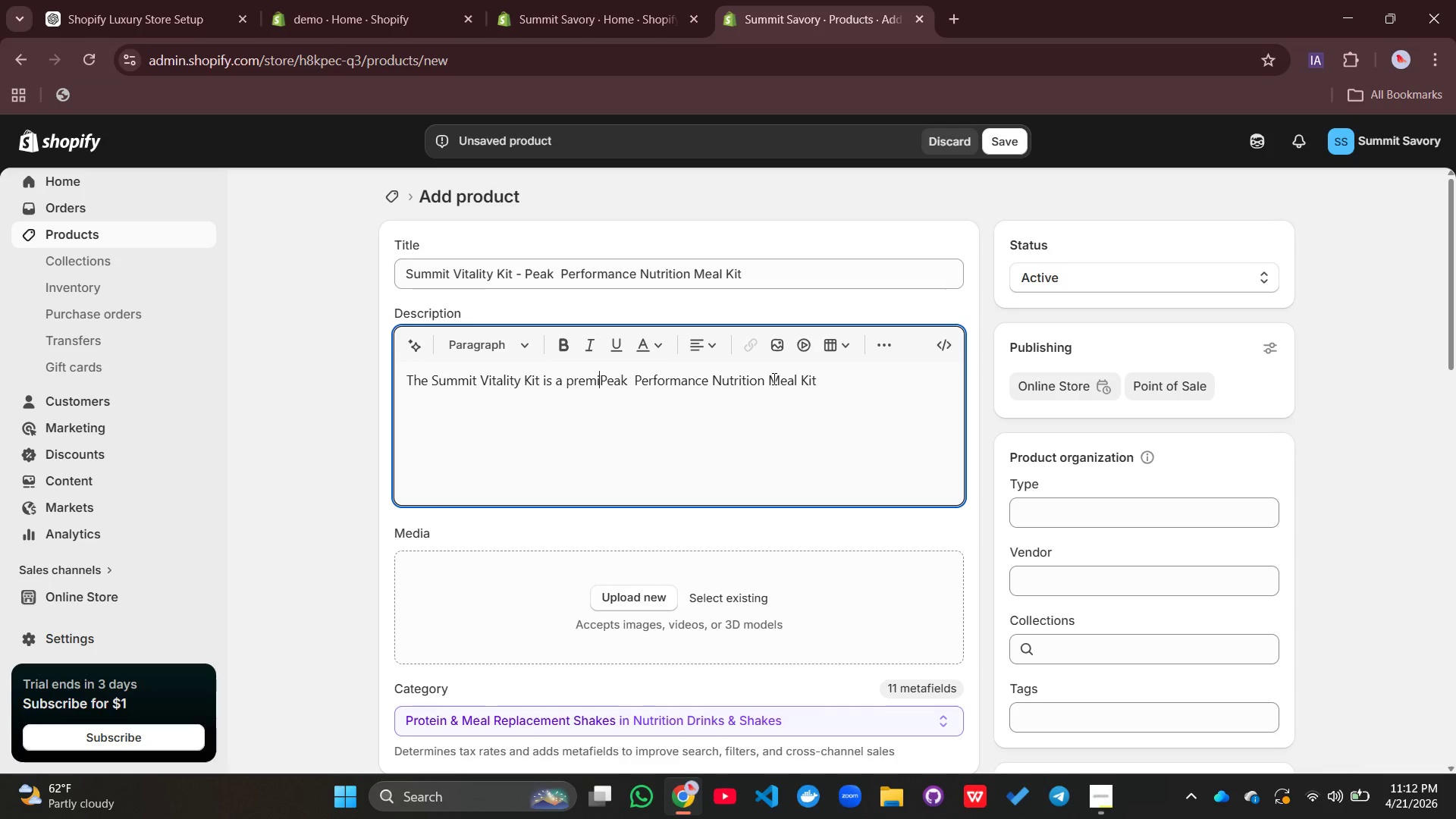 
key(Control+Z)
 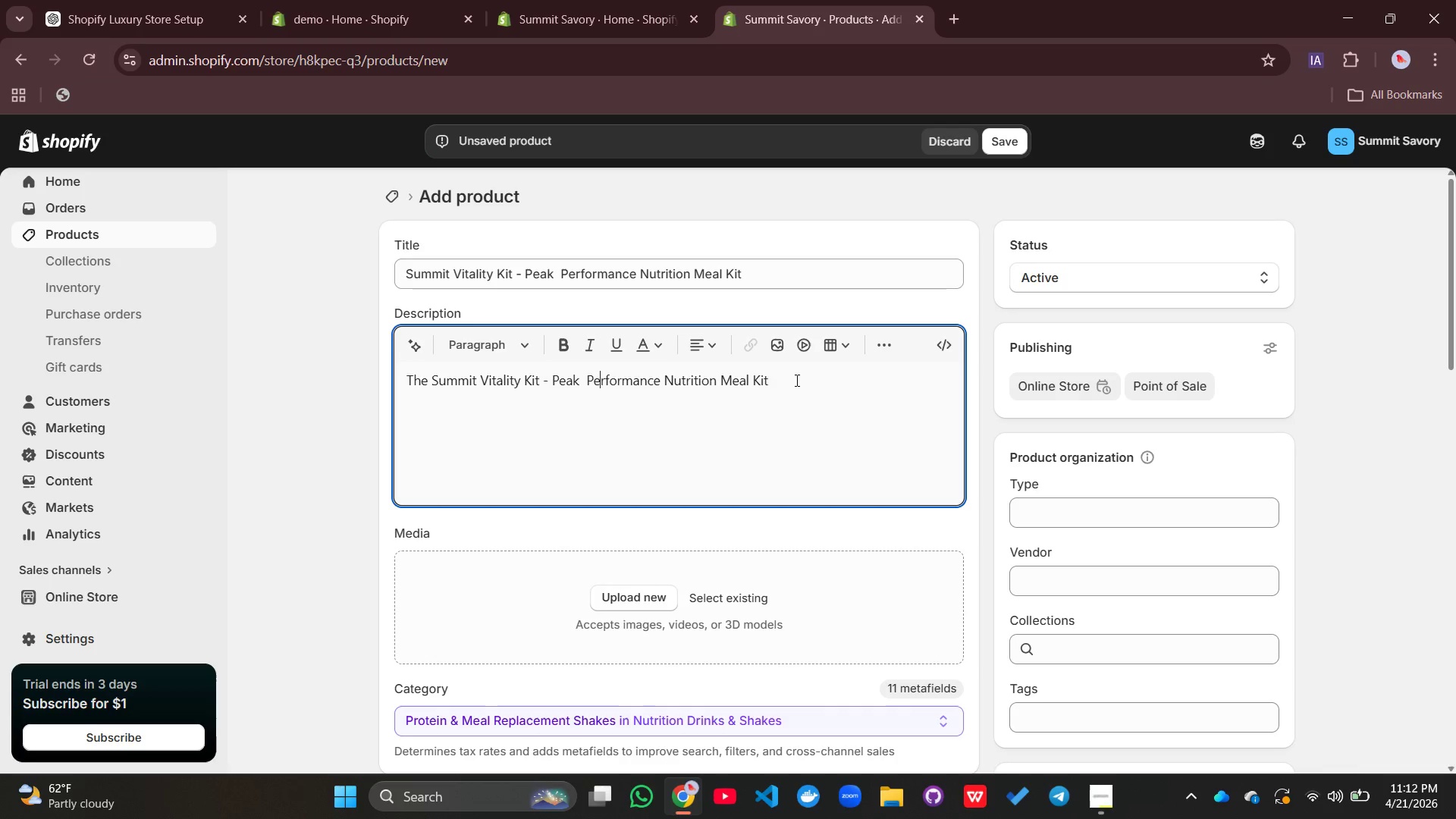 
left_click([795, 380])
 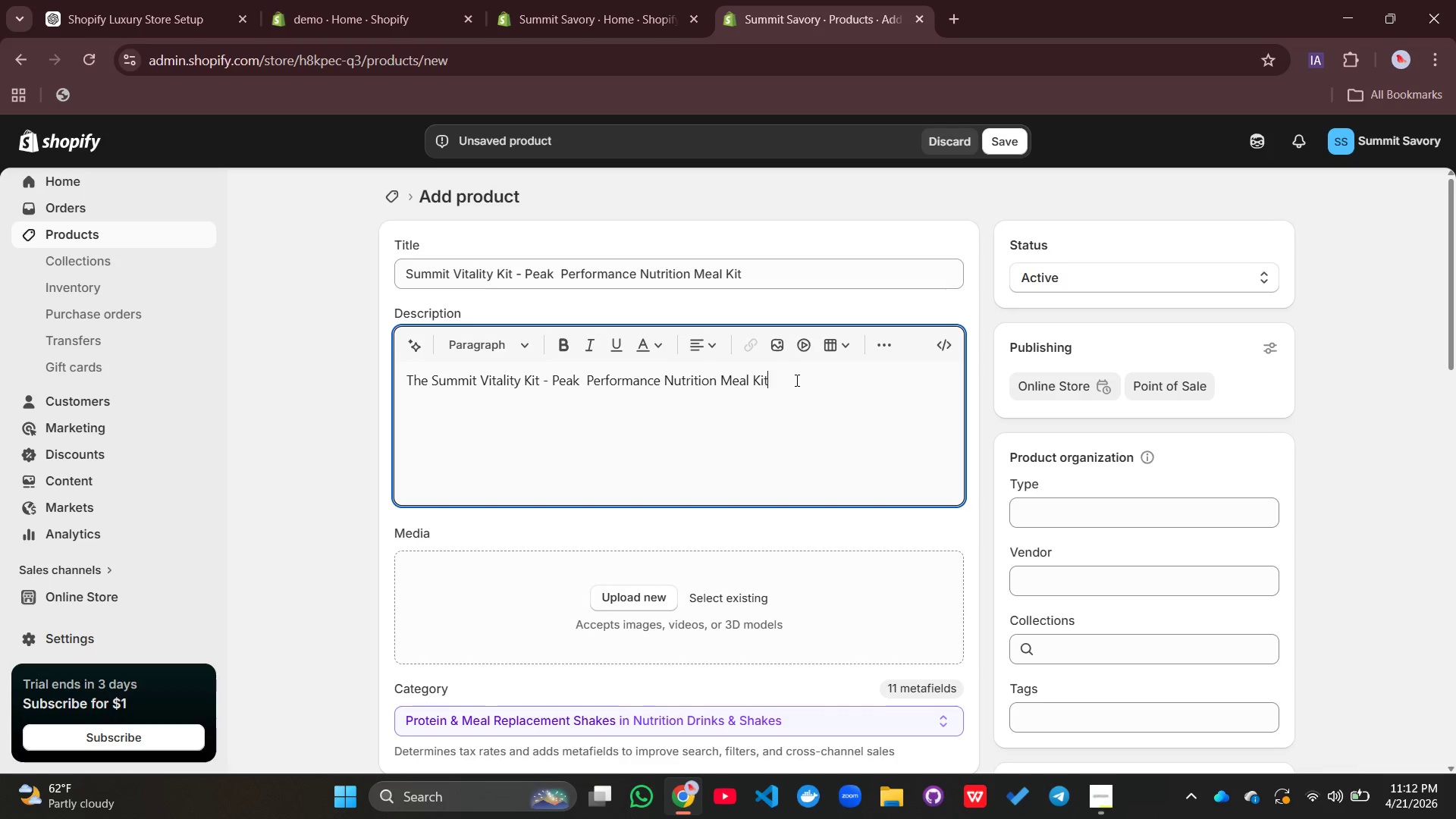 
type( is a premu,)
key(Backspace)
key(Backspace)
type(u,)
key(Backspace)
type(m)
 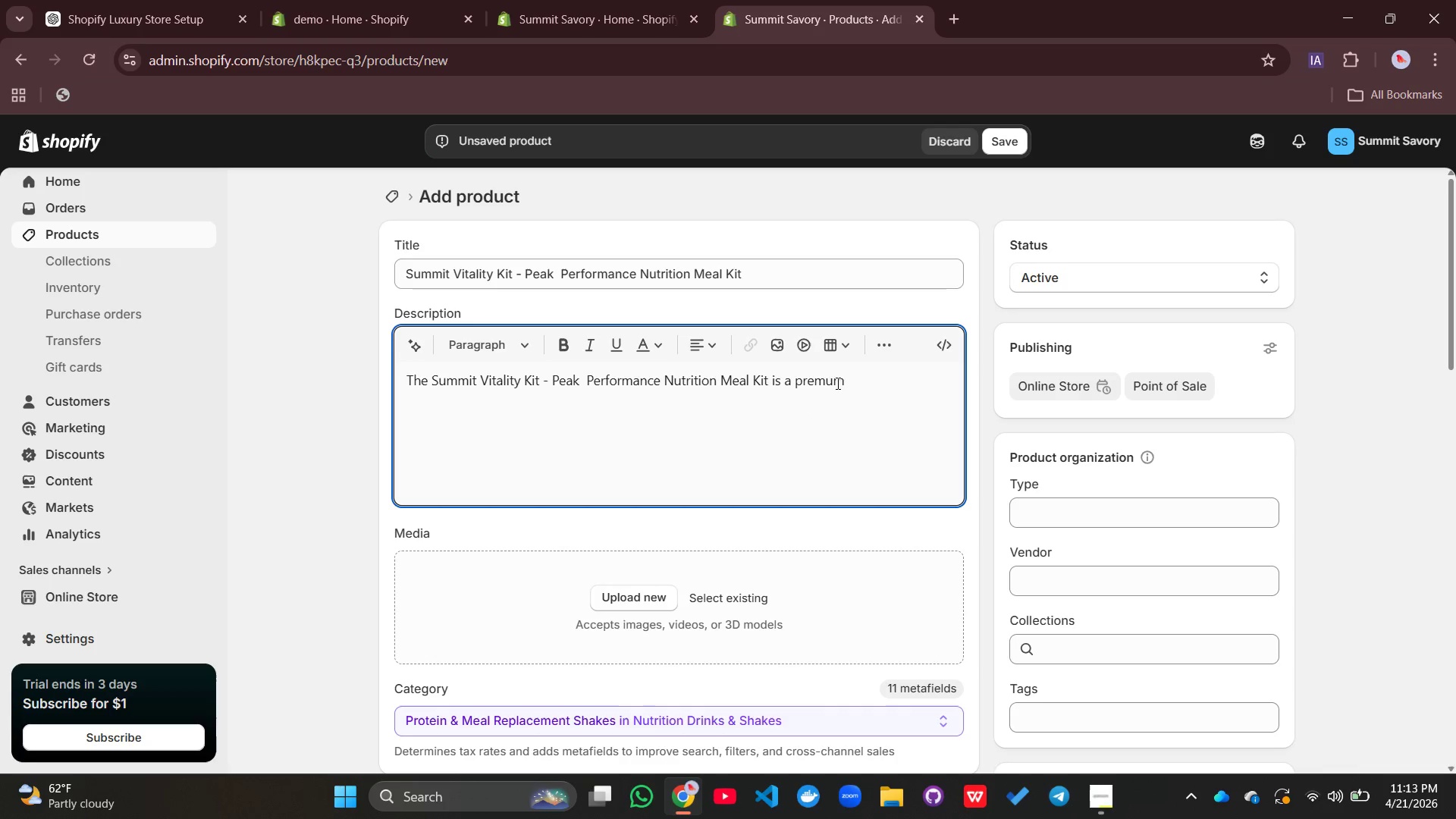 
left_click([823, 381])
 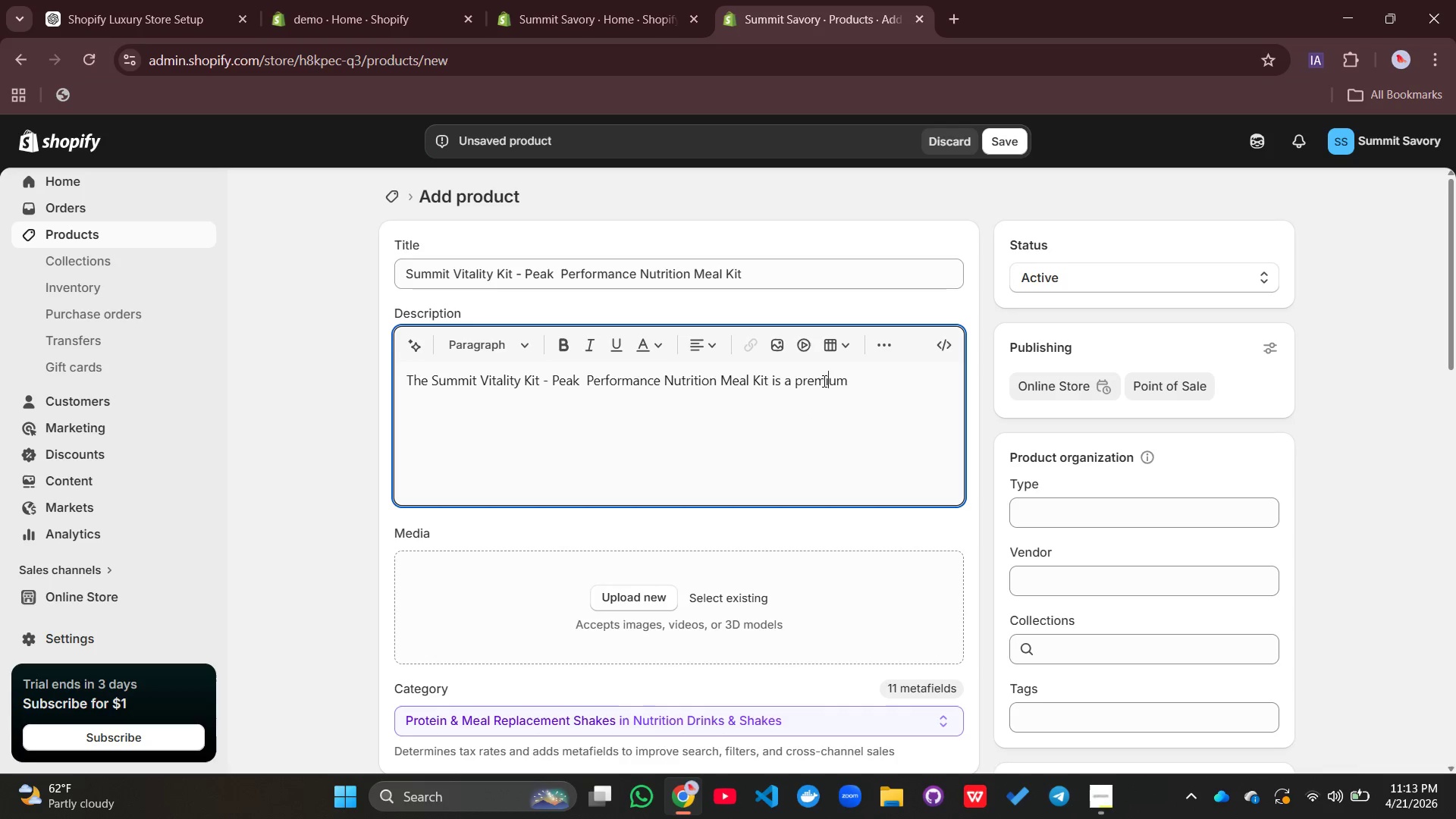 
key(I)
 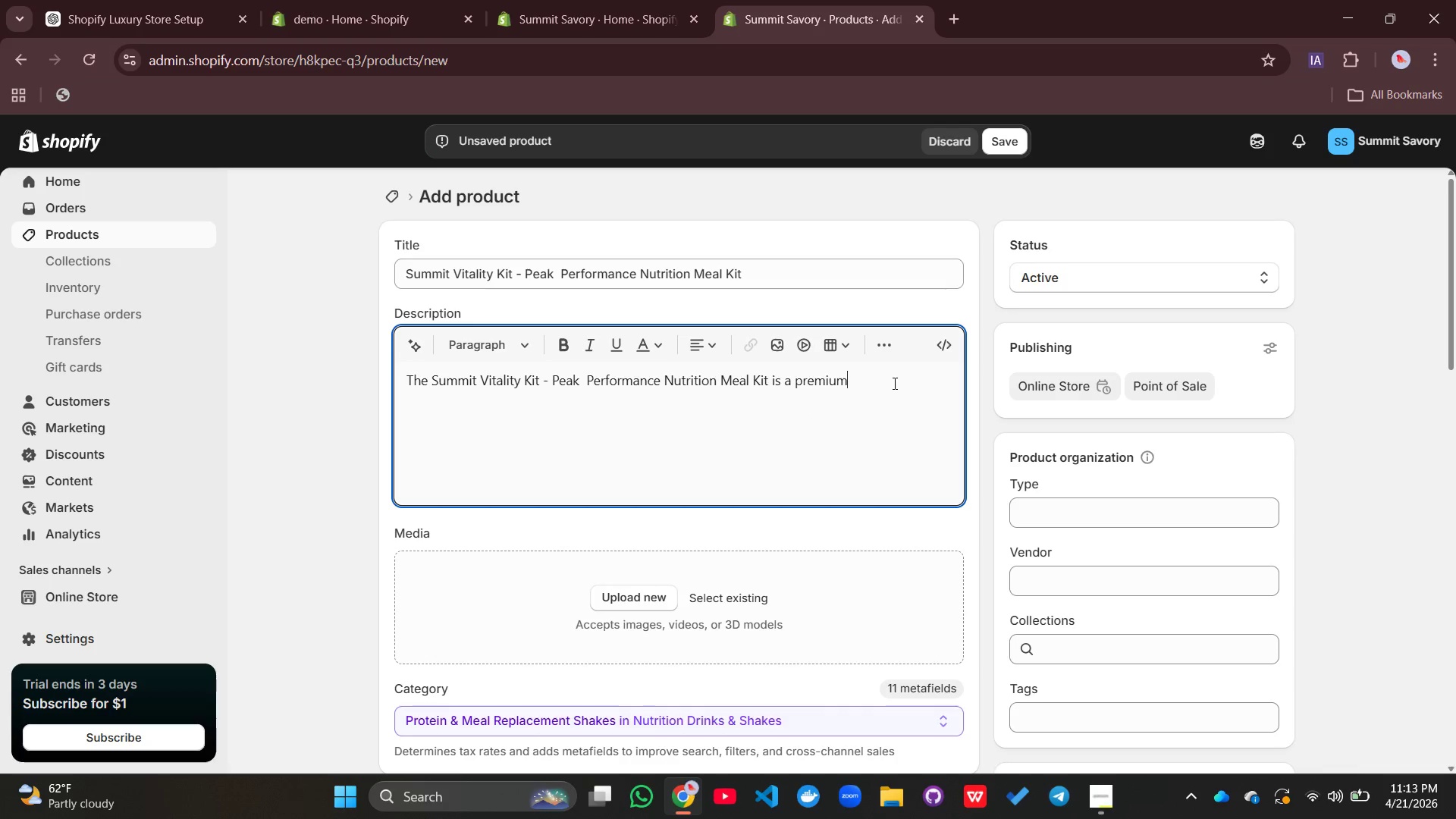 
left_click([893, 383])
 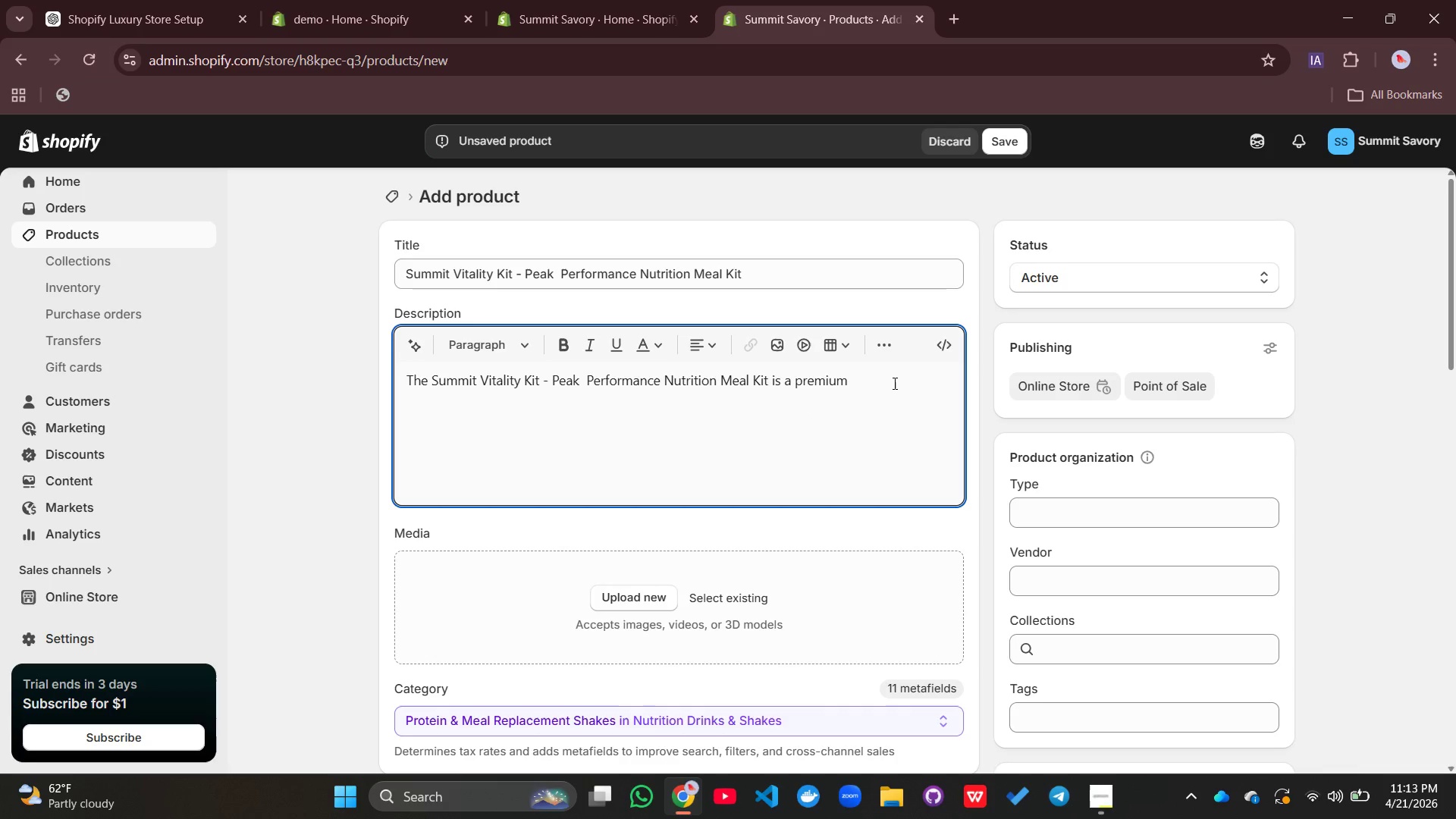 
type( high altitude nutrition systen dsigned )
 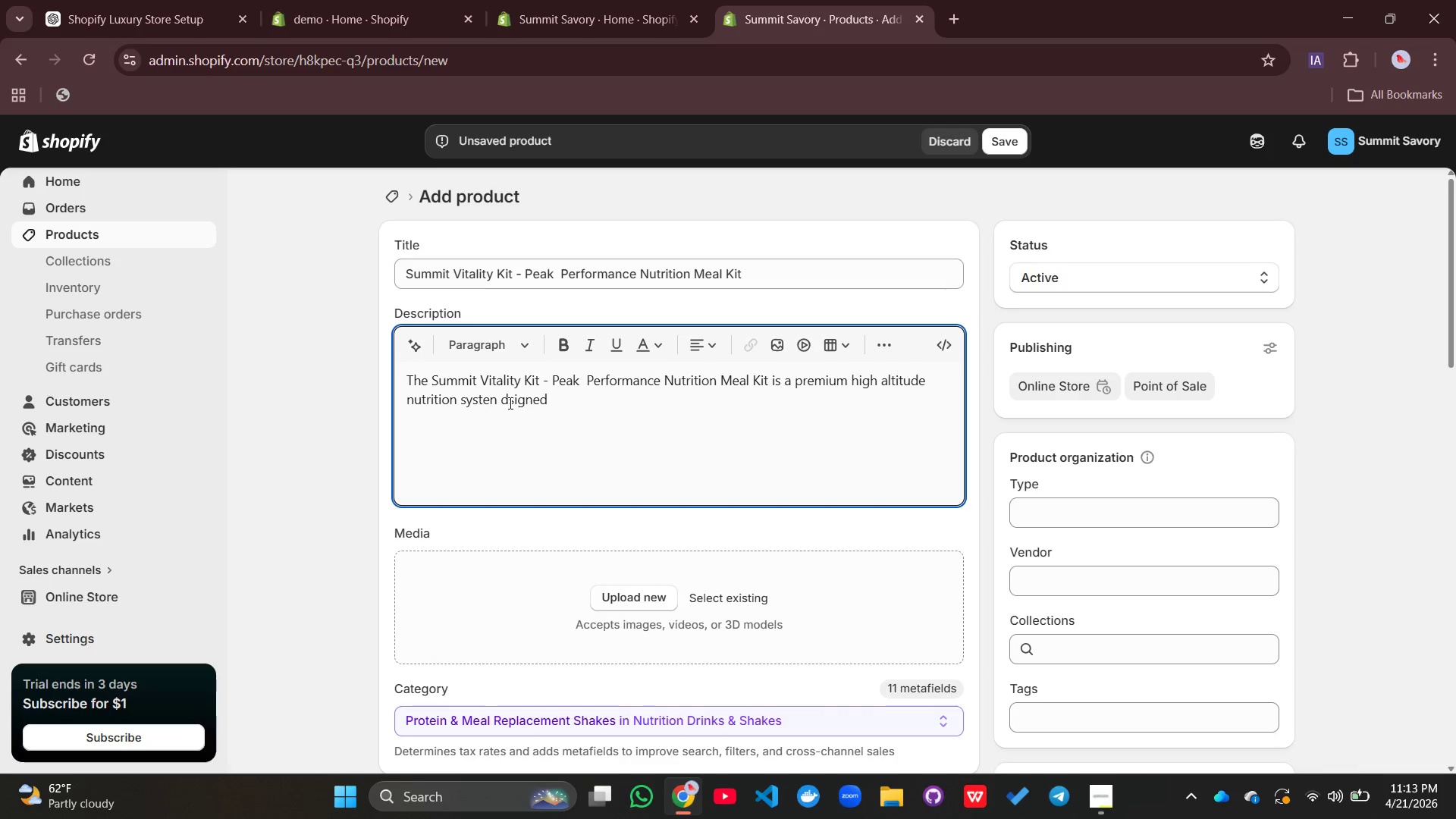 
left_click([509, 403])
 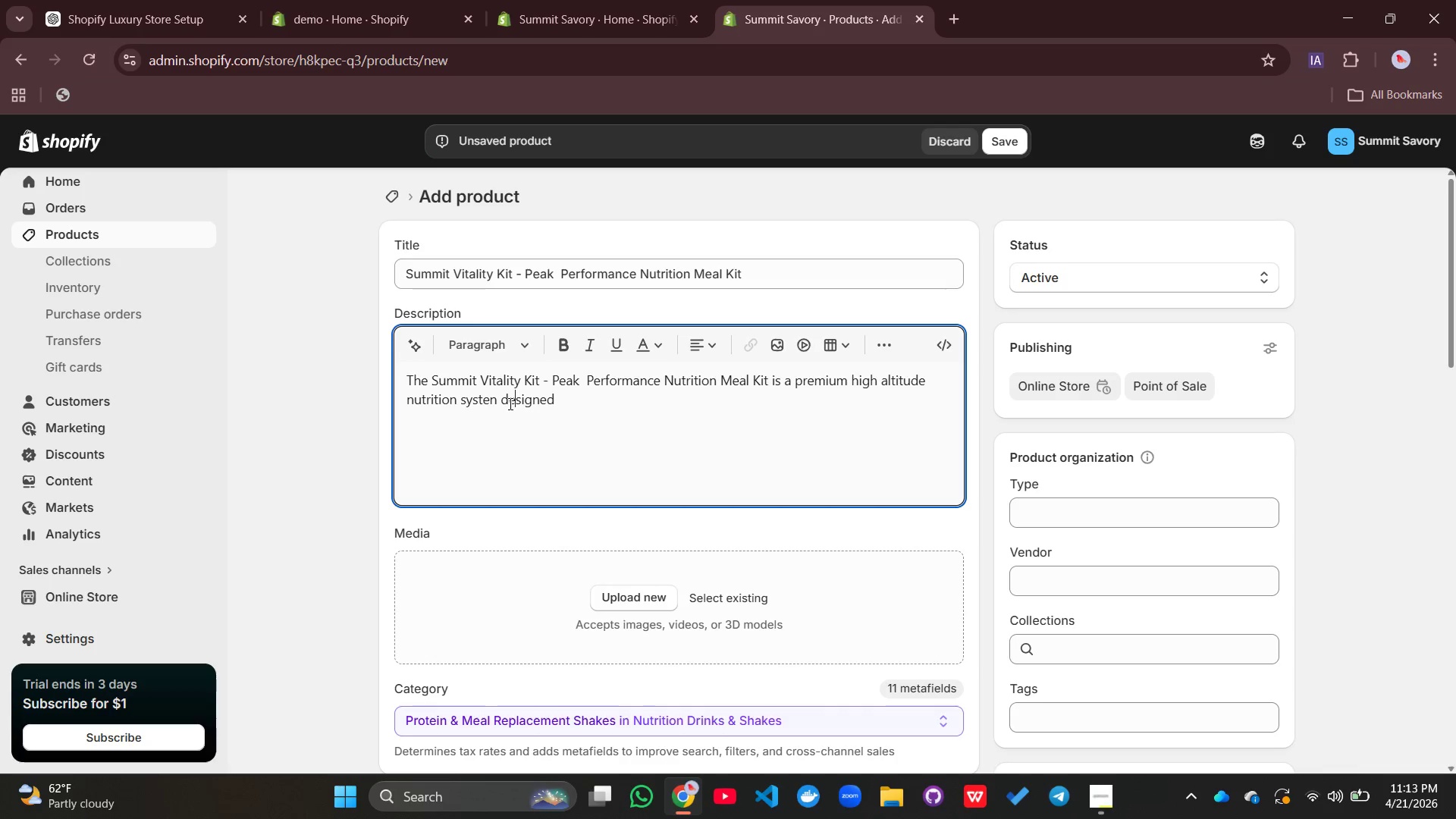 
key(E)
 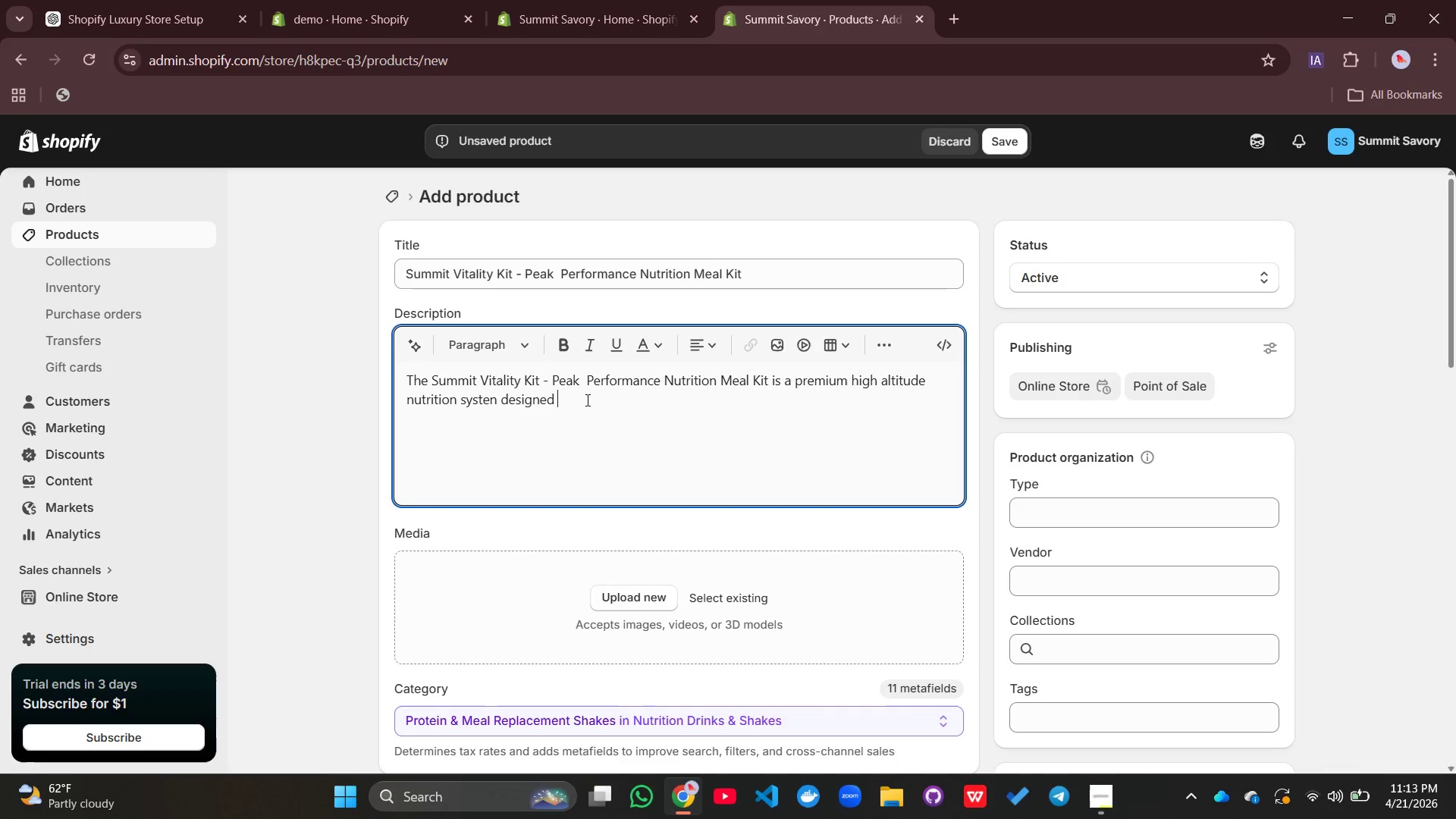 
left_click([586, 400])
 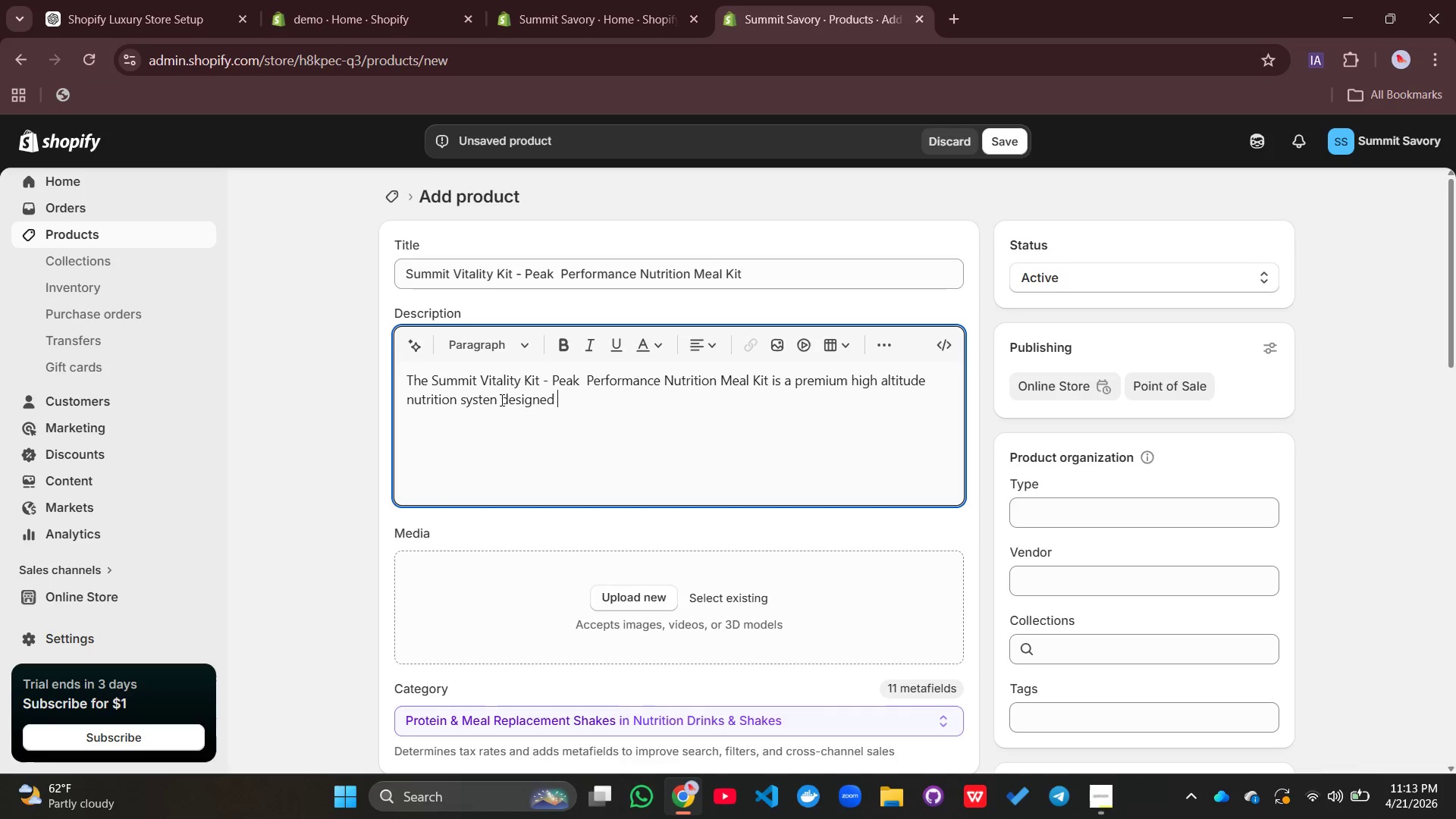 
left_click([500, 400])
 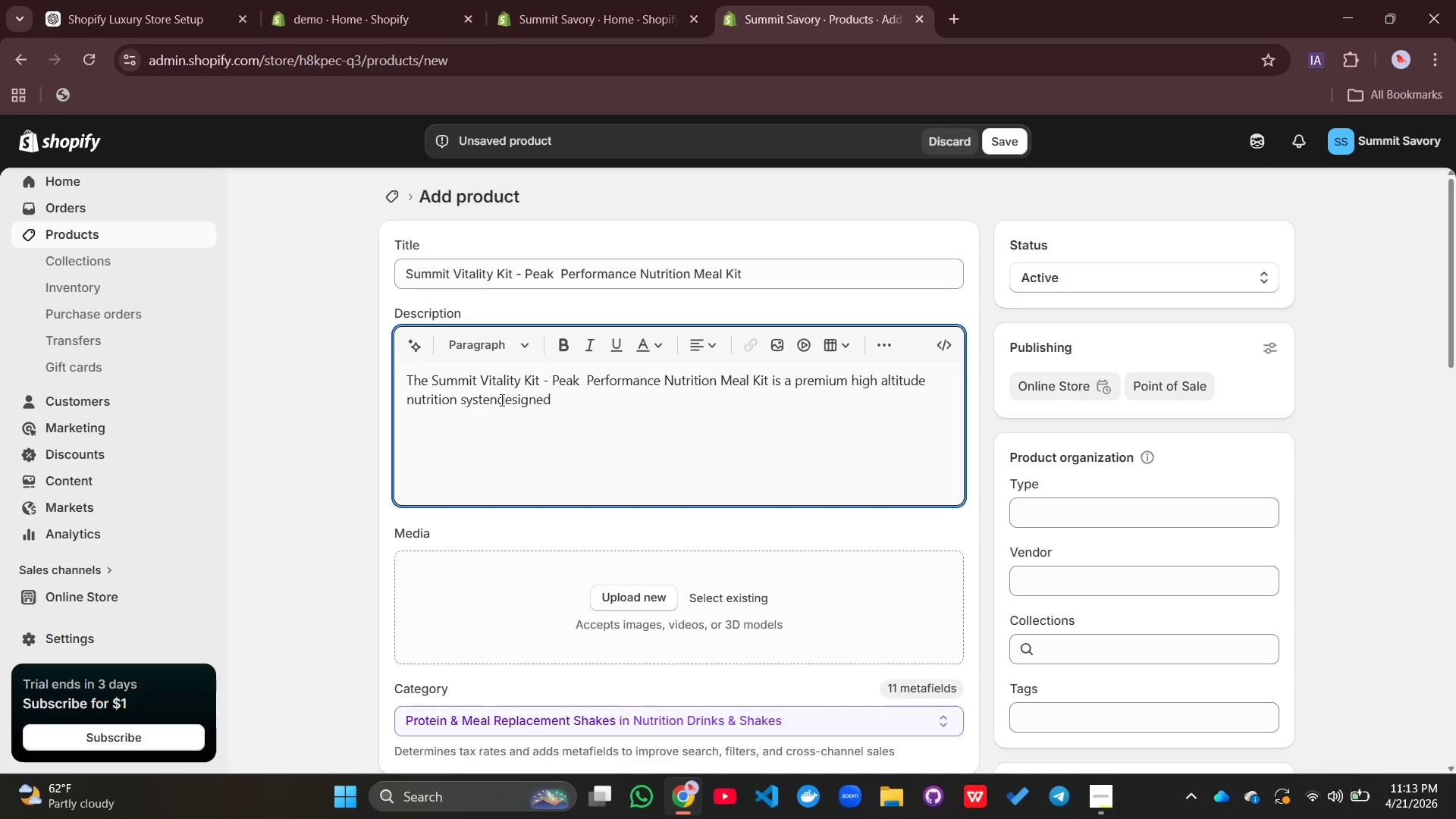 
key(Backspace)
 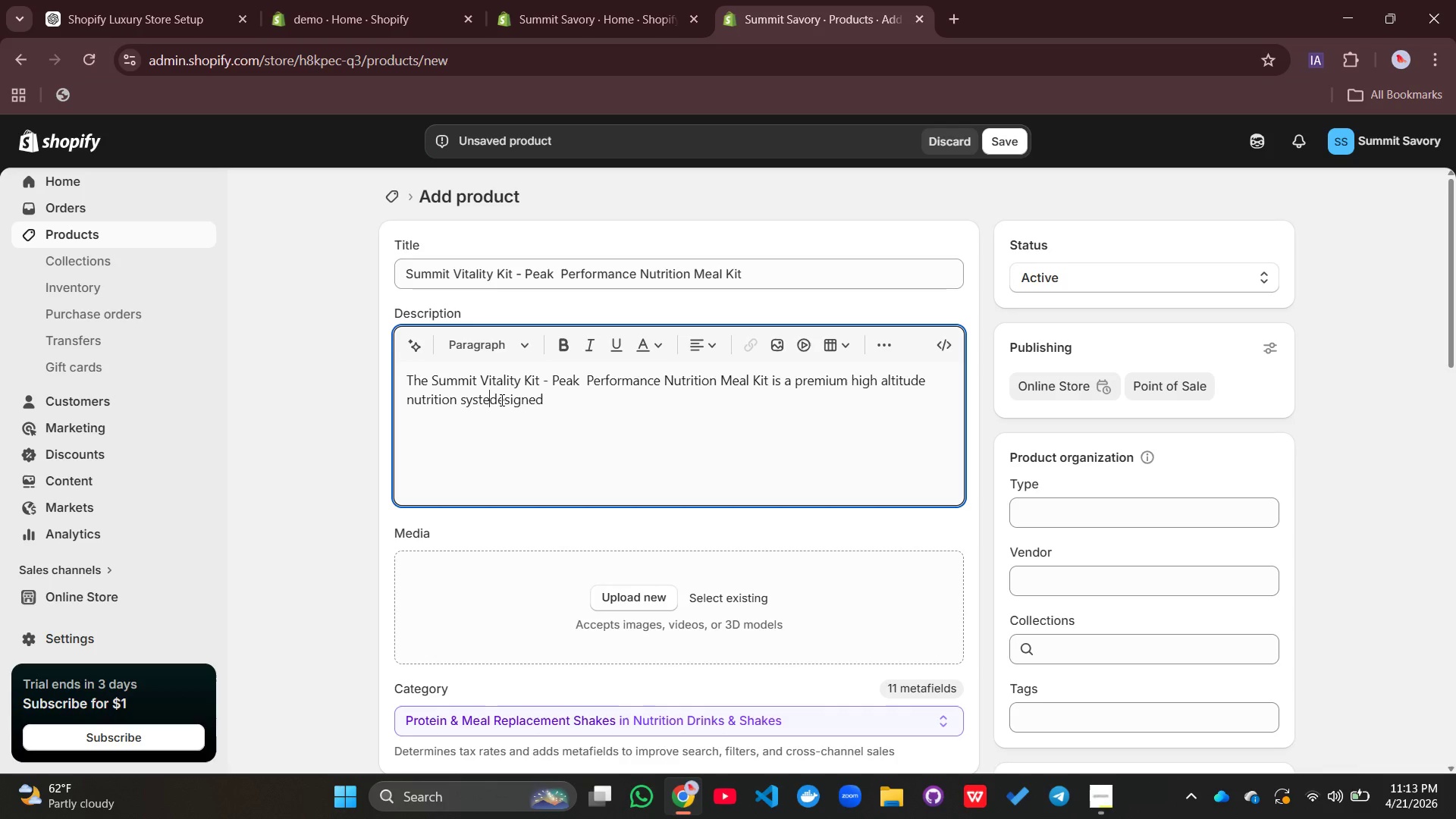 
key(Backspace)
 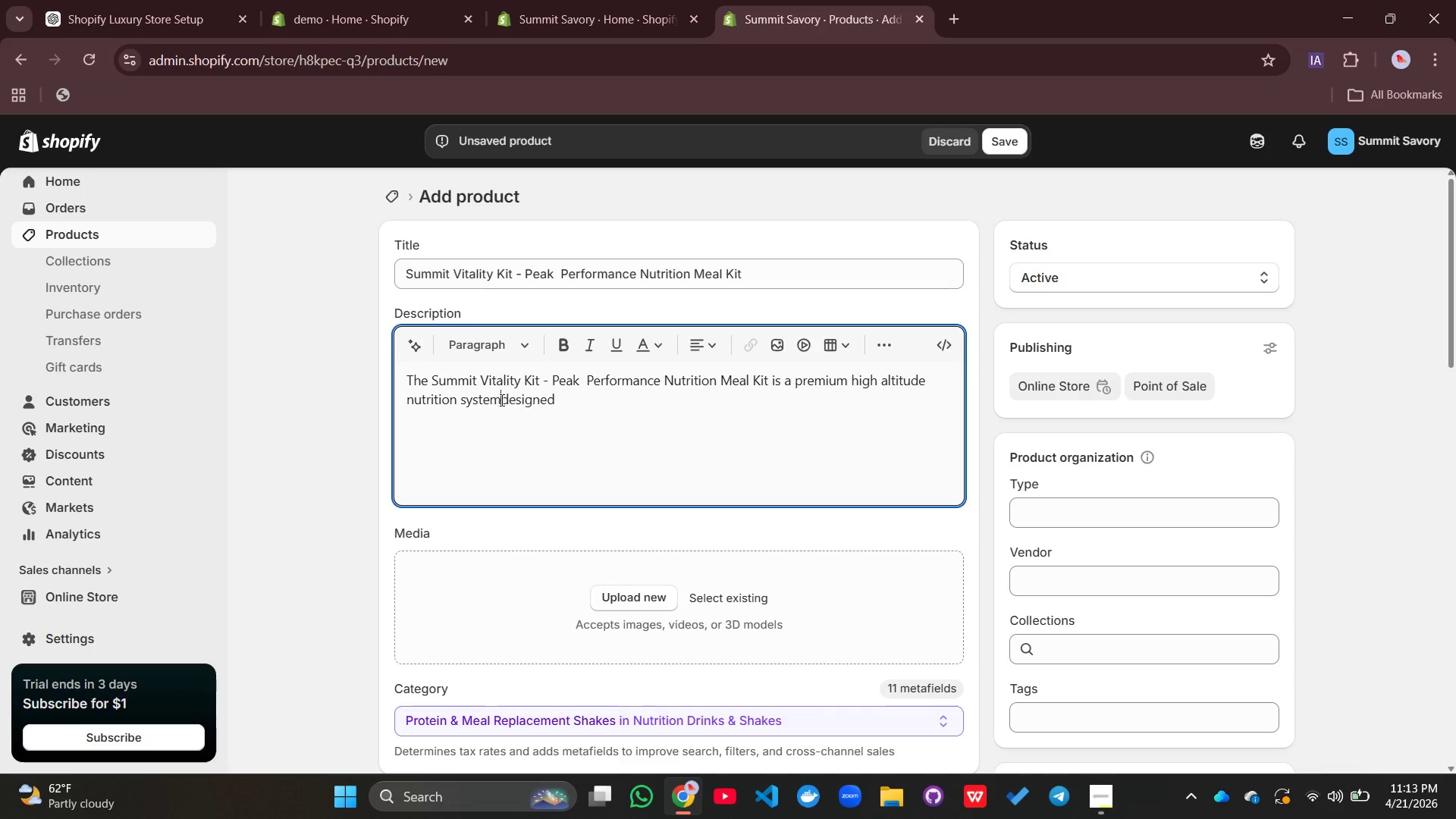 
key(M)
 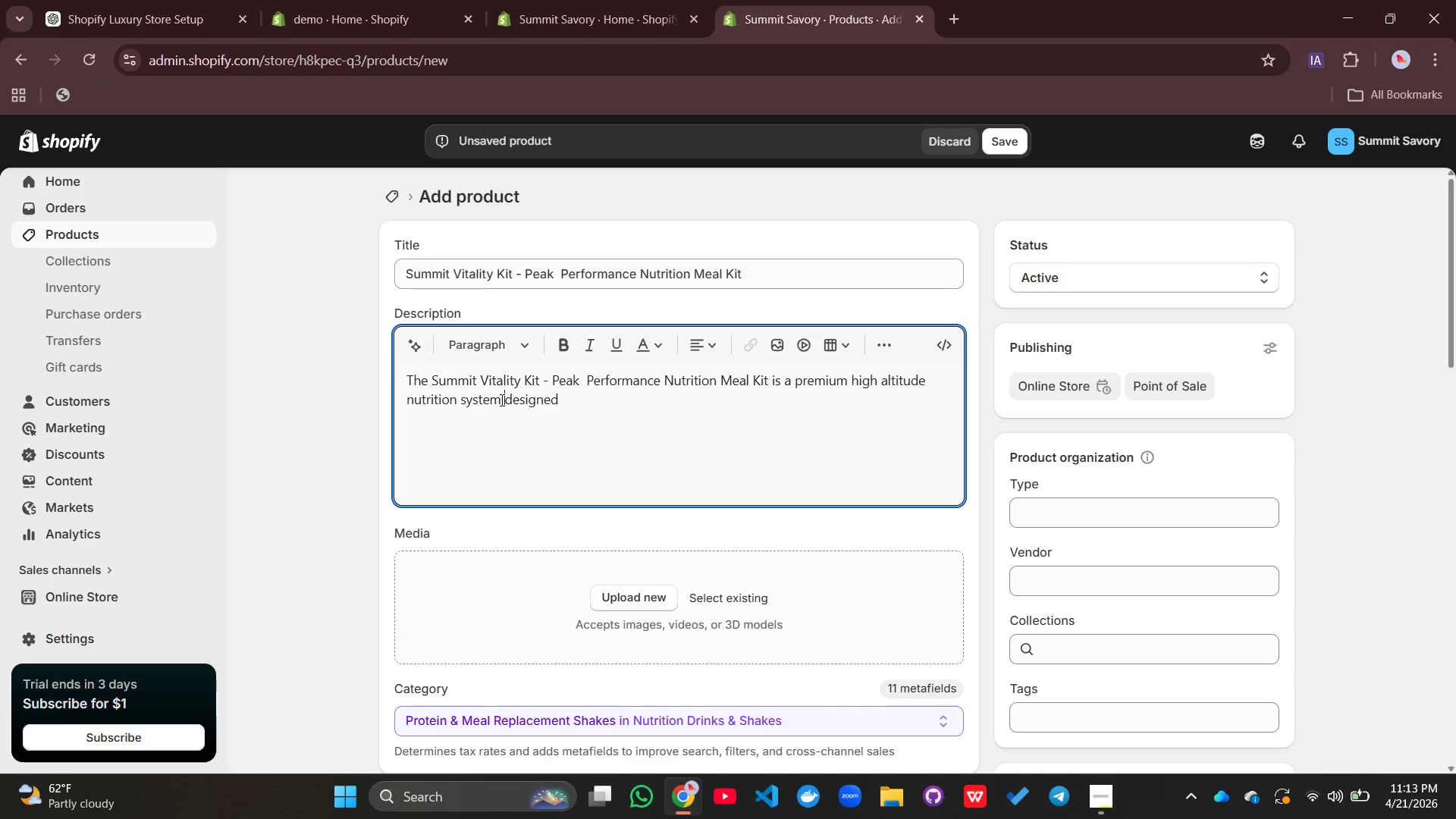 
key(Space)
 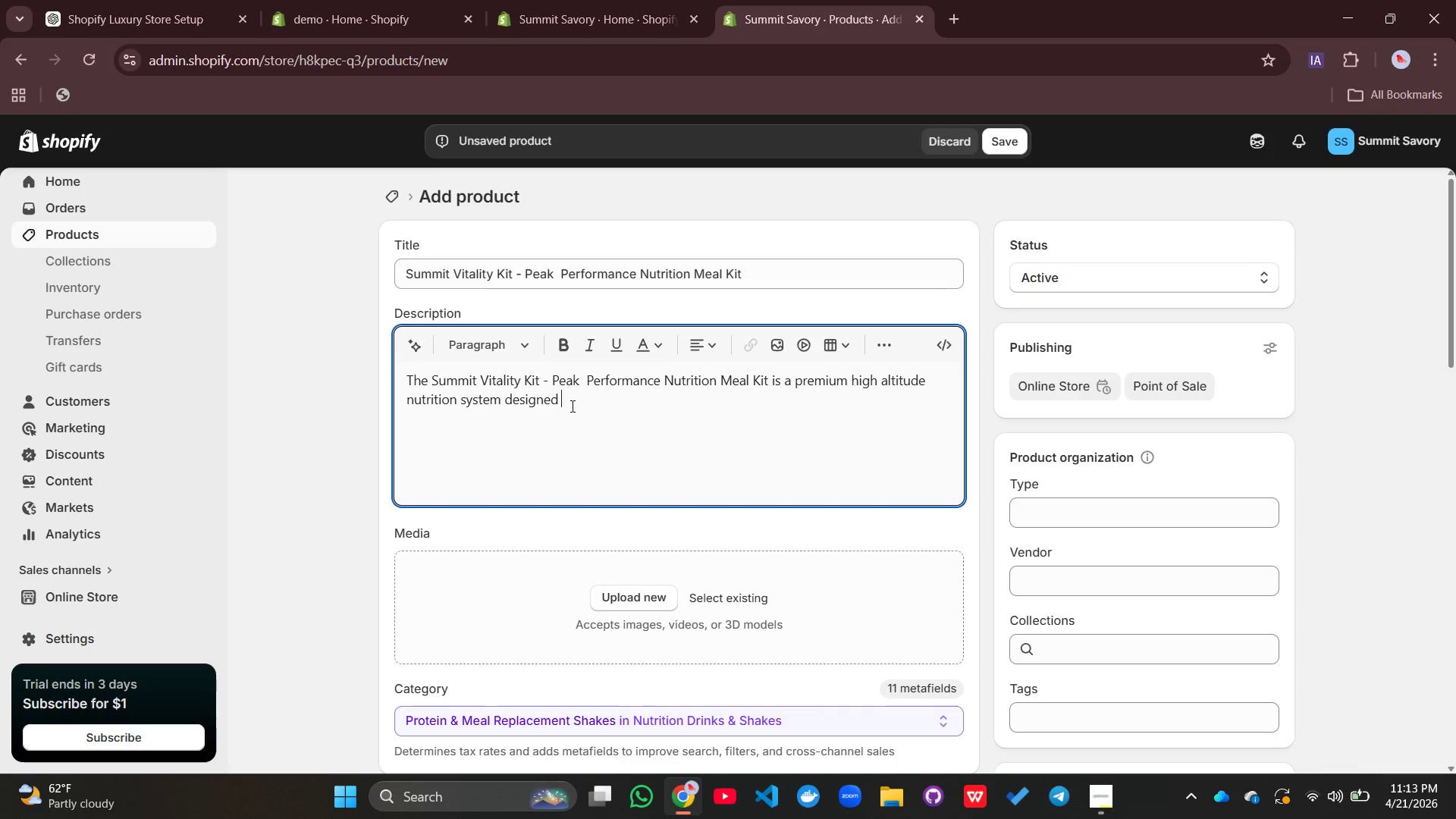 
left_click([571, 406])
 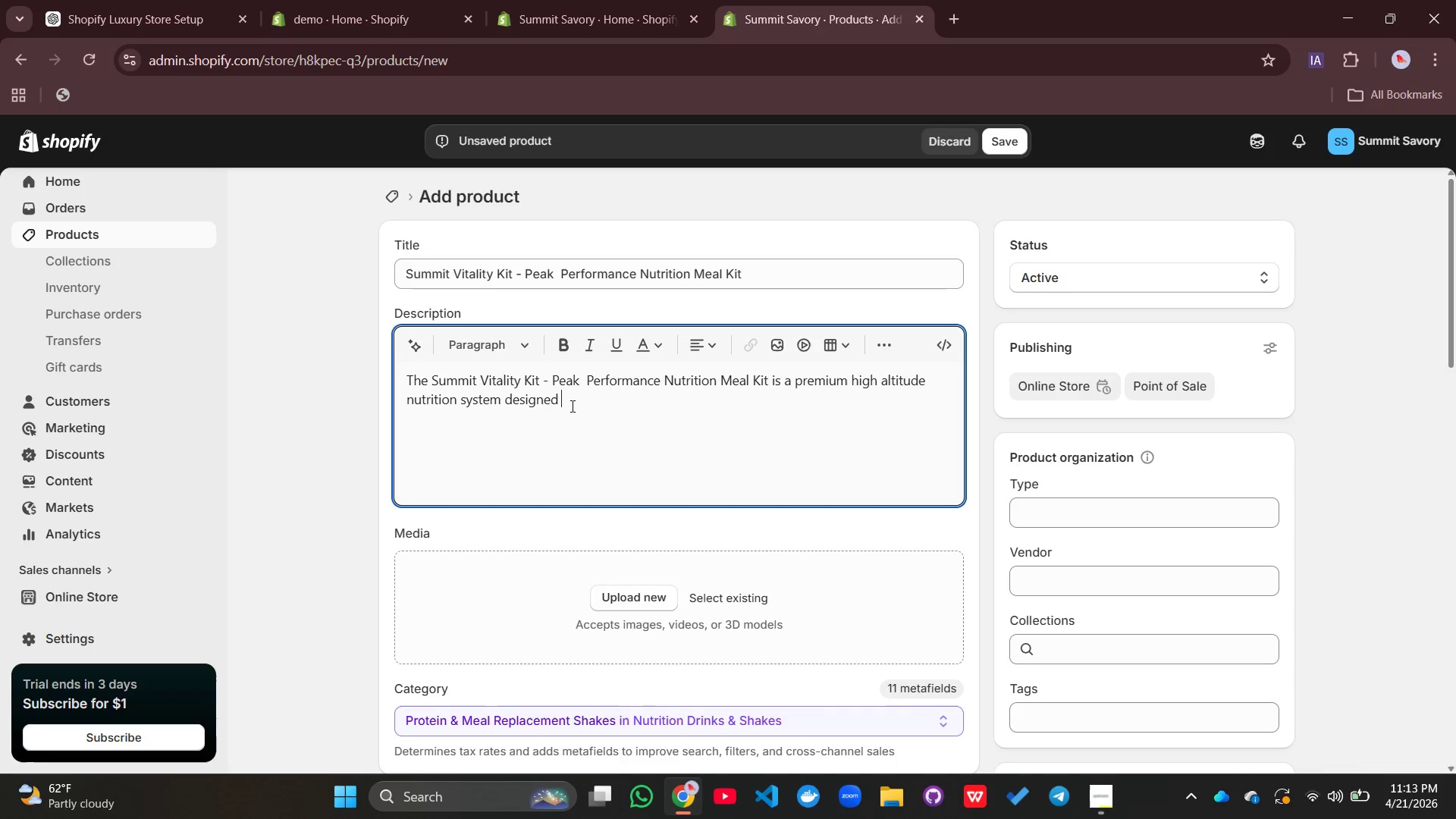 
type(to maximize endyrance)
key(Backspace)
key(Backspace)
type(durance, oxygen efi=f)
key(Backspace)
key(Backspace)
key(Backspace)
type(ficiency )
key(Backspace)
type(,and physical recovery in extreme moutain enviromet==)
key(Backspace)
key(Backspace)
key(Backspace)
type(nt)
 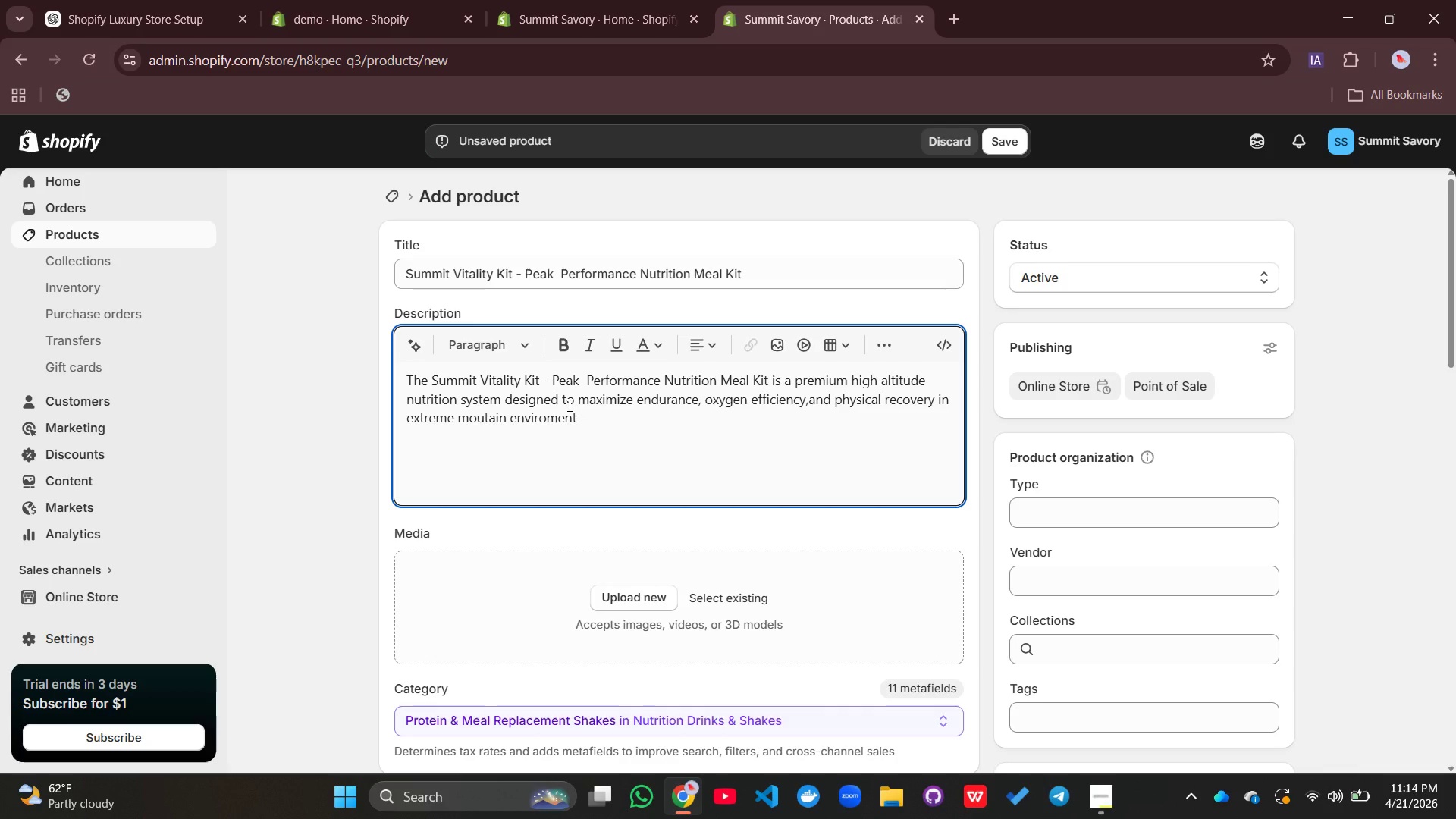 
type(s,)
key(Backspace)
type(. it is engineered for travee)
key(Backspace)
type(lers who q)
key(Backspace)
type(aquire )
 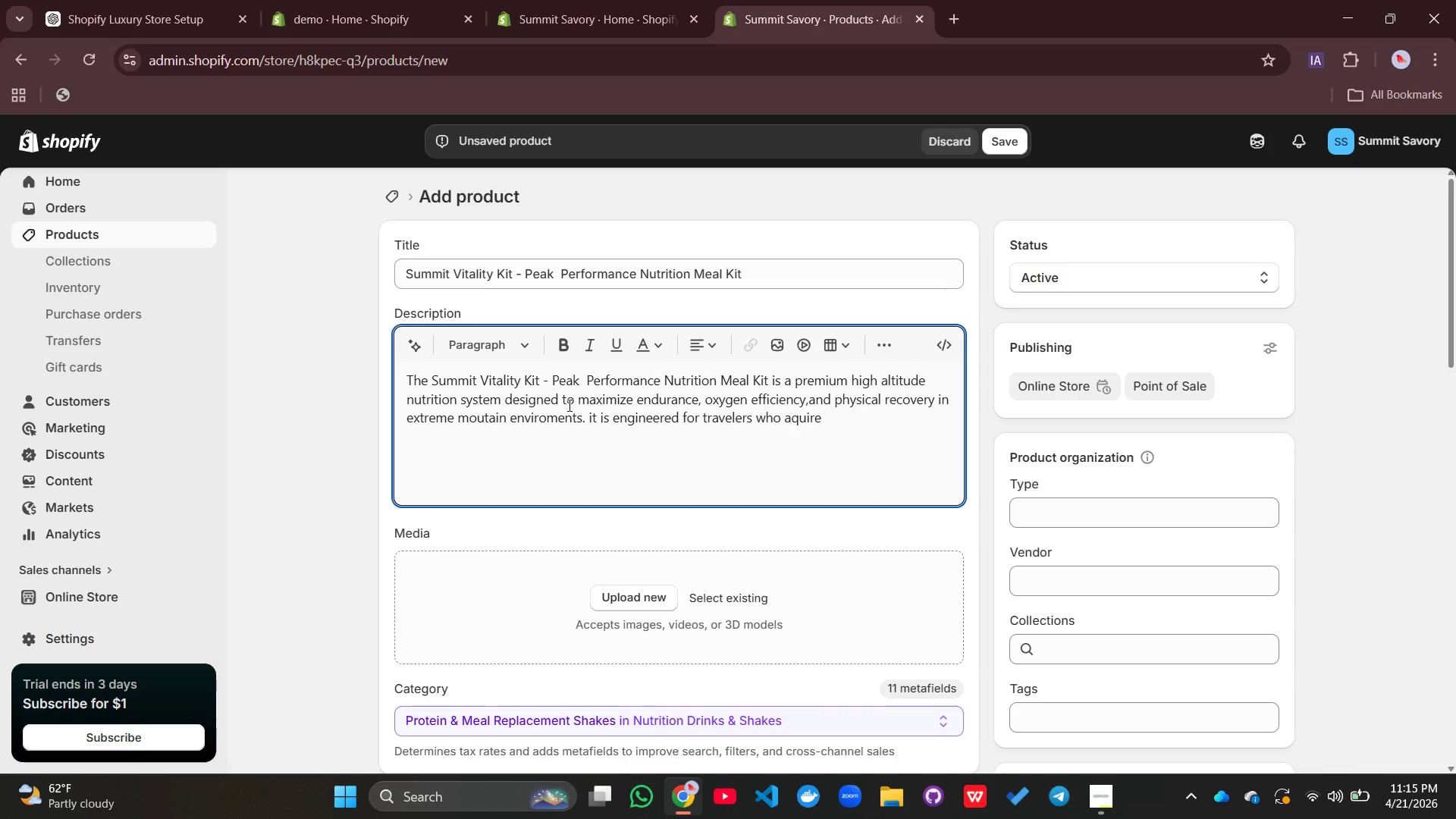 
type(ss)
key(Backspace)
type(ustained performance at elevation)
 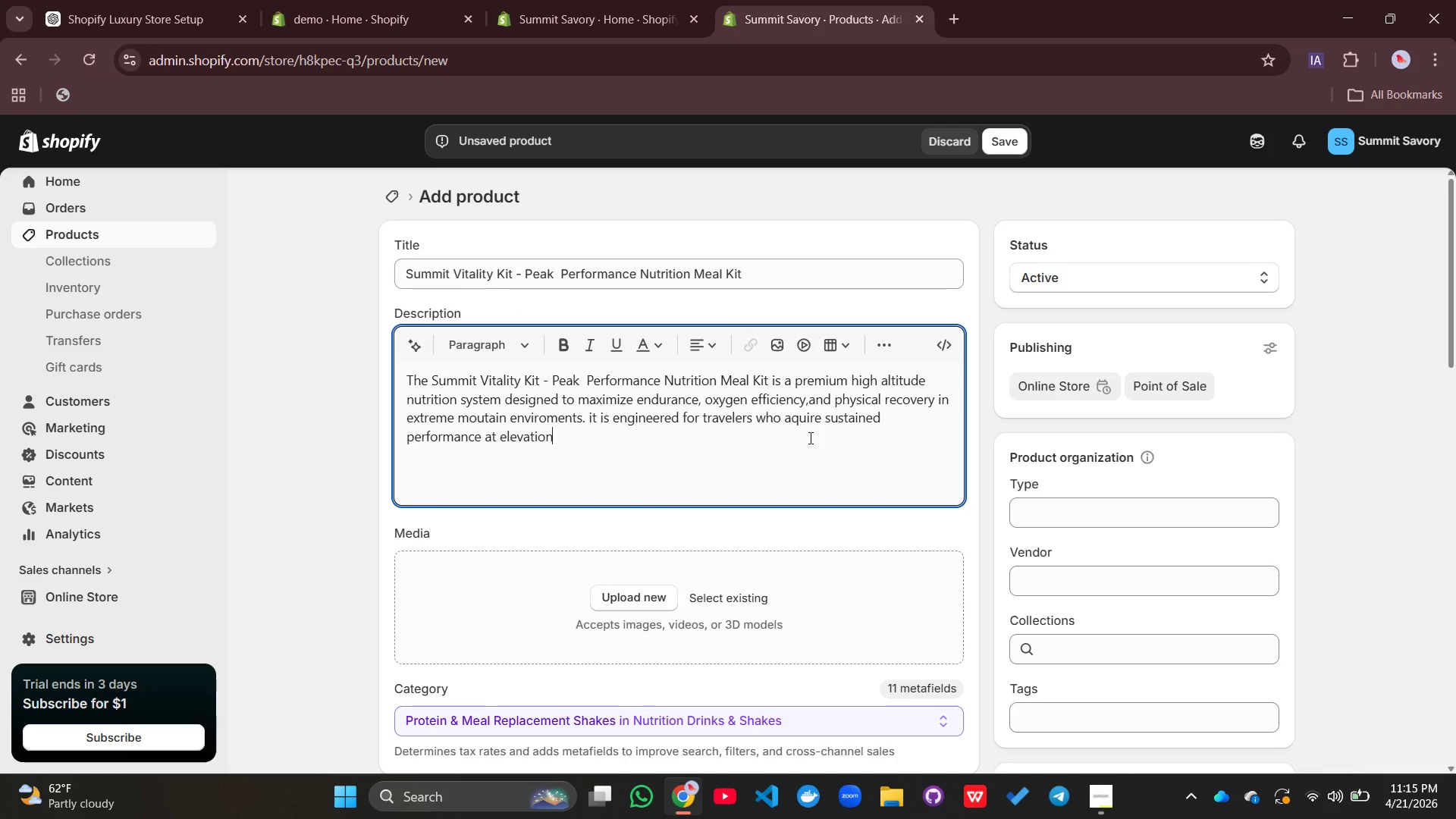 
wait(5.59)
 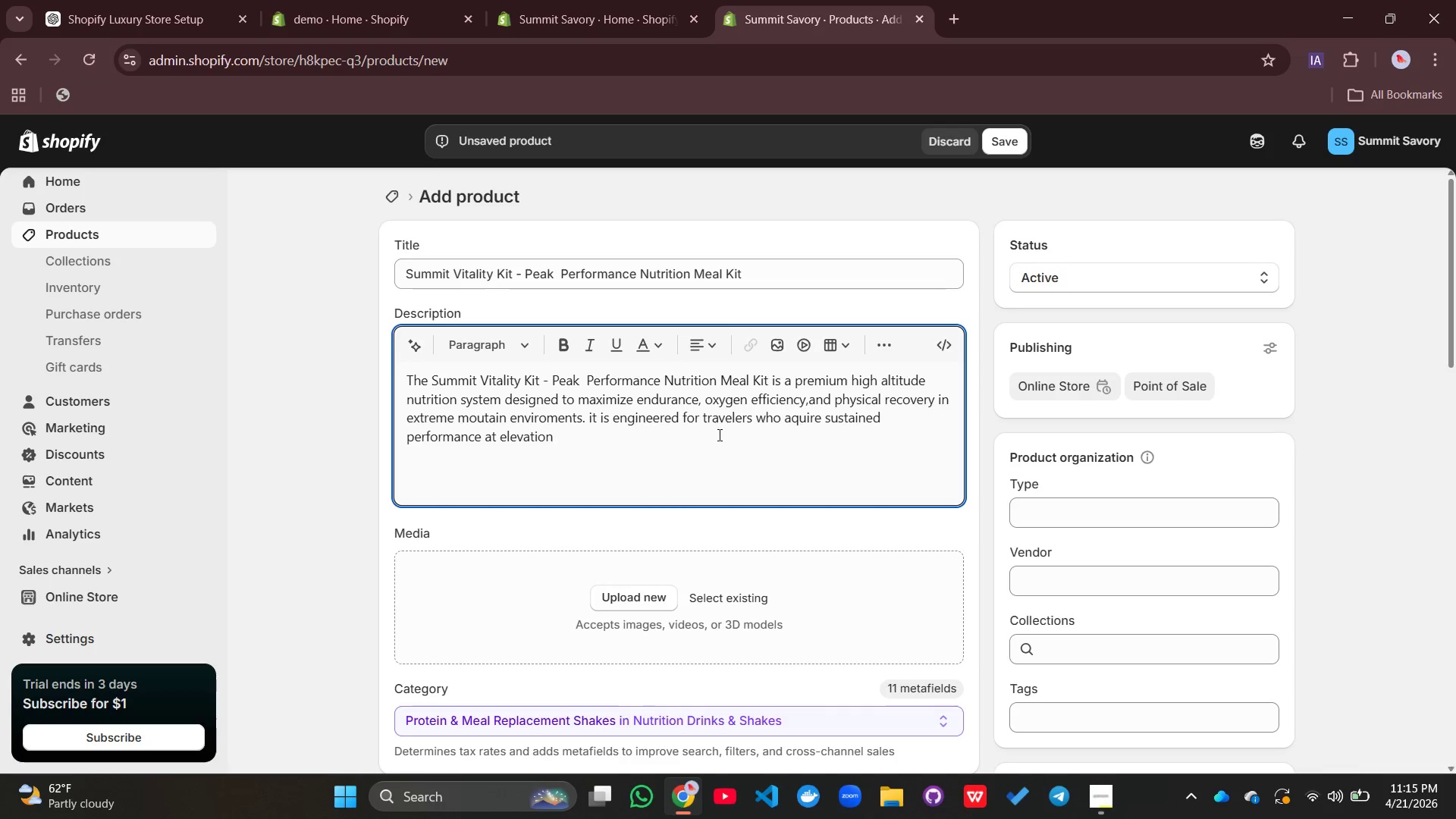 
key(Period)
 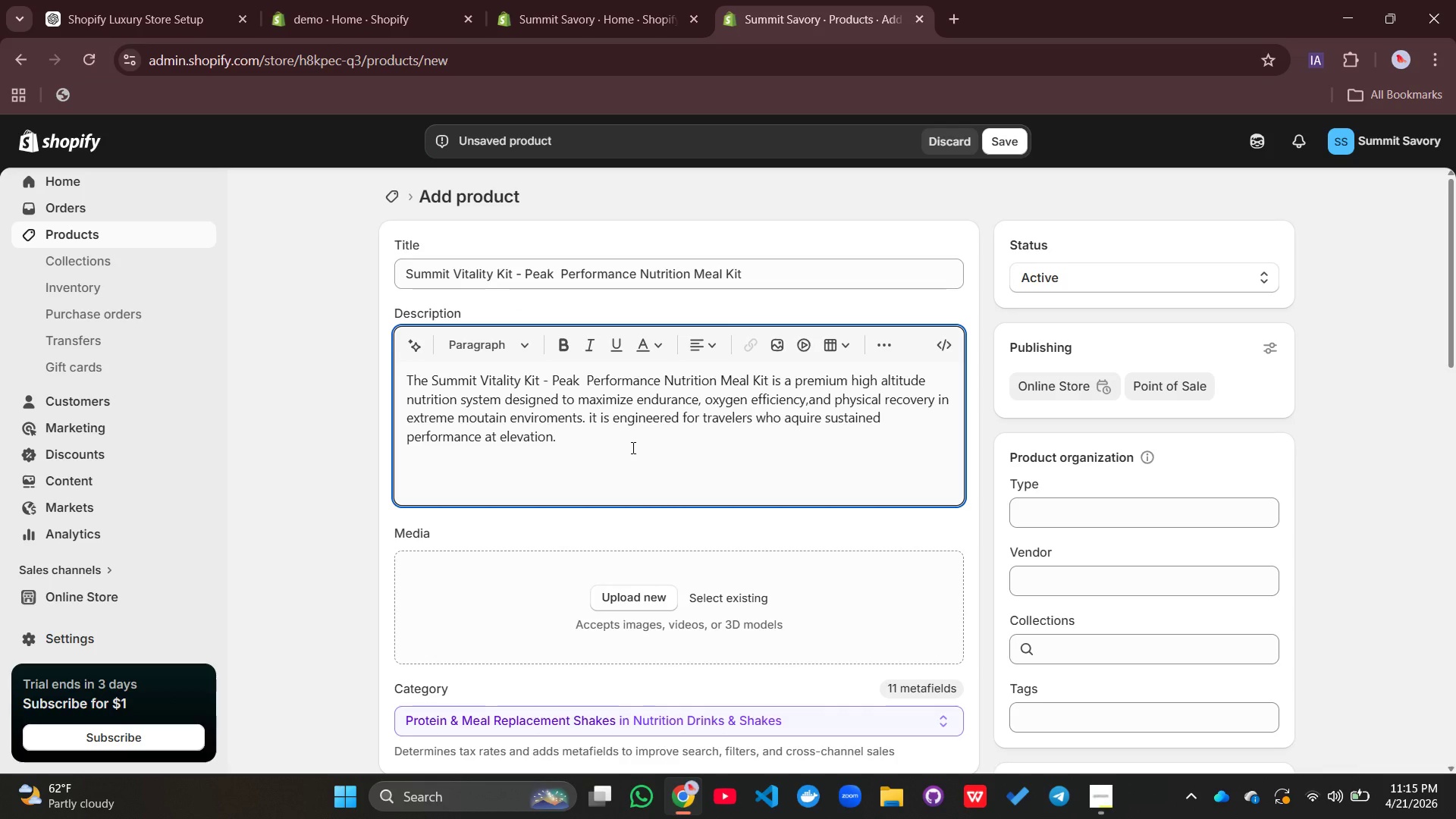 
key(Enter)
 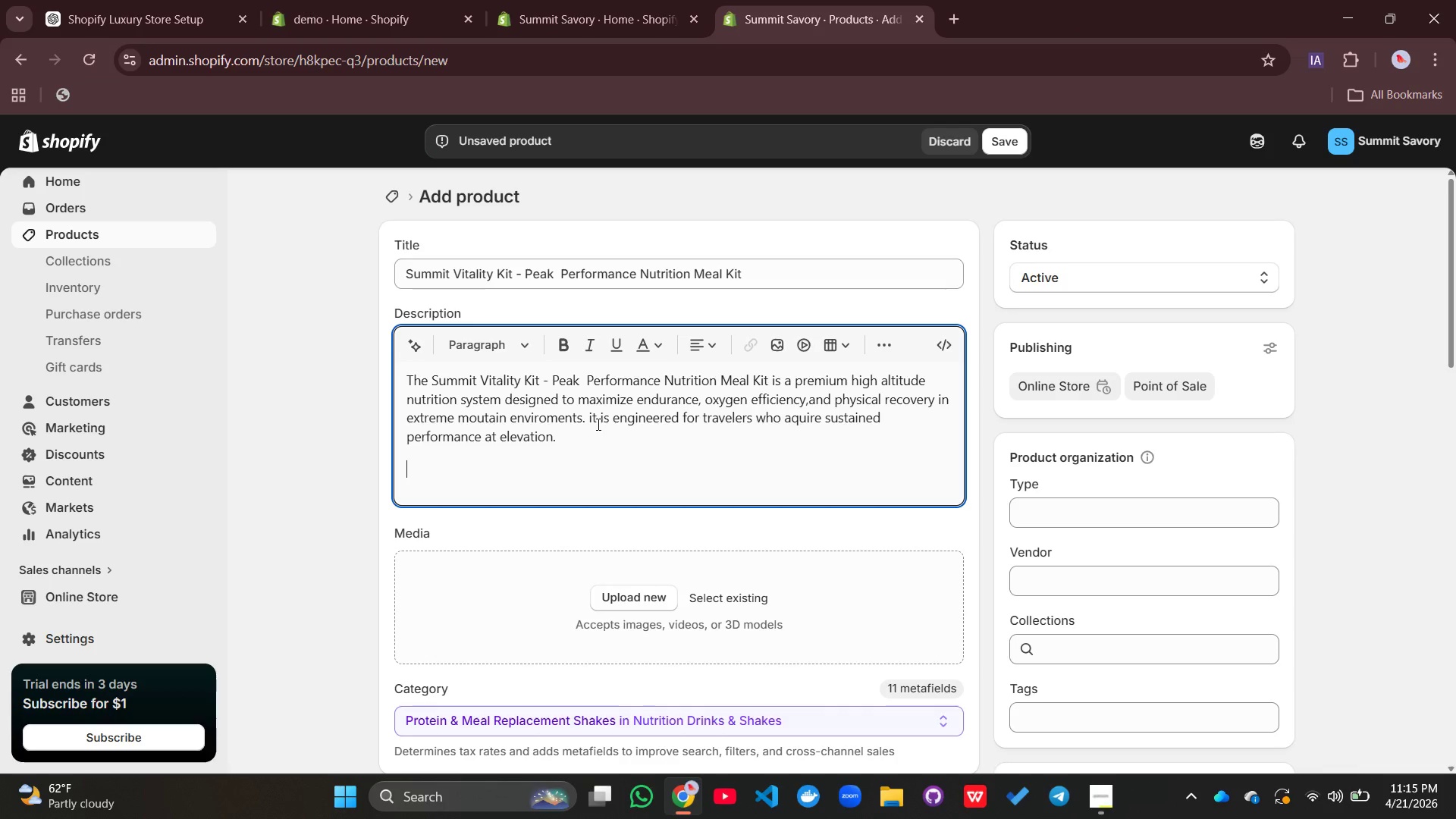 
left_click([593, 420])
 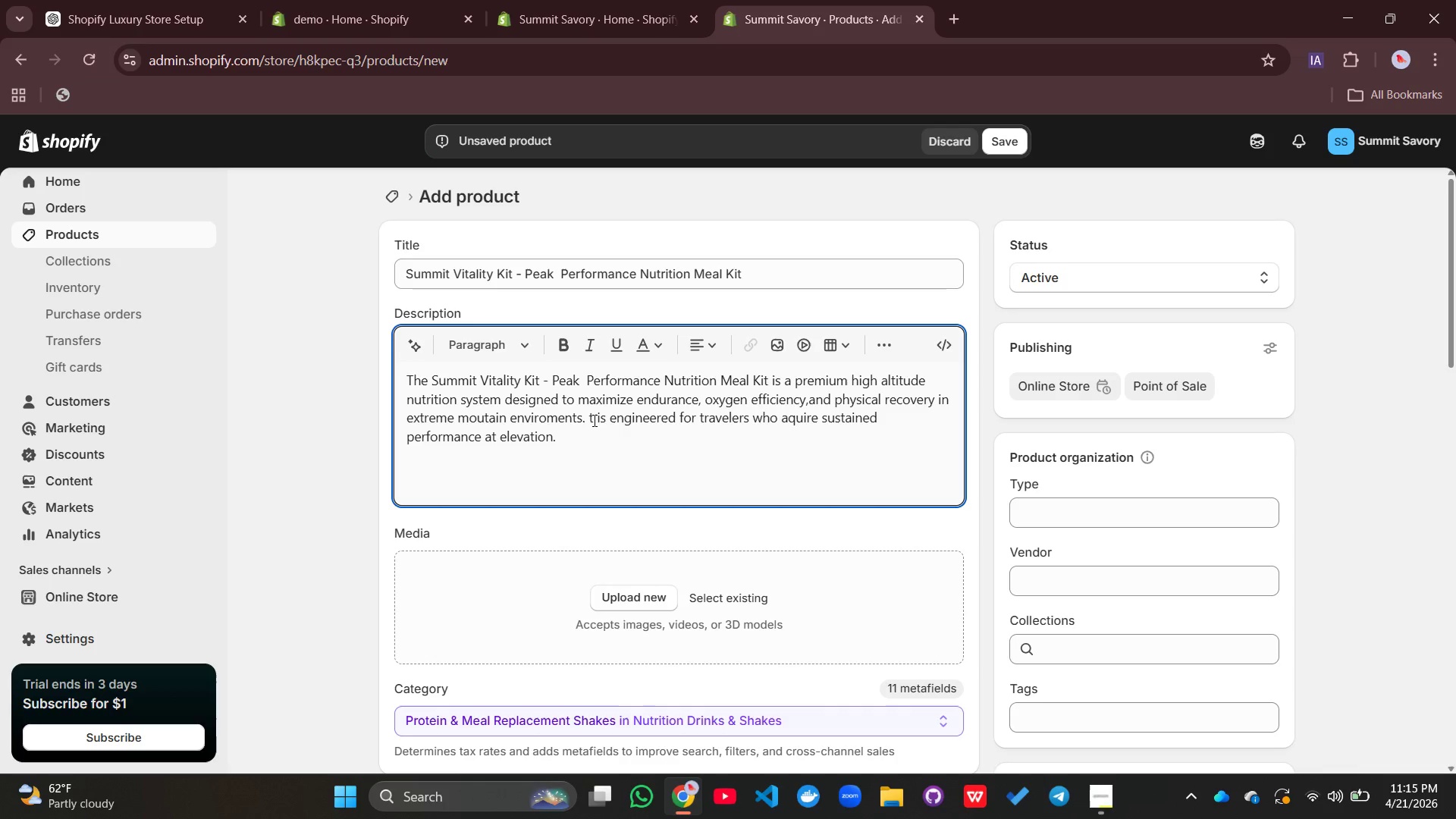 
key(Backspace)
type(It )
 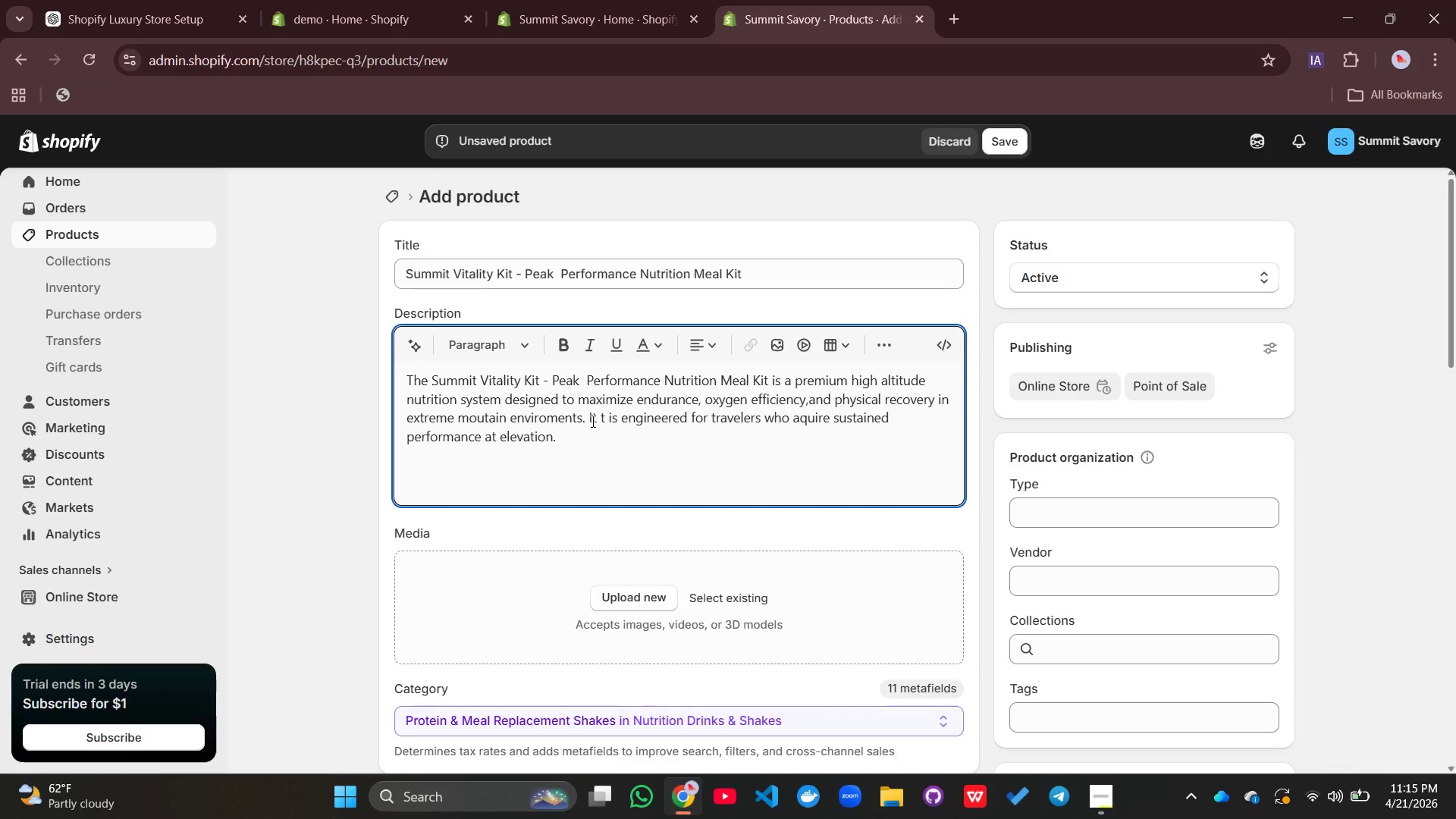 
left_click([524, 467])
 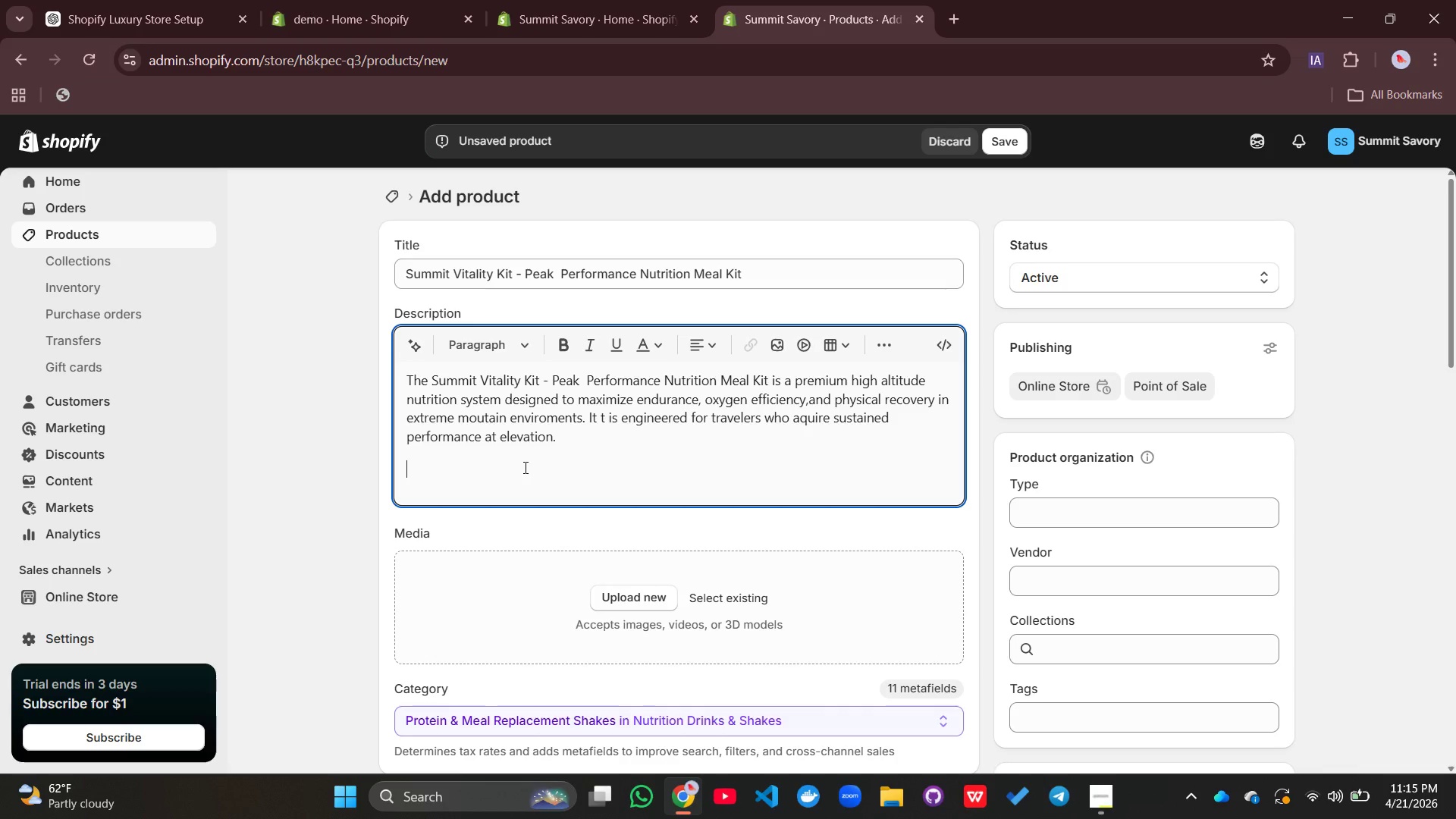 
type(This Meal kit delicers advanced acclimatization meals that suppoe)
key(Backspace)
type(rt cardiovascular s=effi)
key(Backspace)
key(Backspace)
key(Backspace)
key(Backspace)
key(Backspace)
key(Backspace)
type(efficiency, energy stablizar=)
key(Backspace)
key(Backspace)
type(tion)
 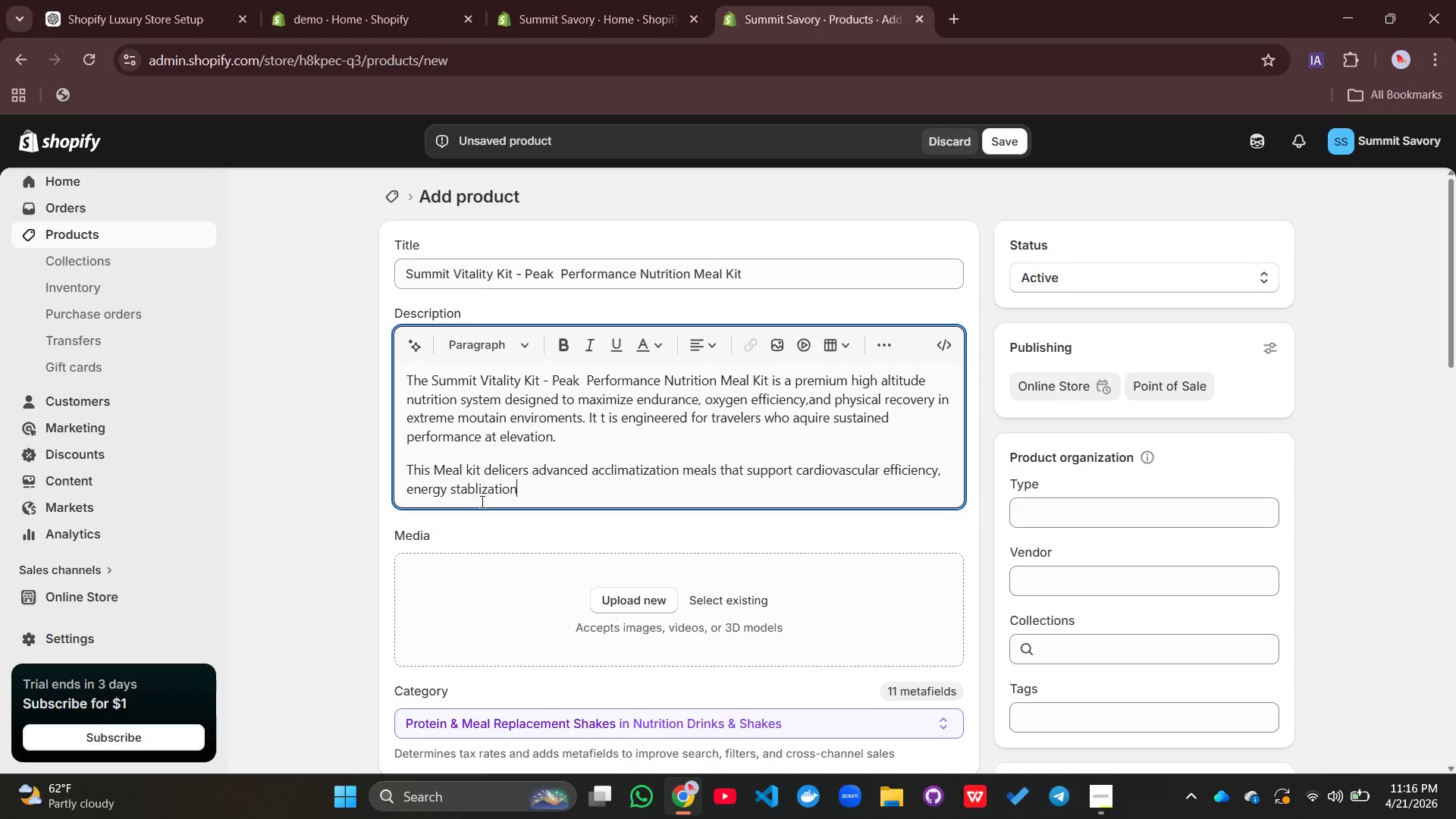 
wait(5.56)
 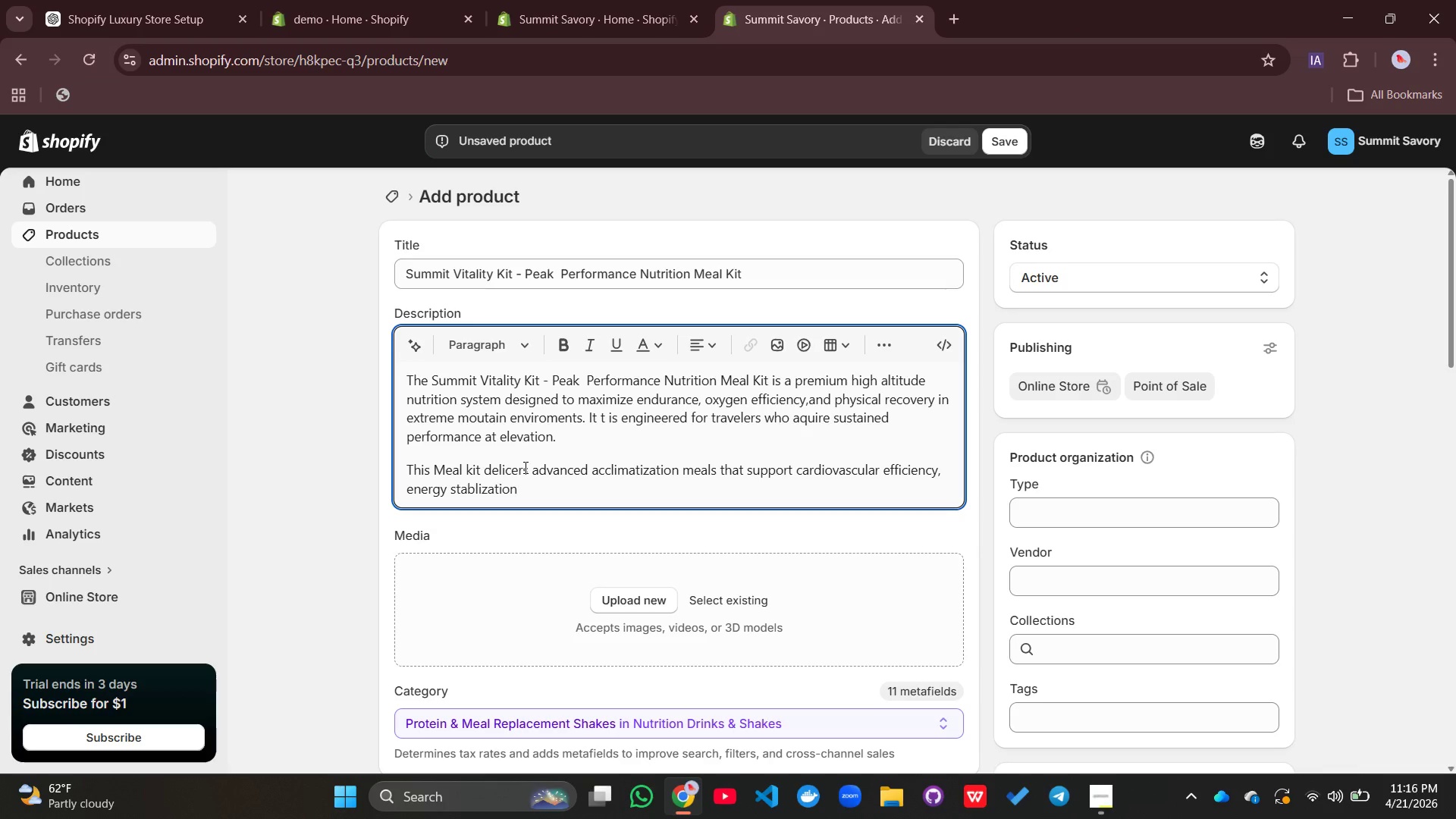 
left_click([475, 491])
 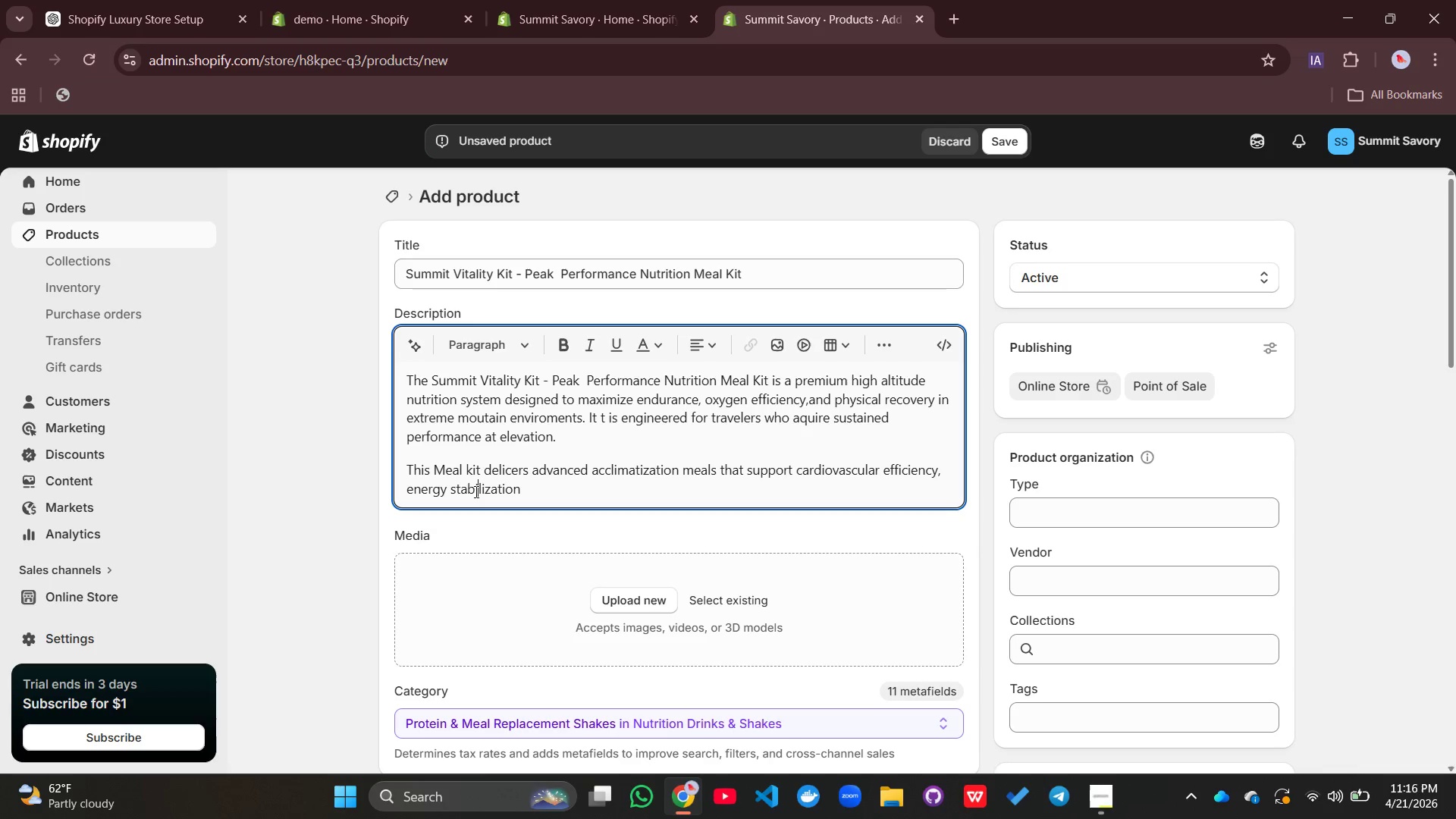 
key(I)
 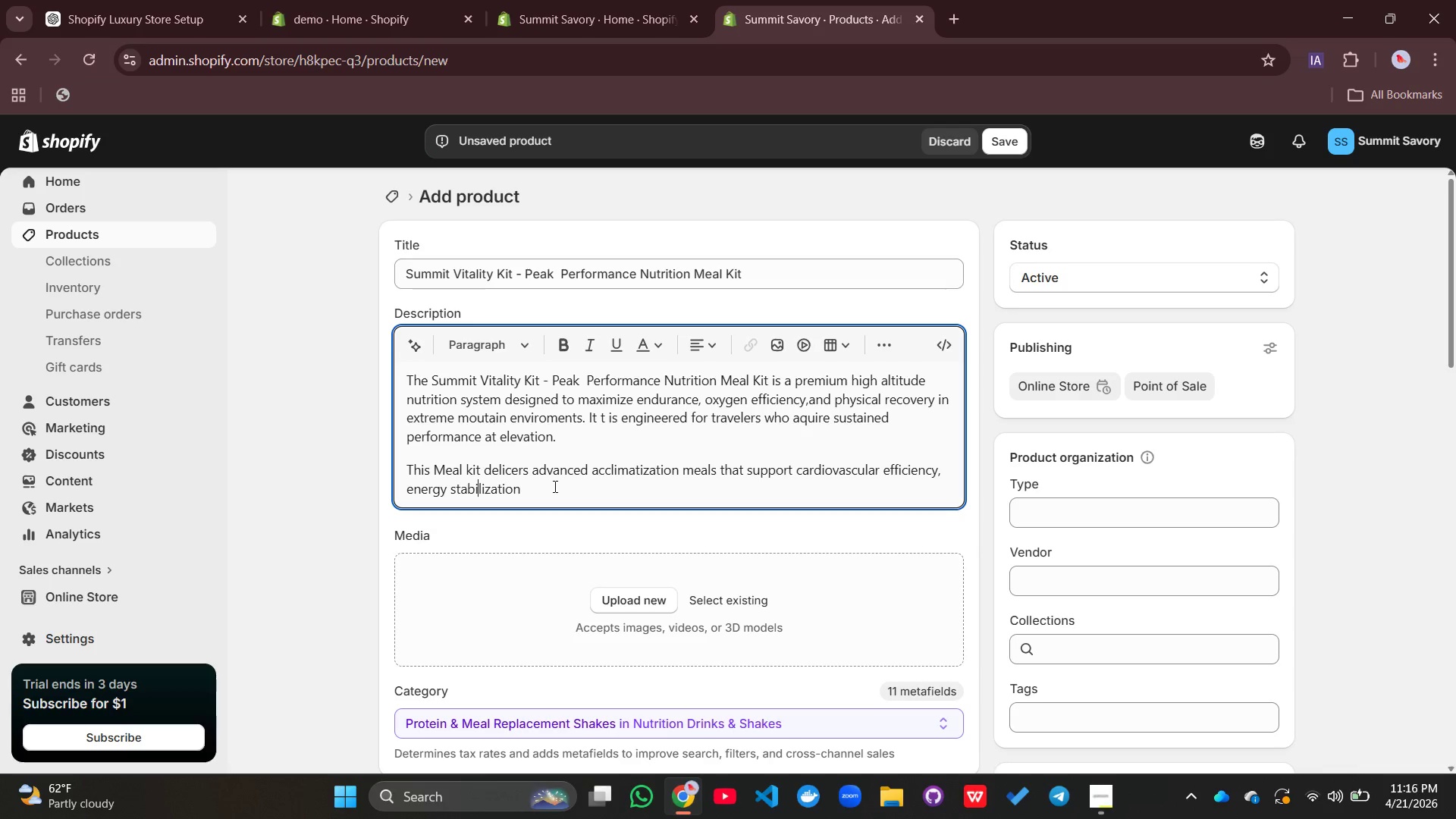 
left_click([554, 486])
 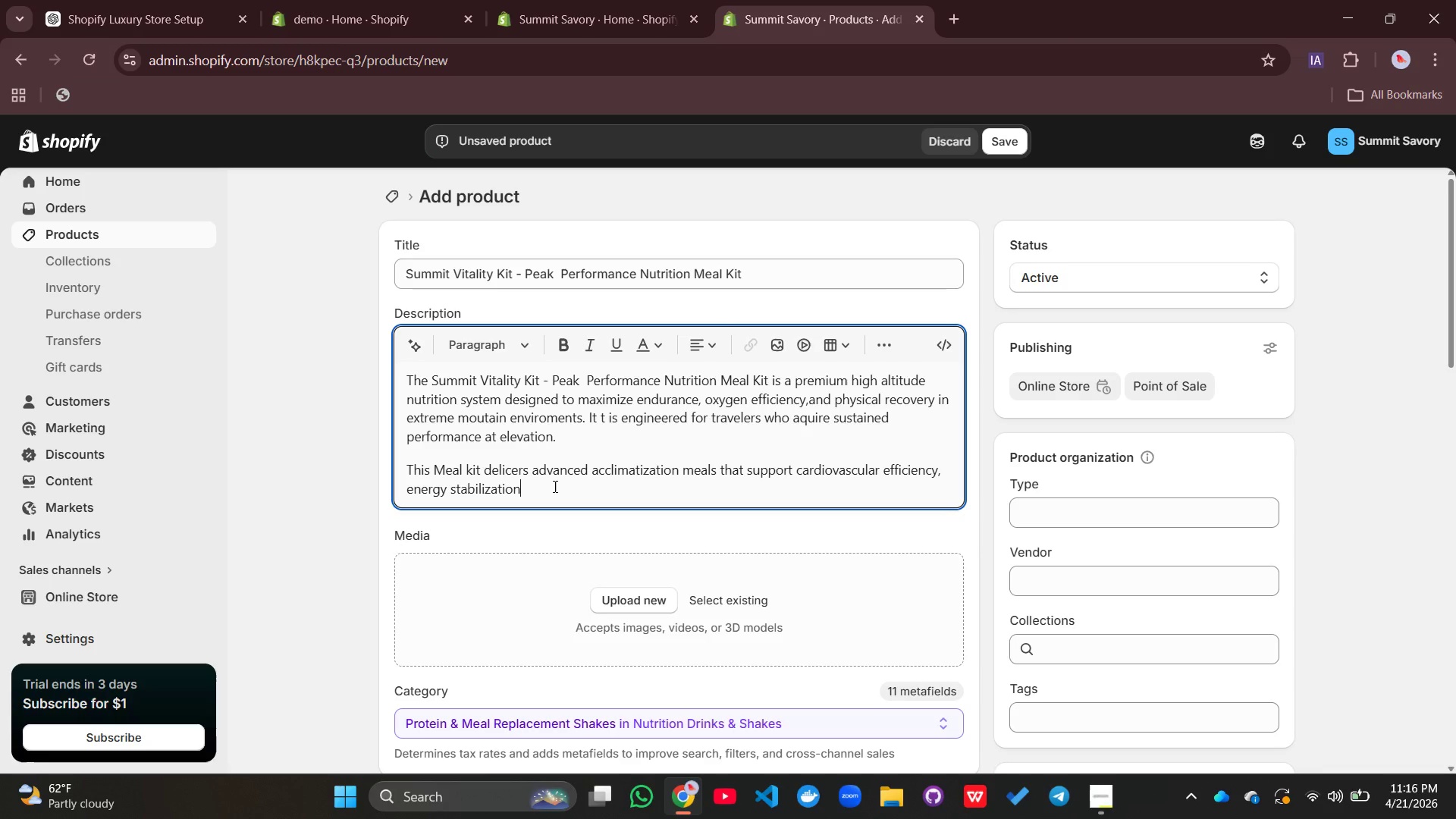 
type(, and musculat)
key(Backspace)
key(Backspace)
type(ar recovery. it is idw)
key(Backspace)
type(eak)
key(Backspace)
type(l for ahtlets)
key(Backspace)
type(es , ski travelers )
key(Backspace)
type(, and luxury guests seeking optimizee=)
key(Backspace)
key(Backspace)
type(d nutritional d)
key(Backspace)
type(support dut=ring)
key(Backspace)
key(Backspace)
key(Backspace)
key(Backspace)
key(Backspace)
key(Backspace)
type(ring)
 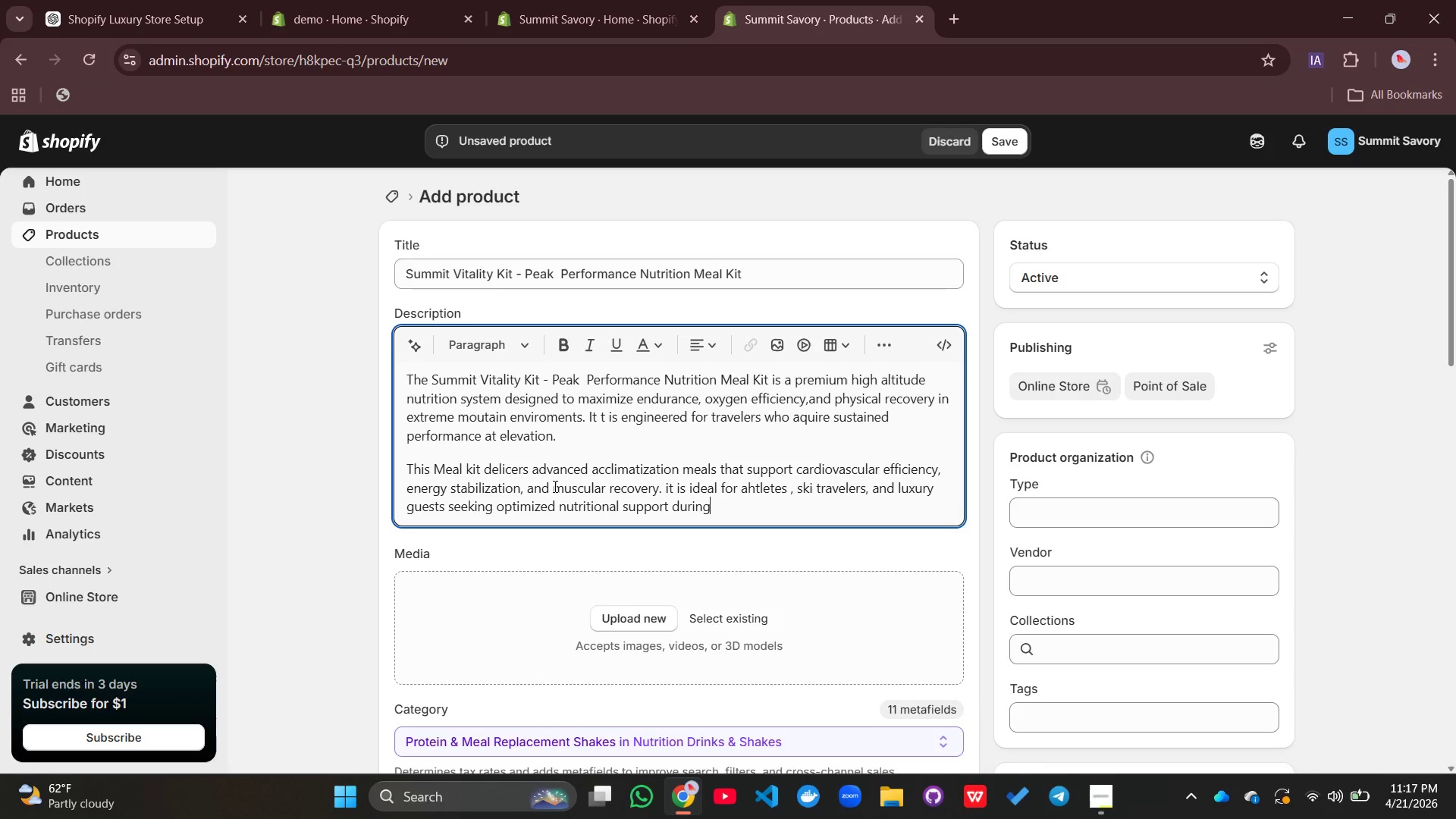 
wait(6.74)
 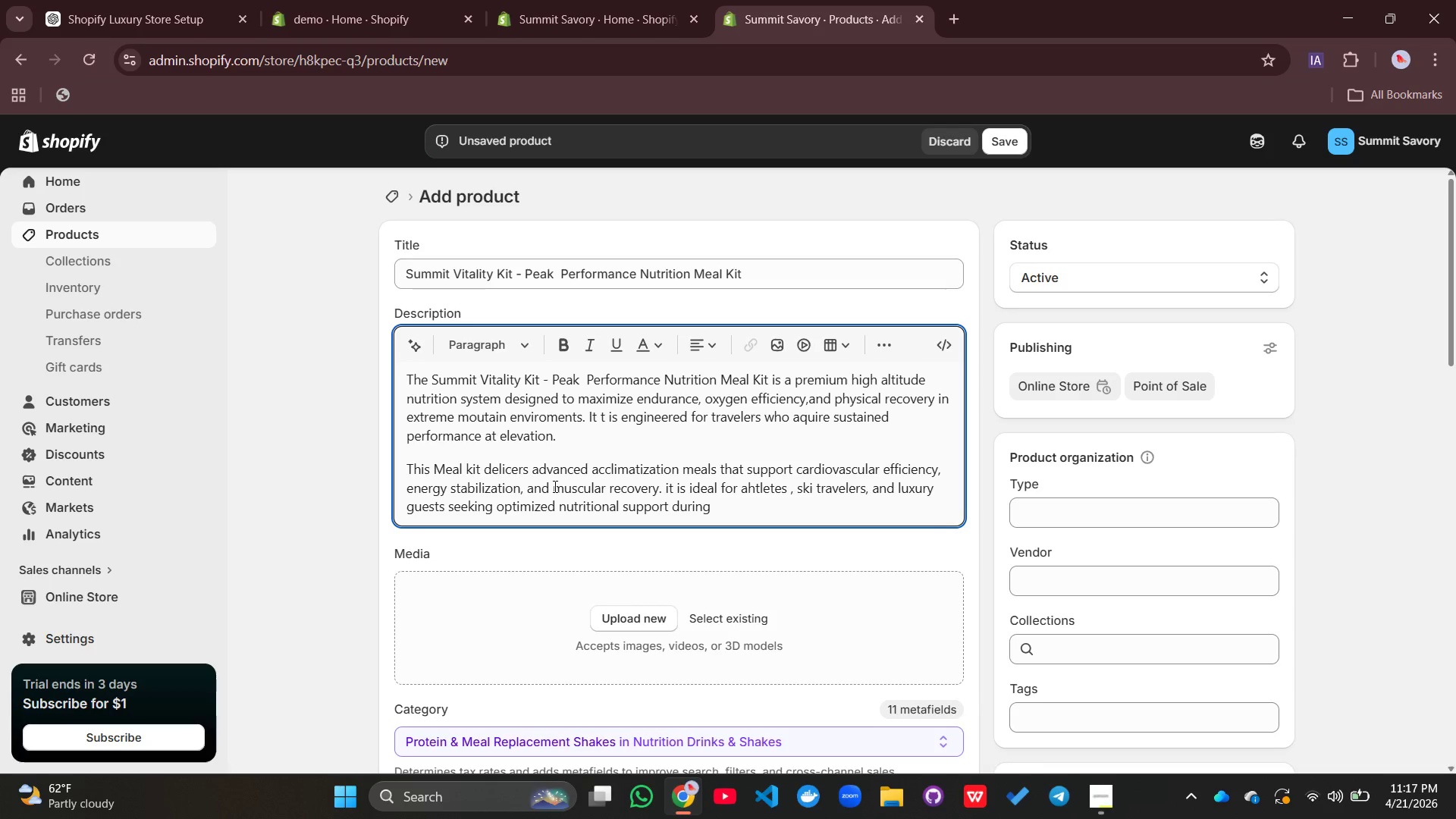 
type(high-altitude stays.)
 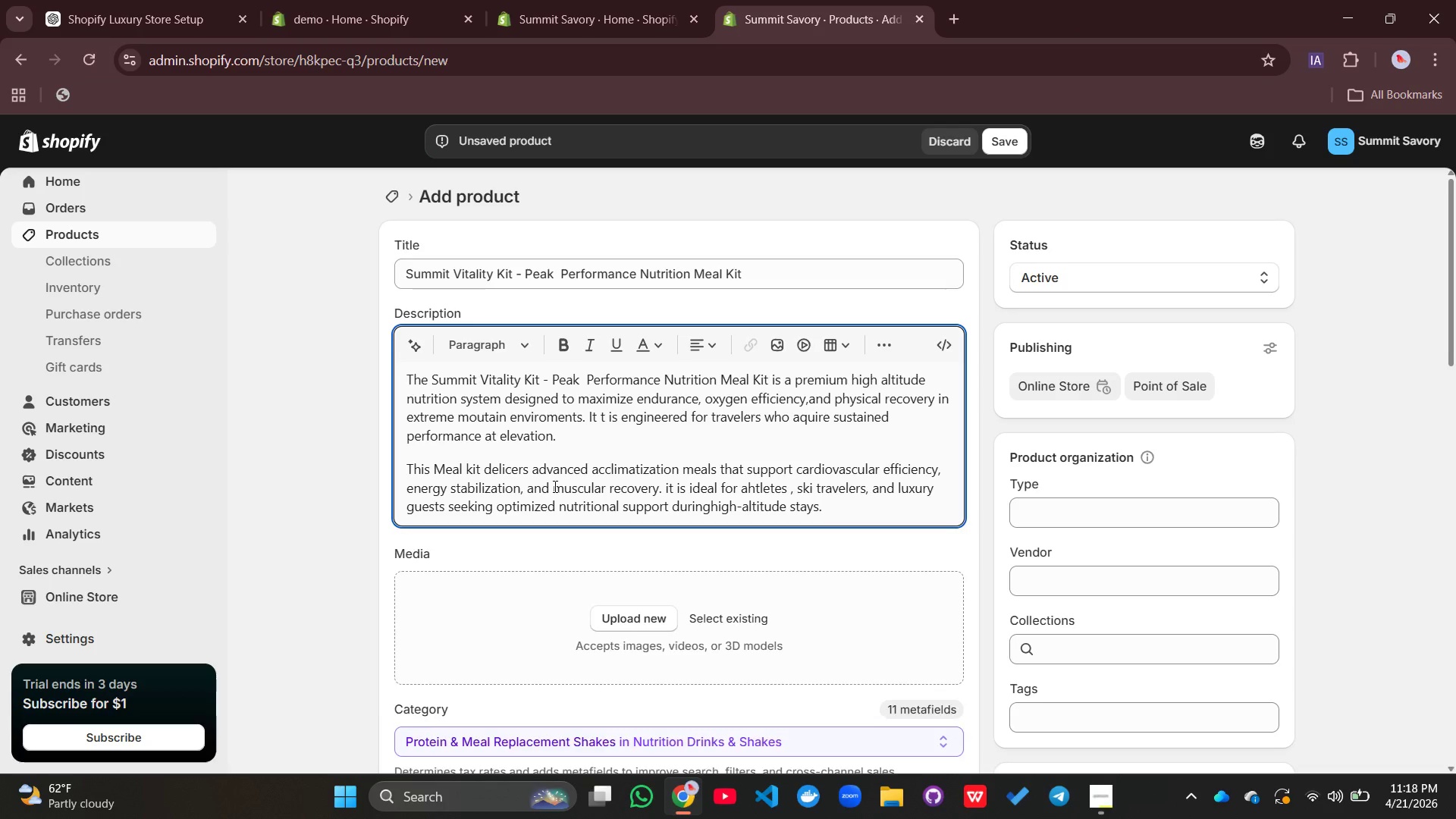 
key(Enter)
 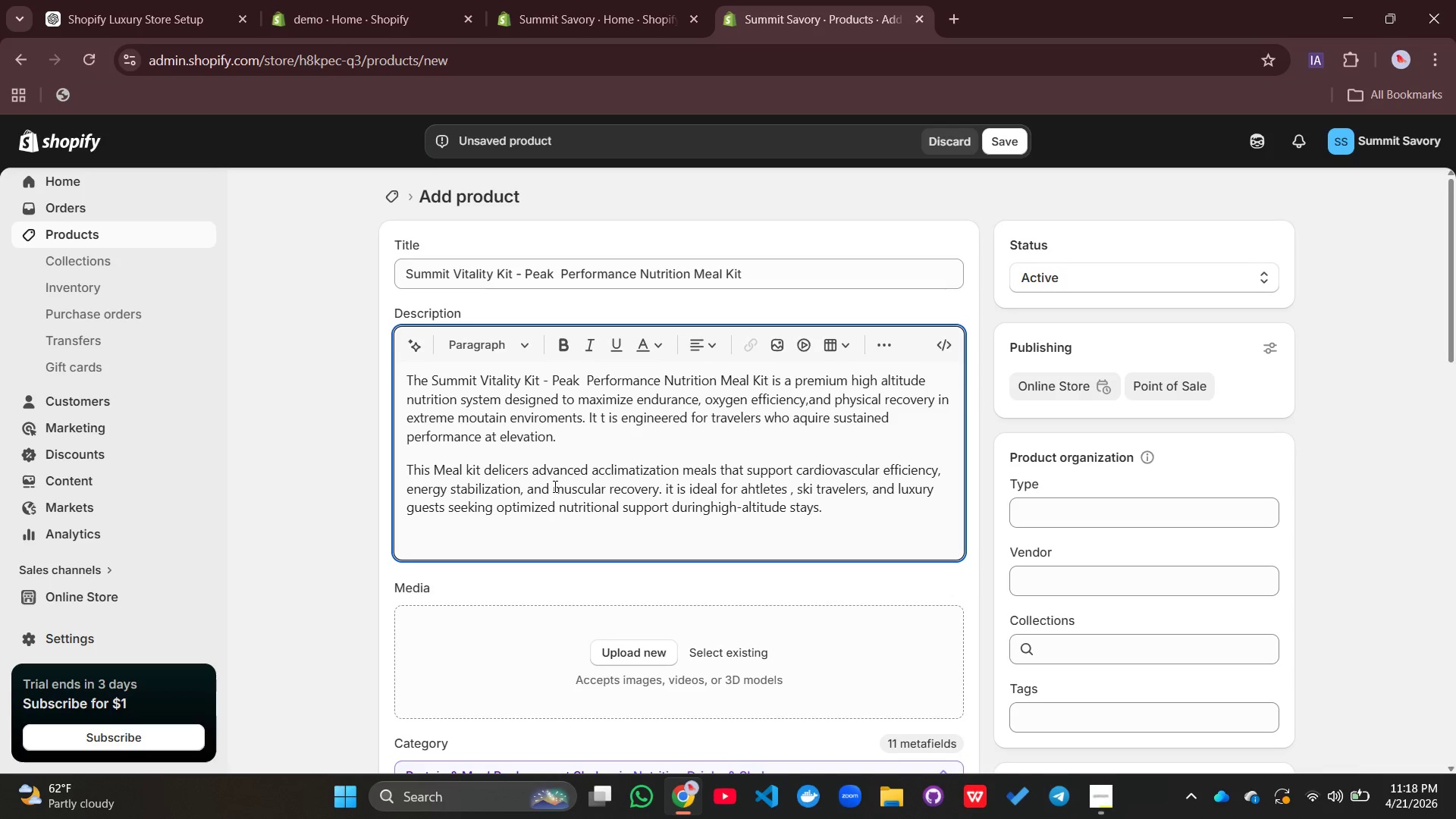 
type(available in glur=ten-free)
 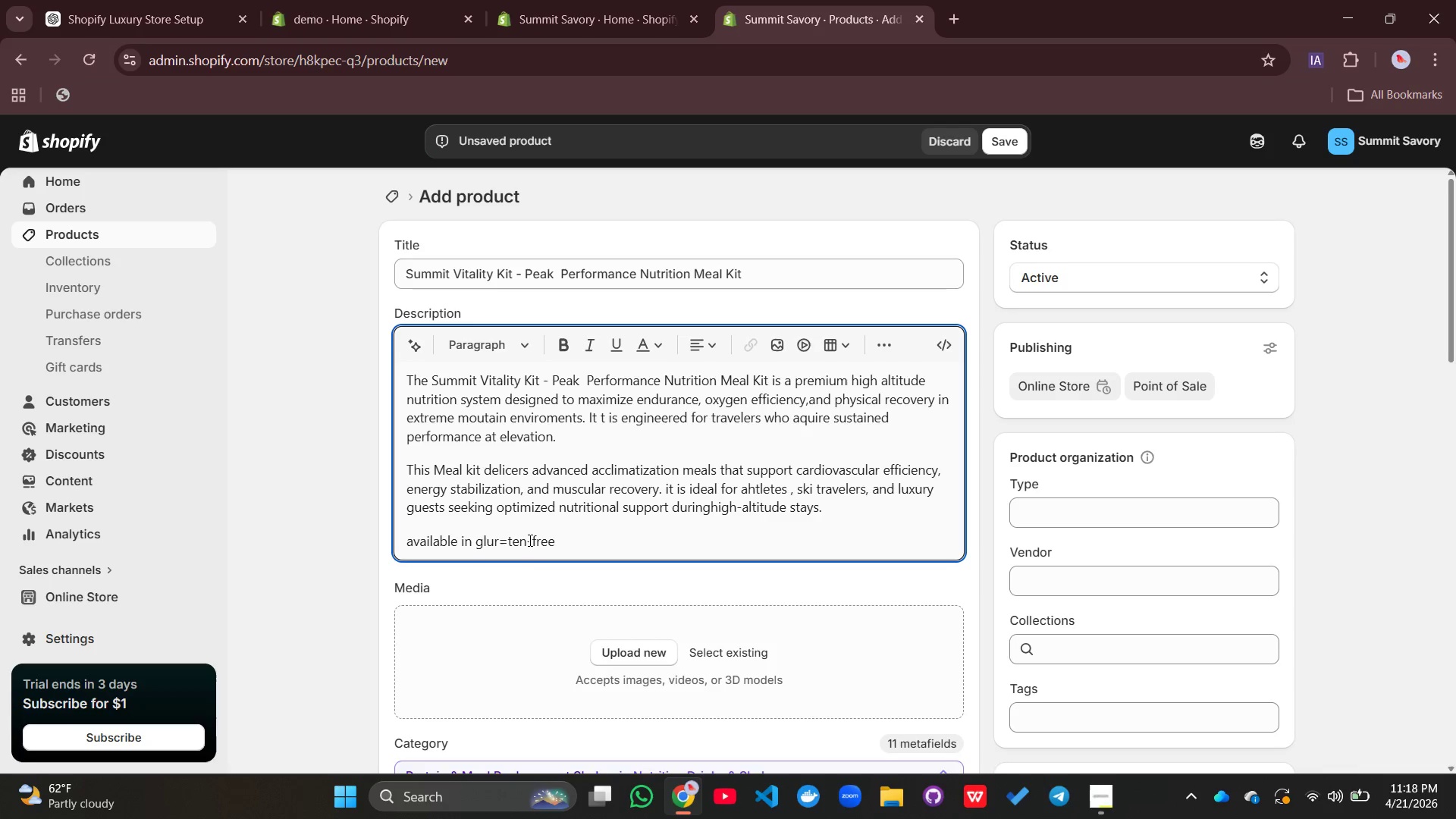 
left_click([531, 539])
 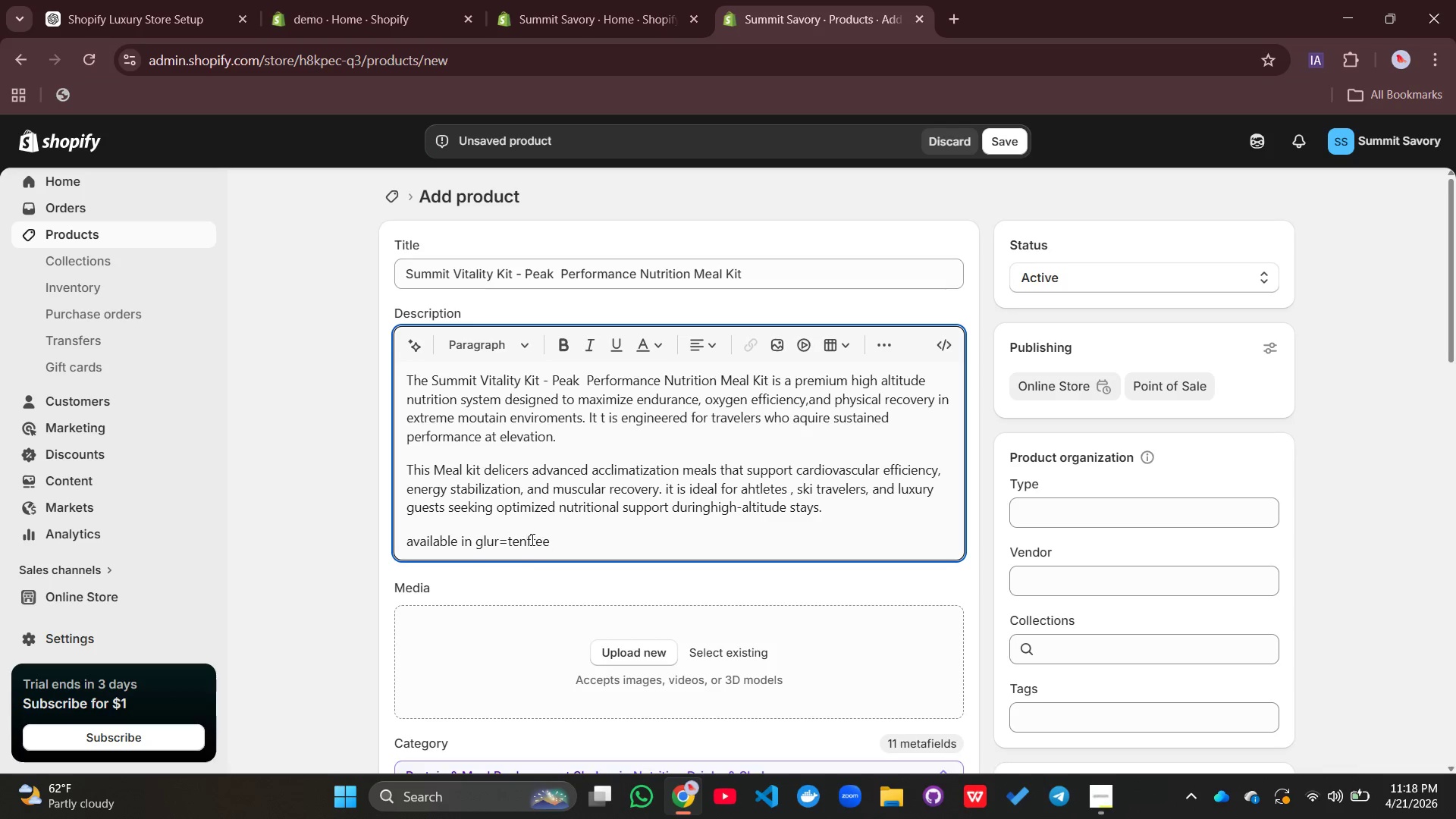 
hold_key(key=Backspace, duration=0.67)
 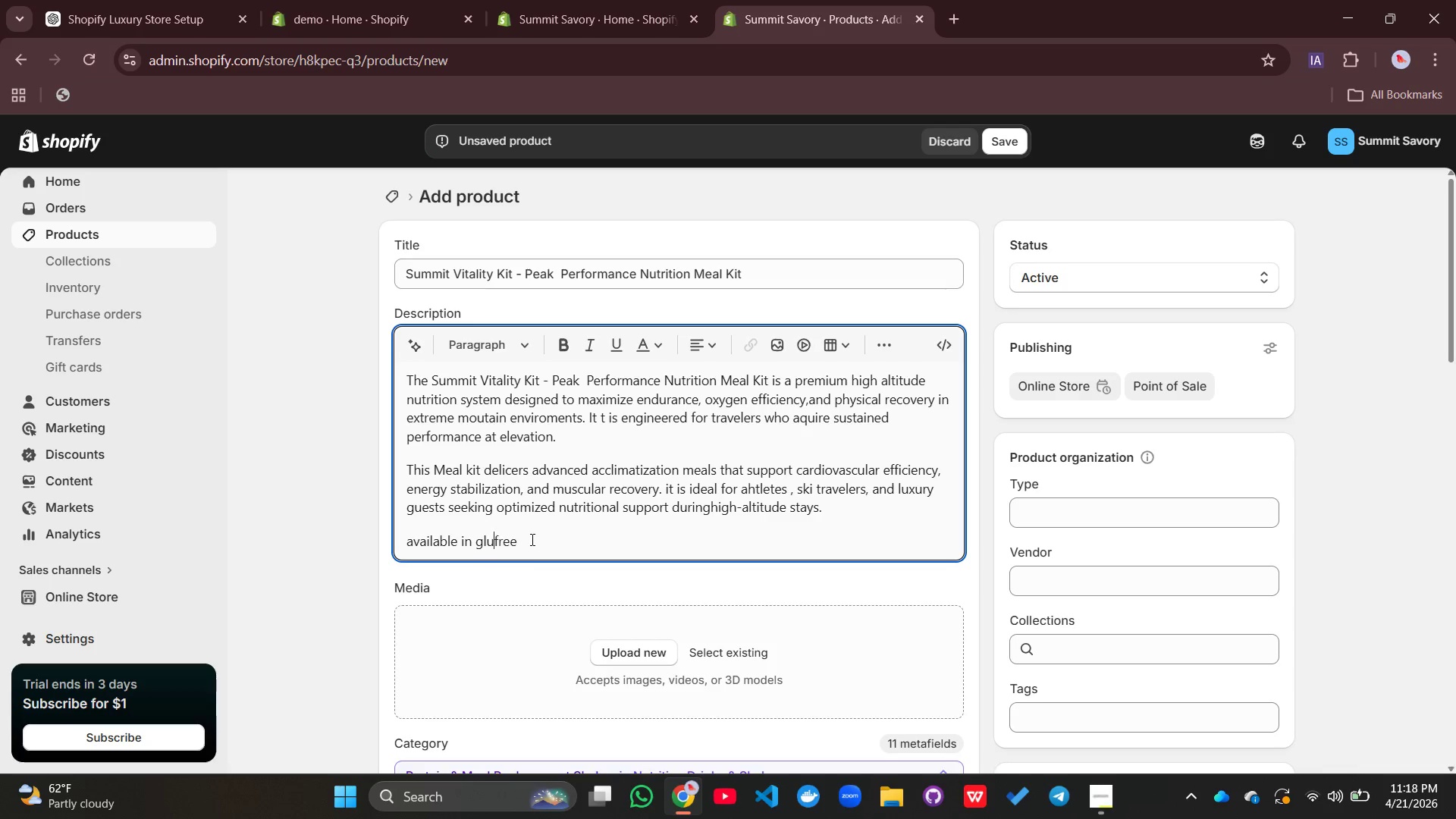 
type(uten-)
 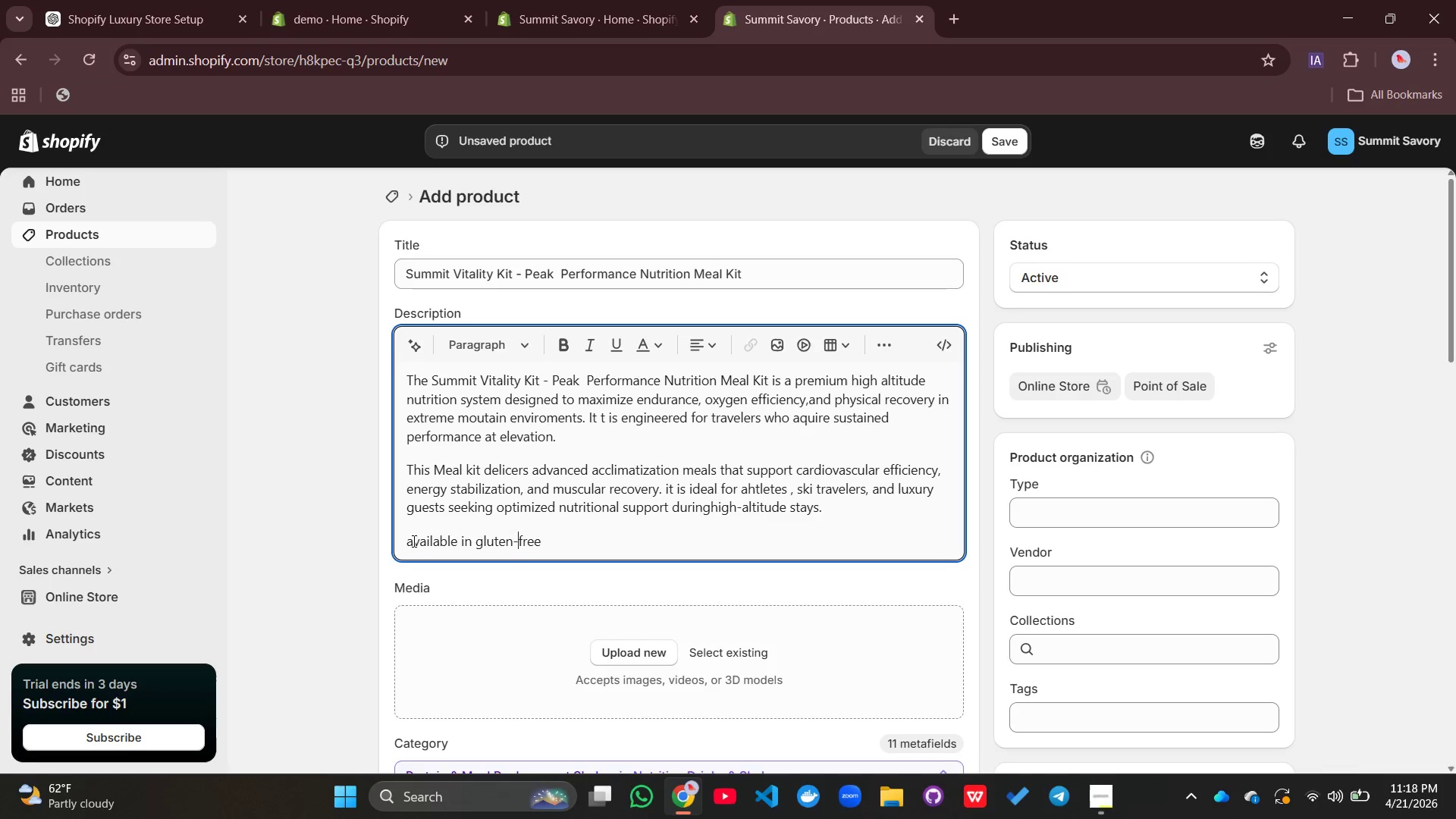 
left_click([413, 541])
 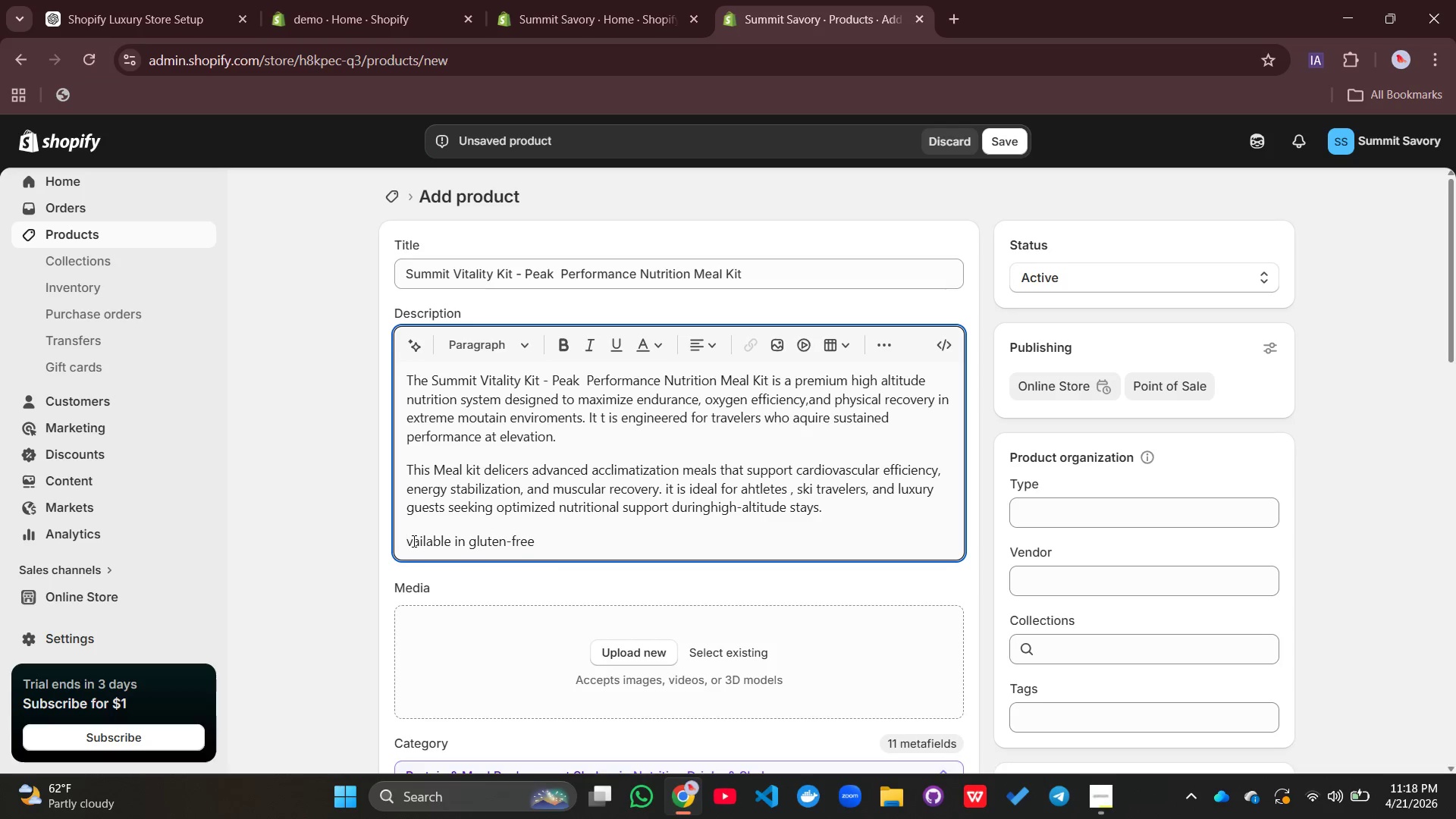 
key(Backspace)
 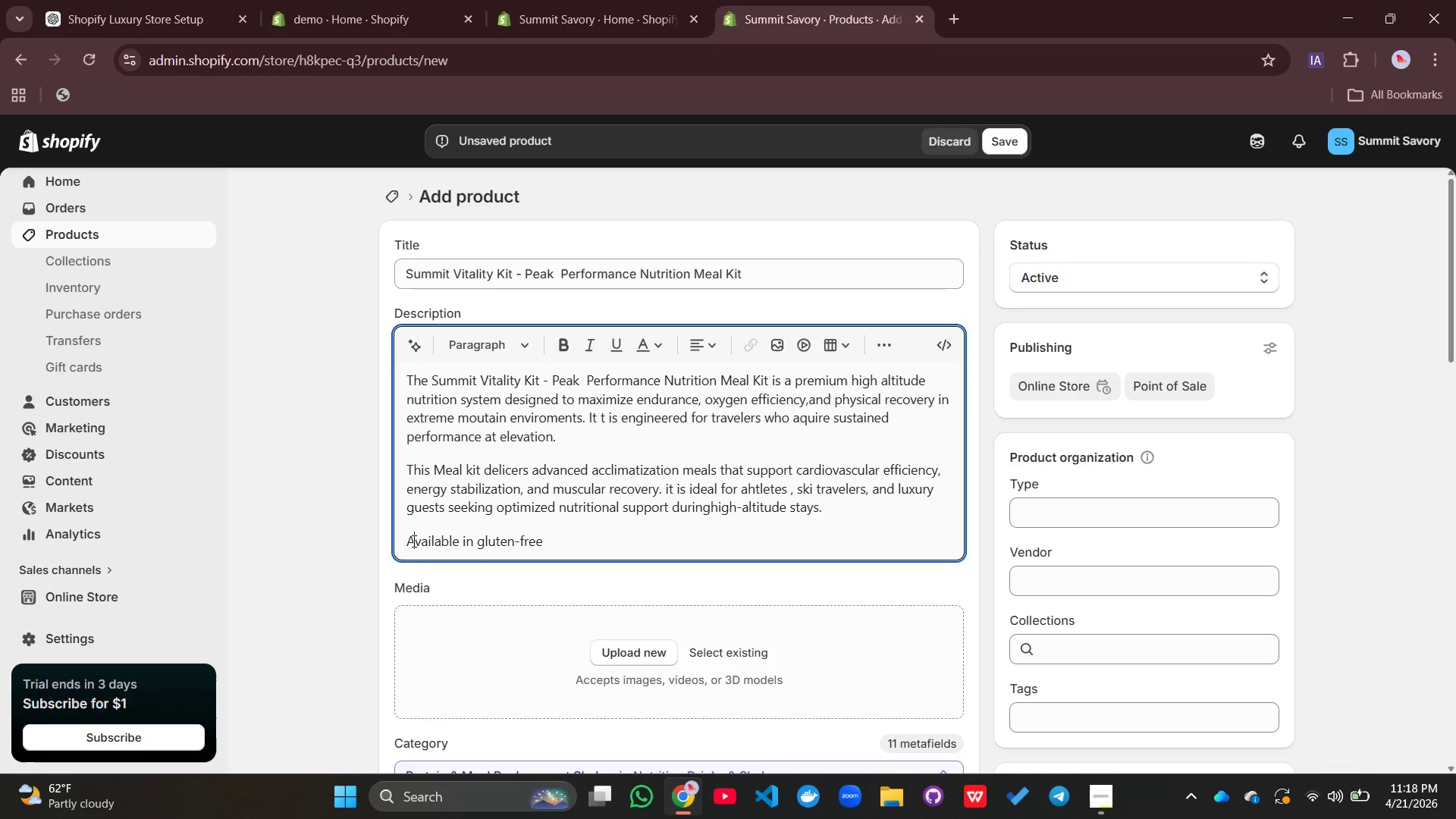 
key(Shift+A)
 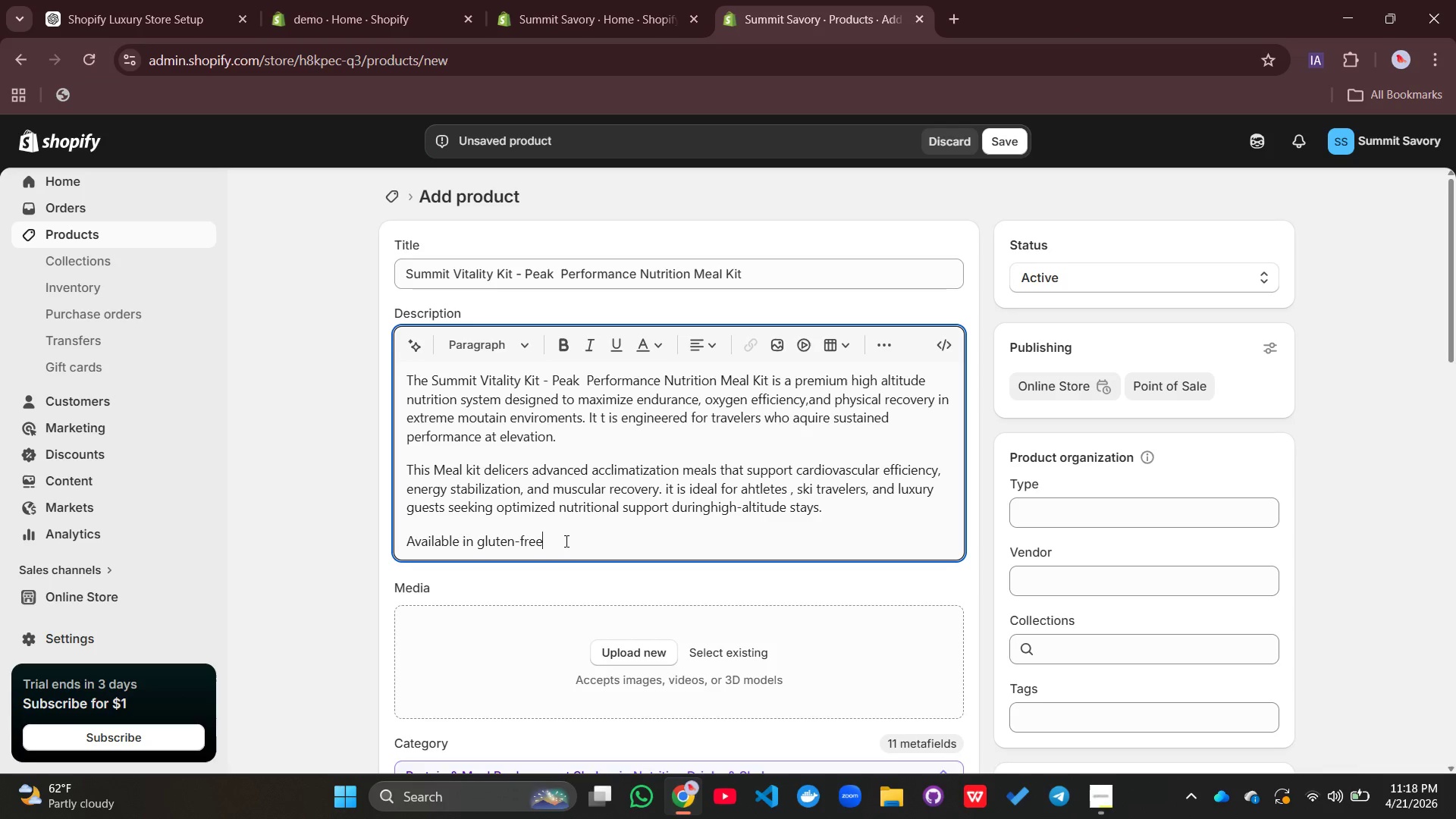 
left_click([565, 541])
 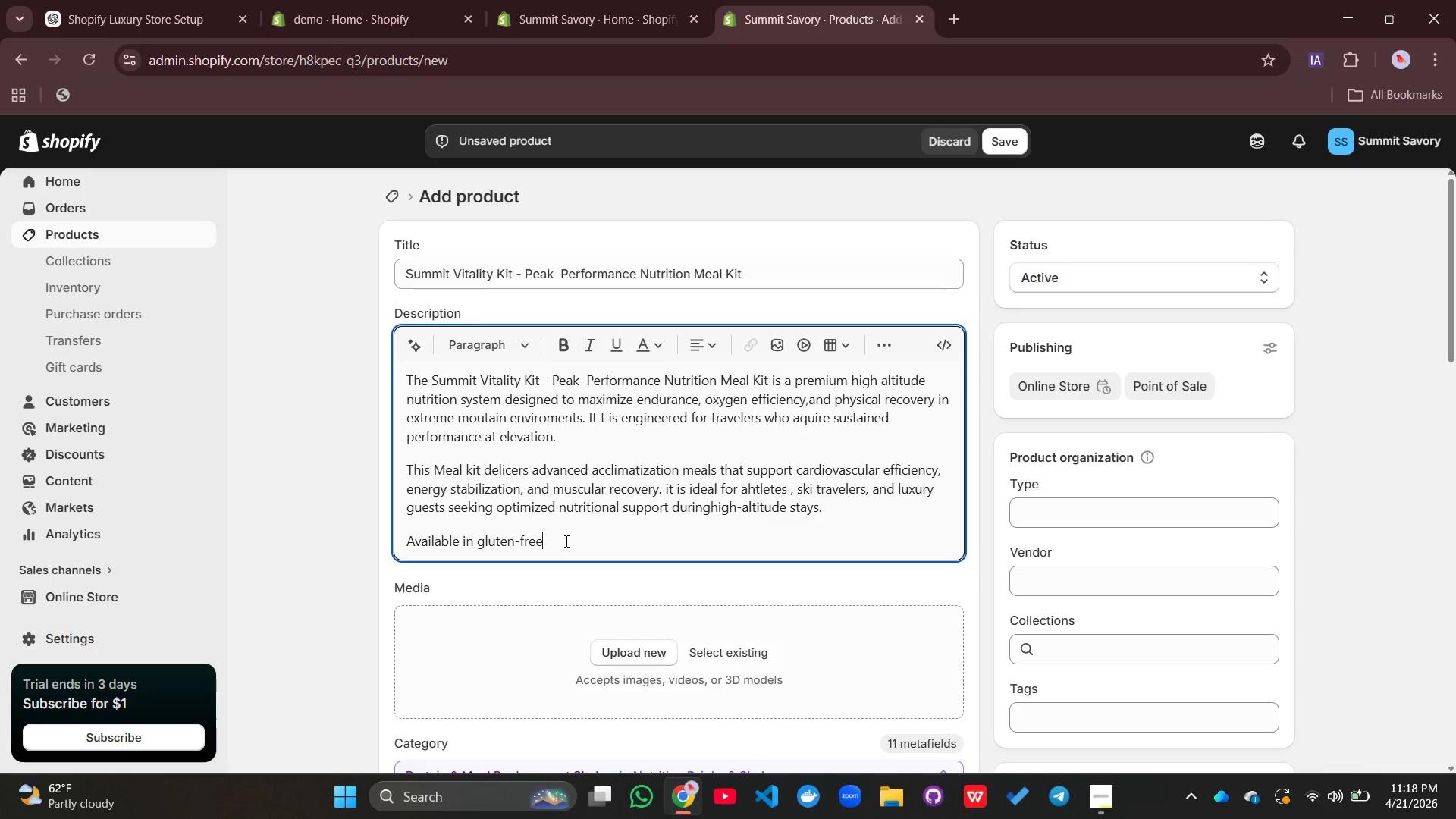 
type(, vegsn)
key(Backspace)
key(Backspace)
type(am)
key(Backspace)
type(n, and pae)
key(Backspace)
type(leo options, it supports group serving two, four, or eight)
 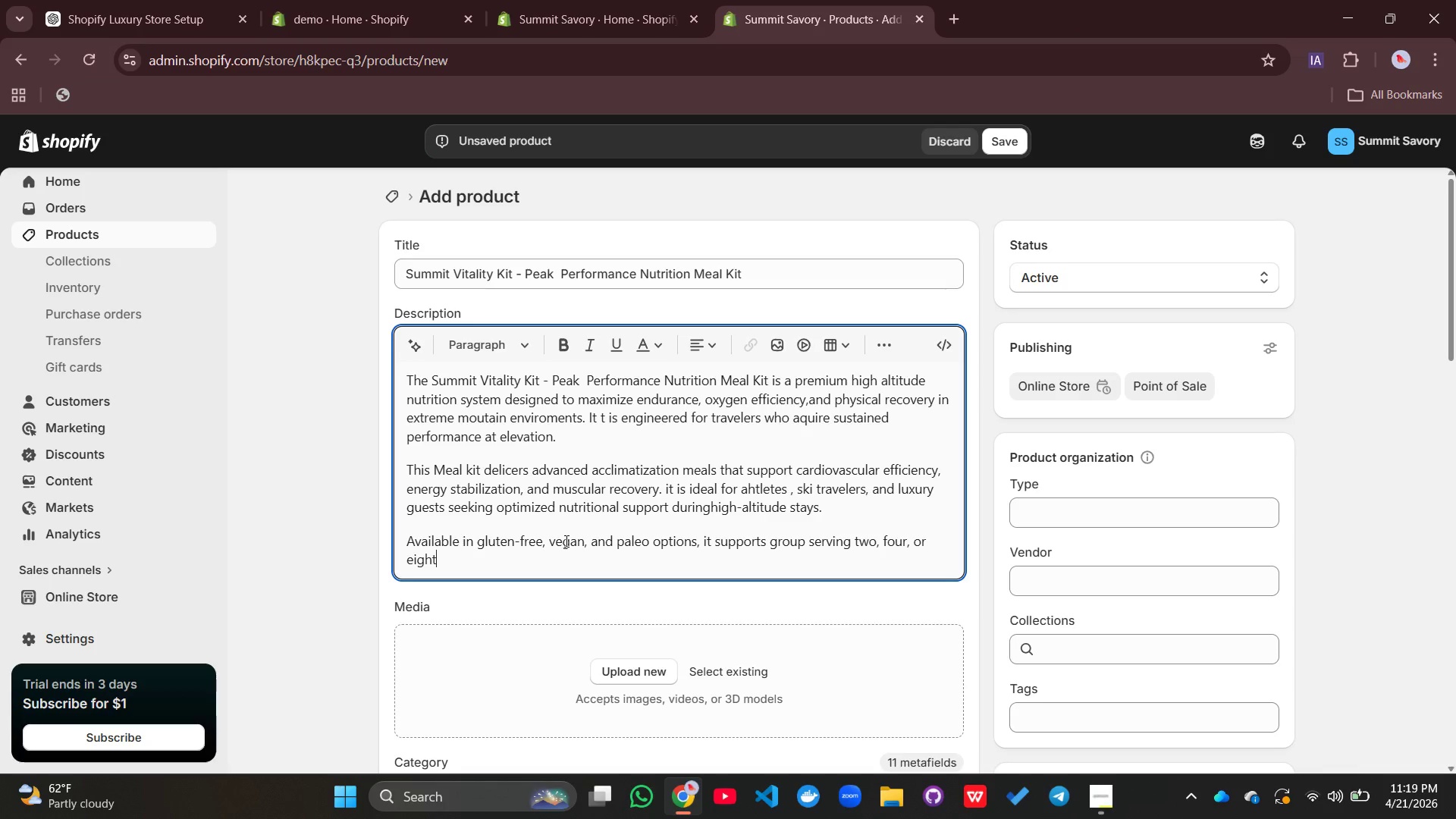 
type(guet)
key(Backspace)
key(Backspace)
key(Backspace)
key(Backspace)
type( guests.)
 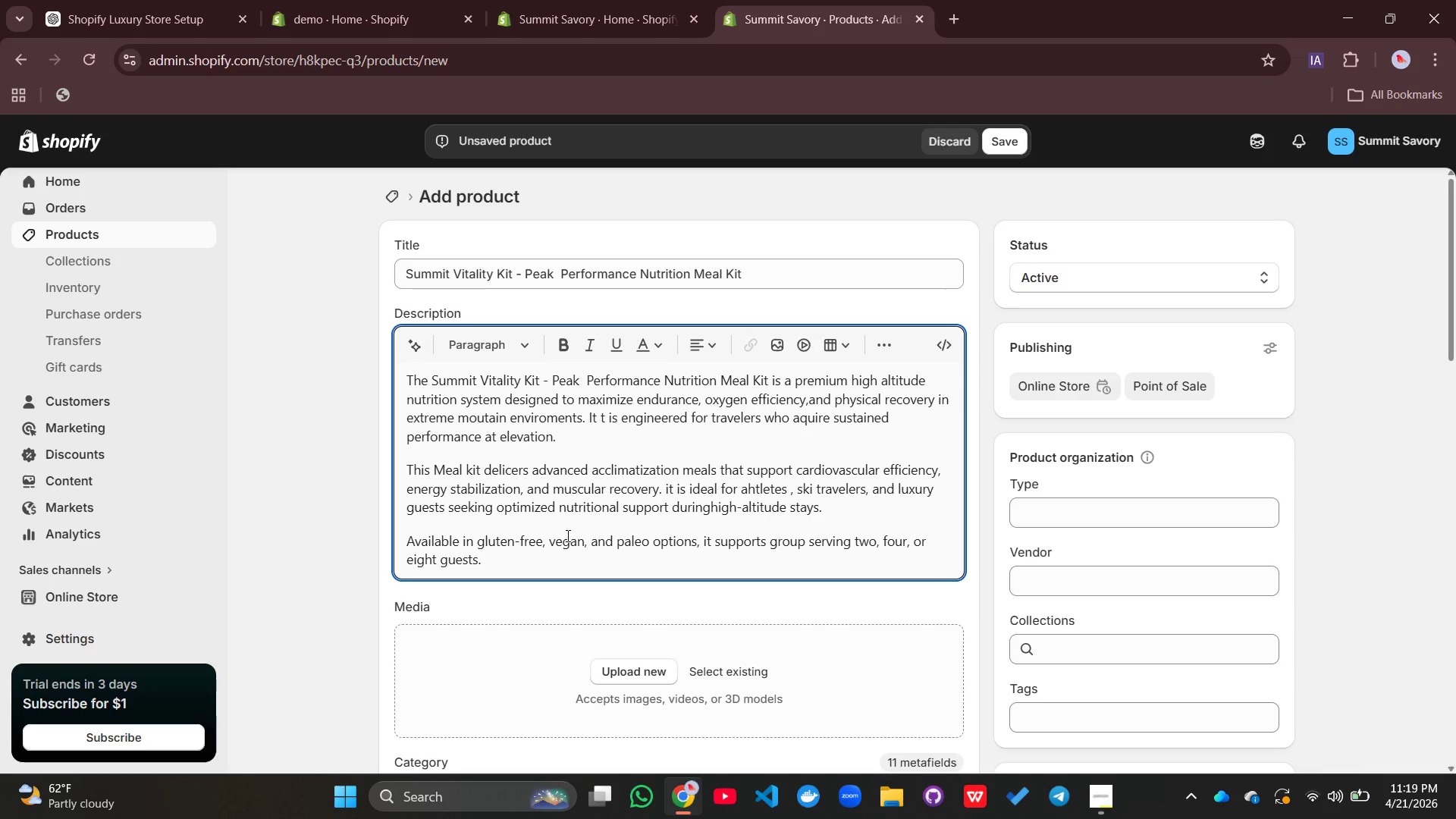 
scroll: coordinate [567, 541], scroll_direction: down, amount: 4.0
 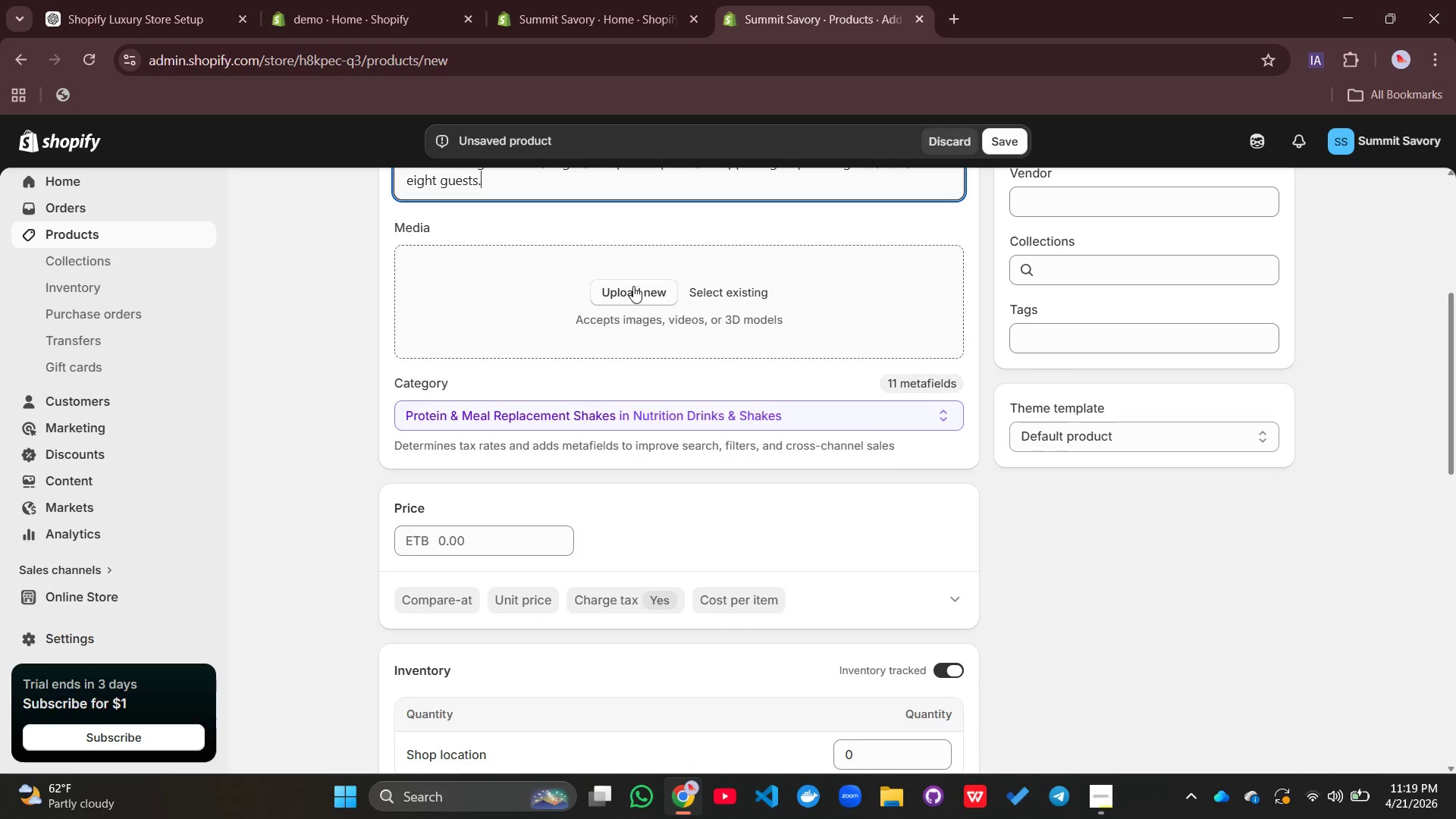 
left_click([633, 286])
 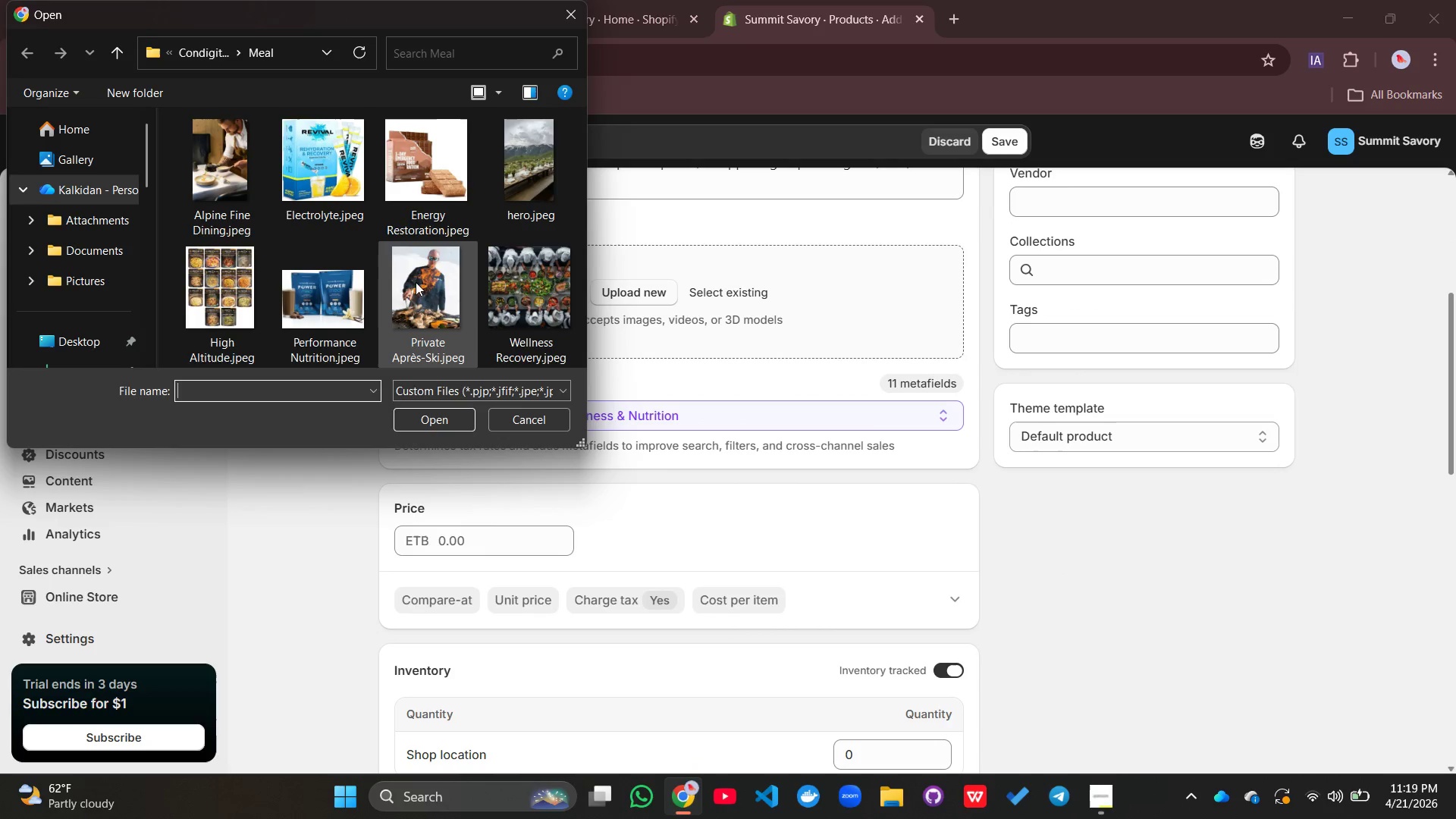 
wait(5.66)
 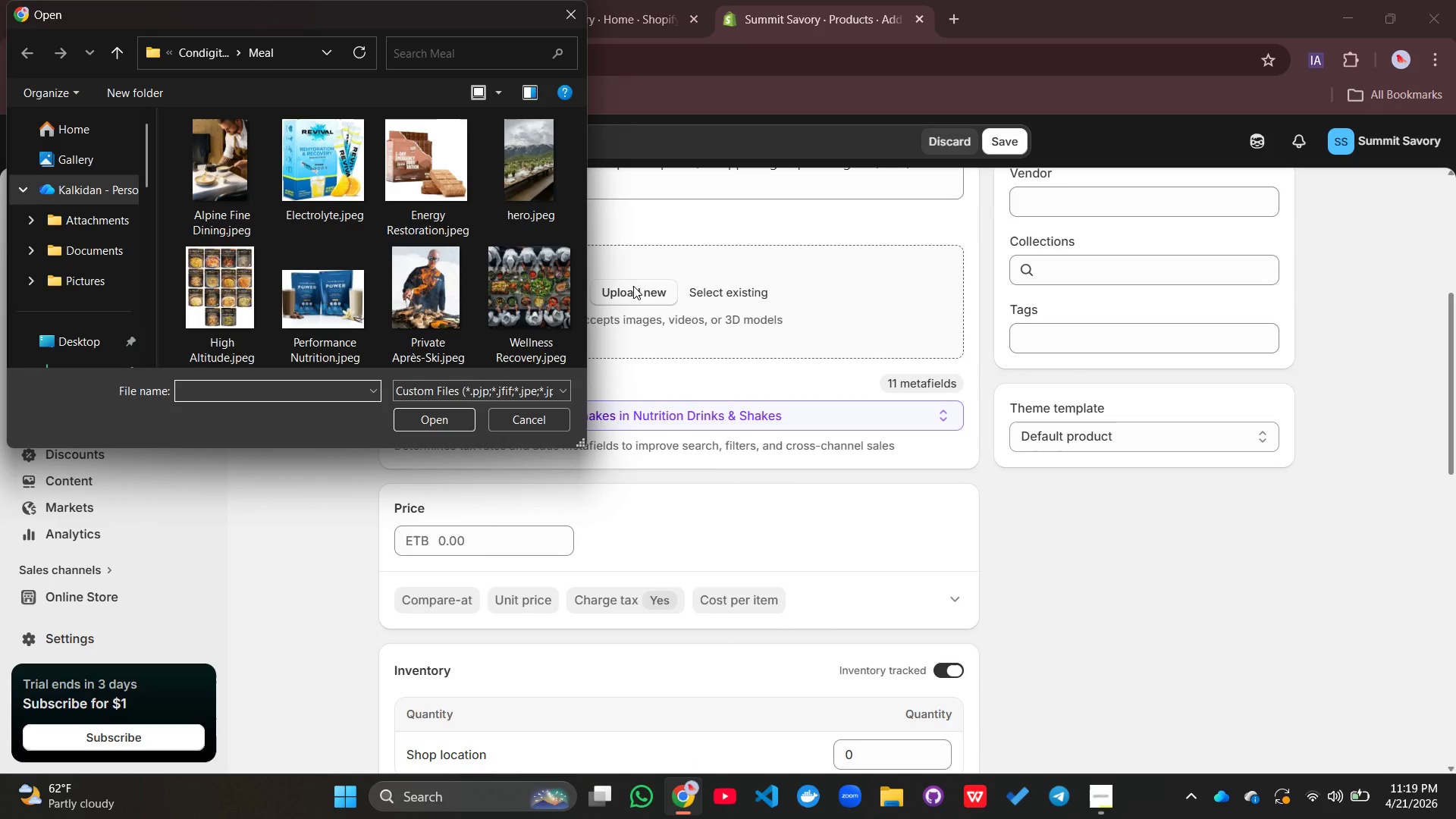 
left_click([307, 295])
 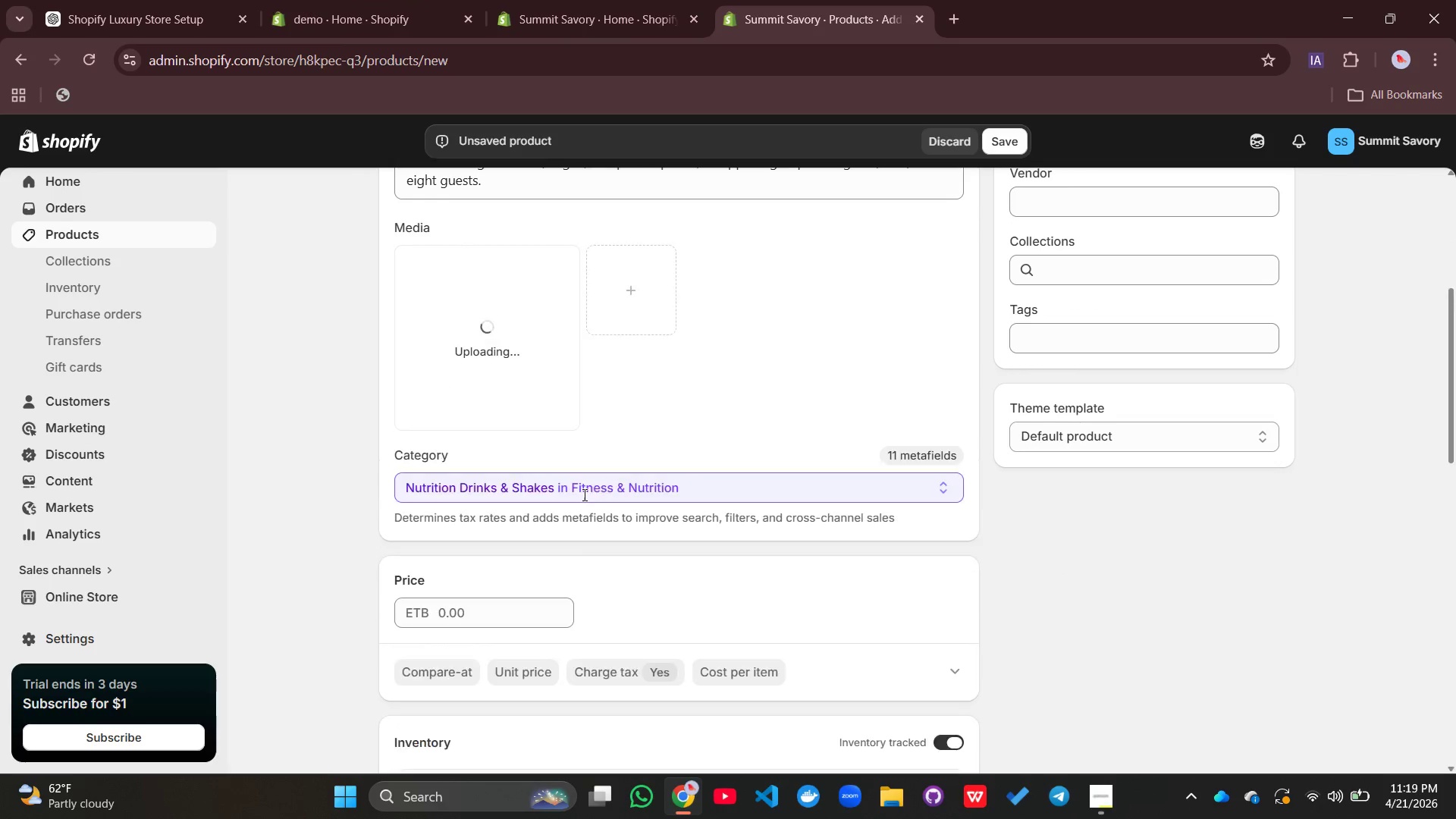 
scroll: coordinate [573, 502], scroll_direction: down, amount: 6.0
 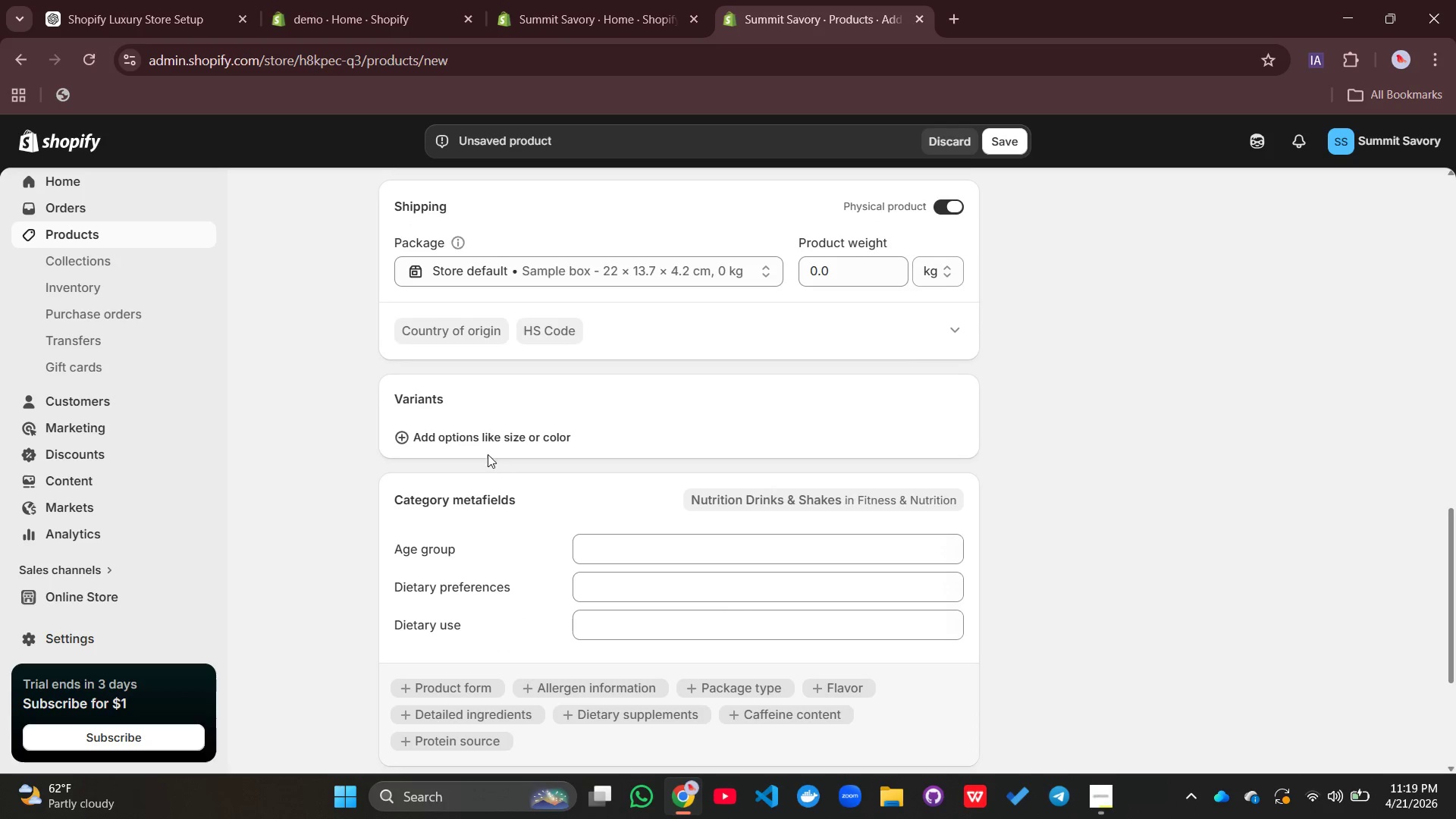 
left_click([483, 444])
 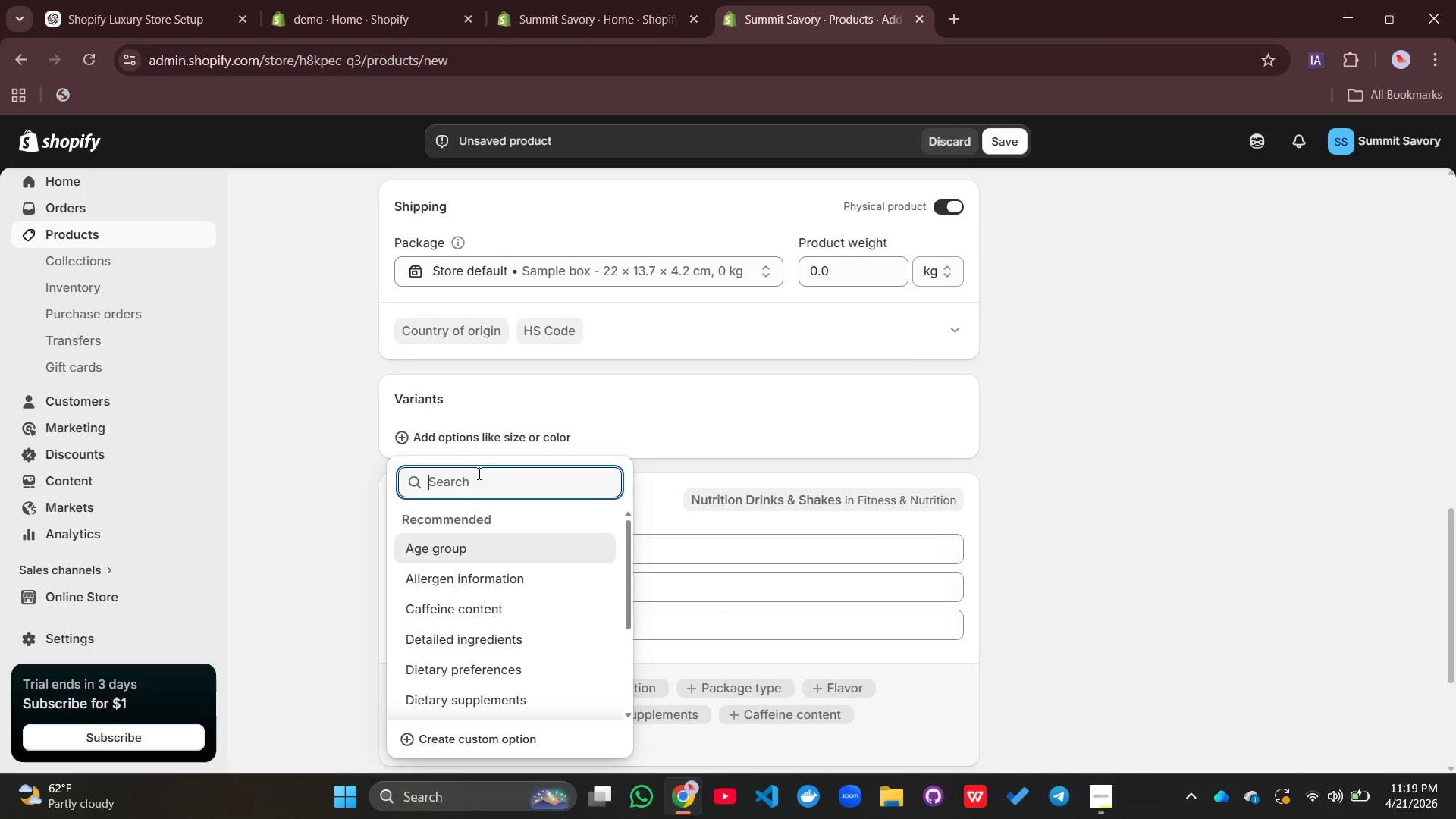 
left_click([476, 475])
 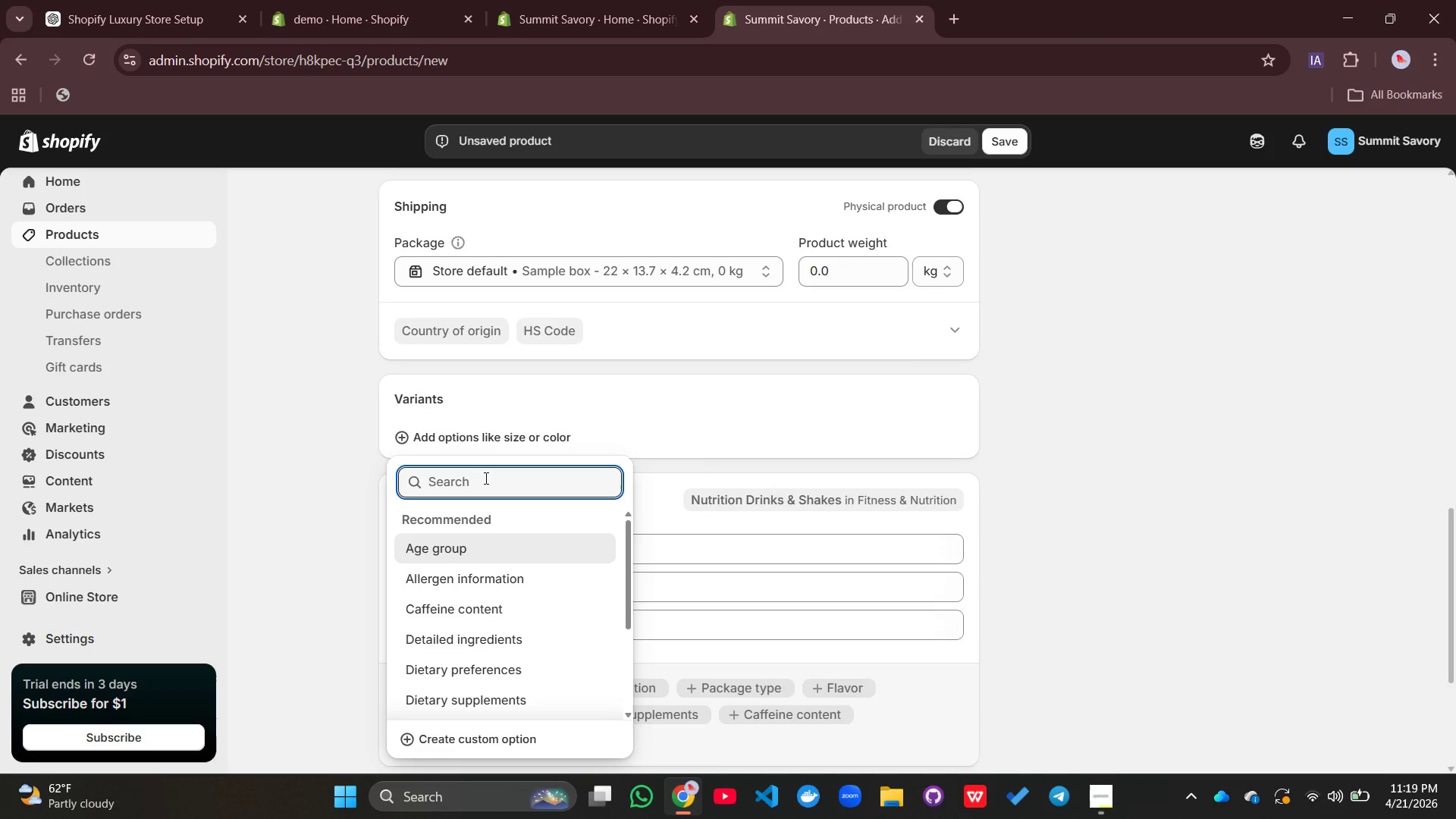 
type(Died)
key(Backspace)
key(Backspace)
type(Di)
 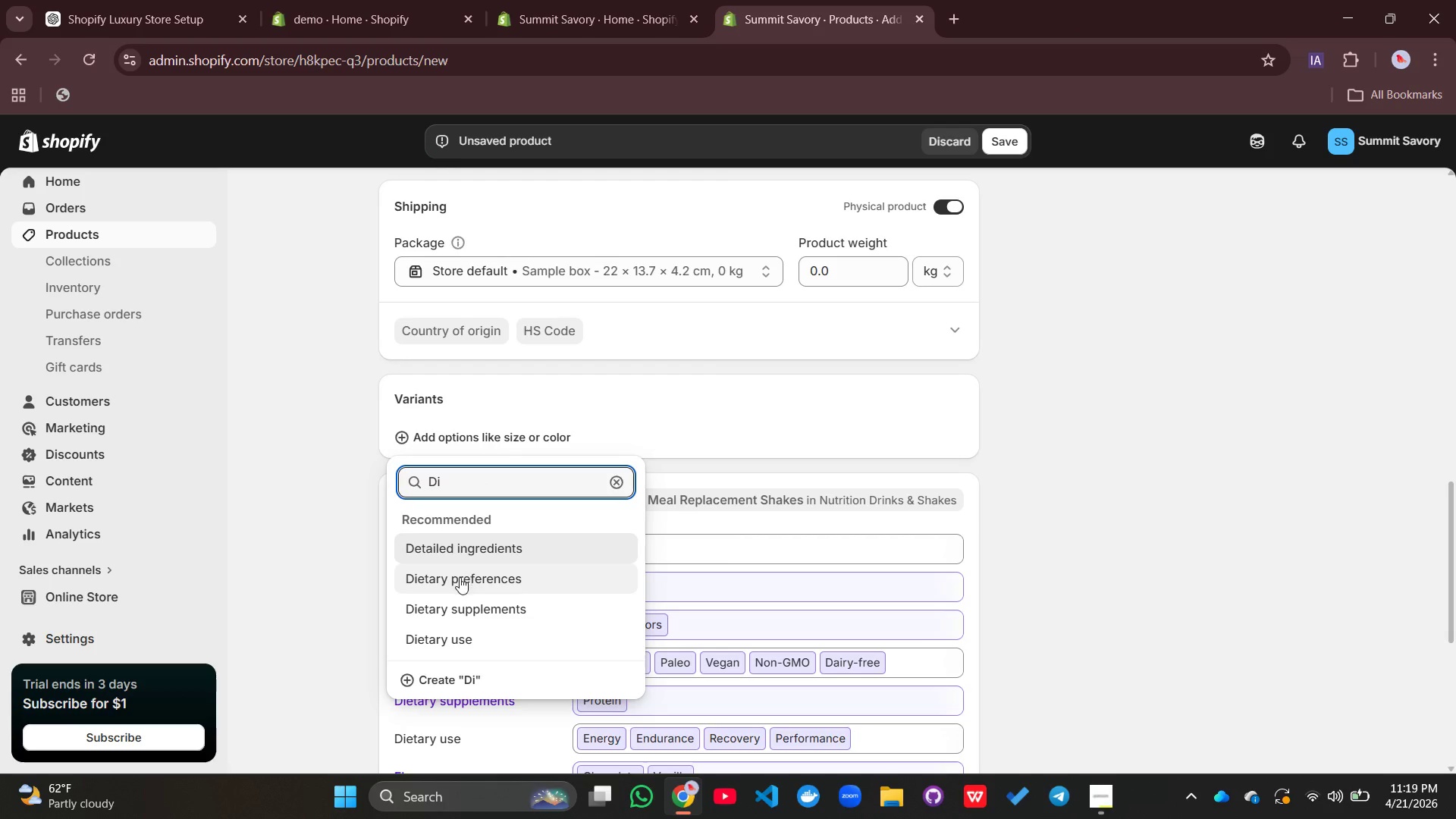 
left_click([457, 585])
 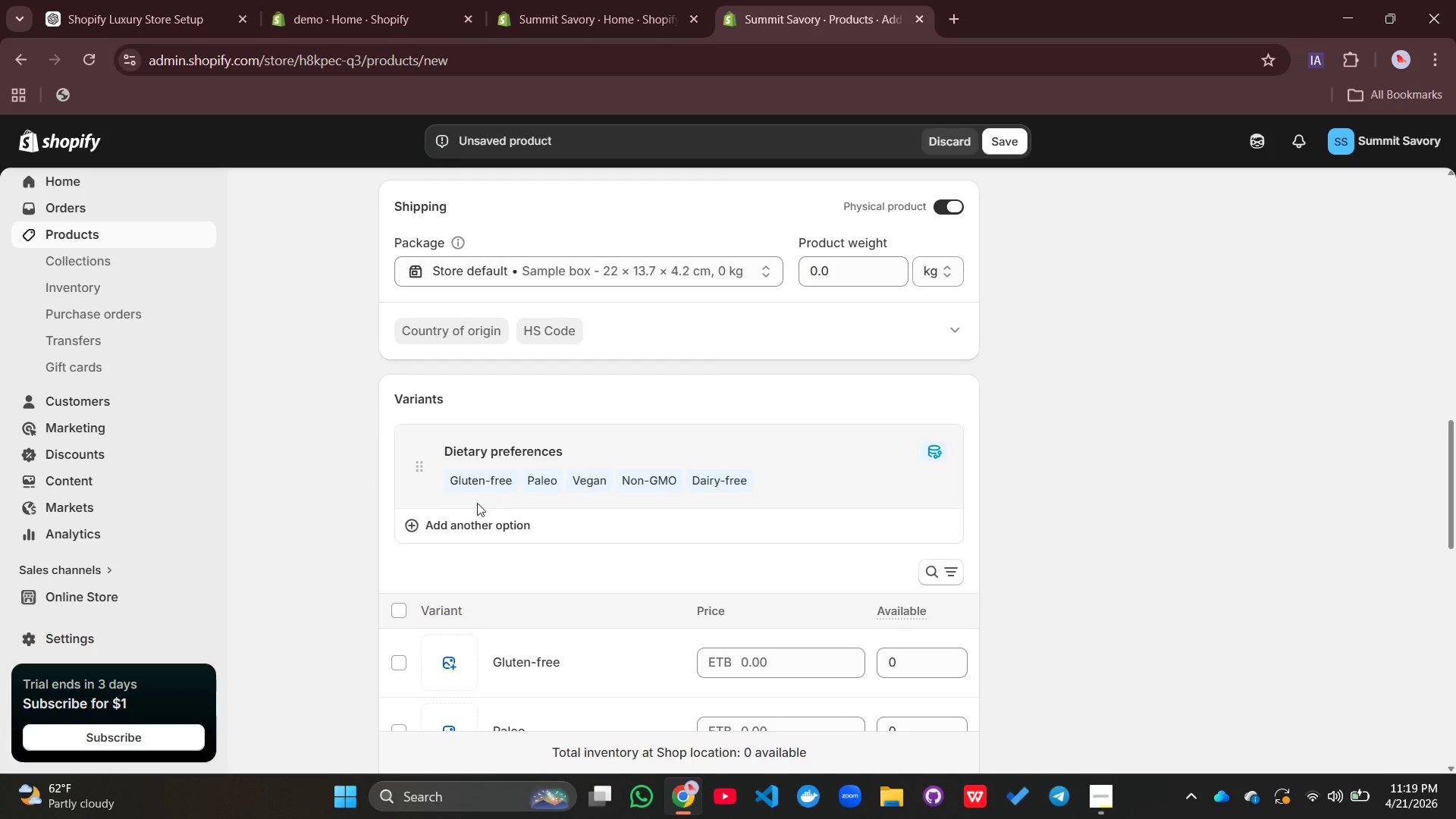 
left_click([465, 523])
 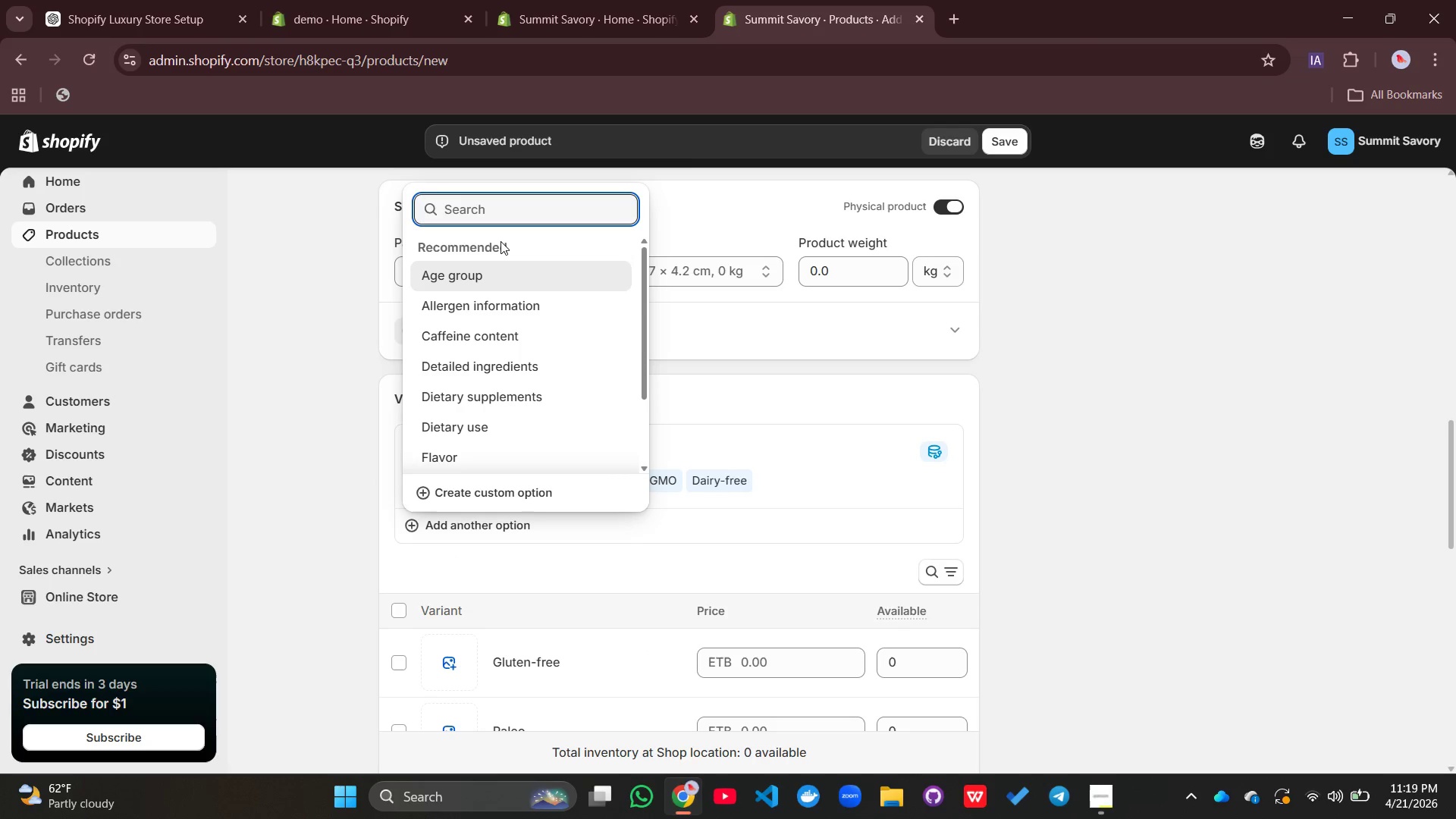 
type(Group Soze)
key(Backspace)
key(Backspace)
key(Backspace)
 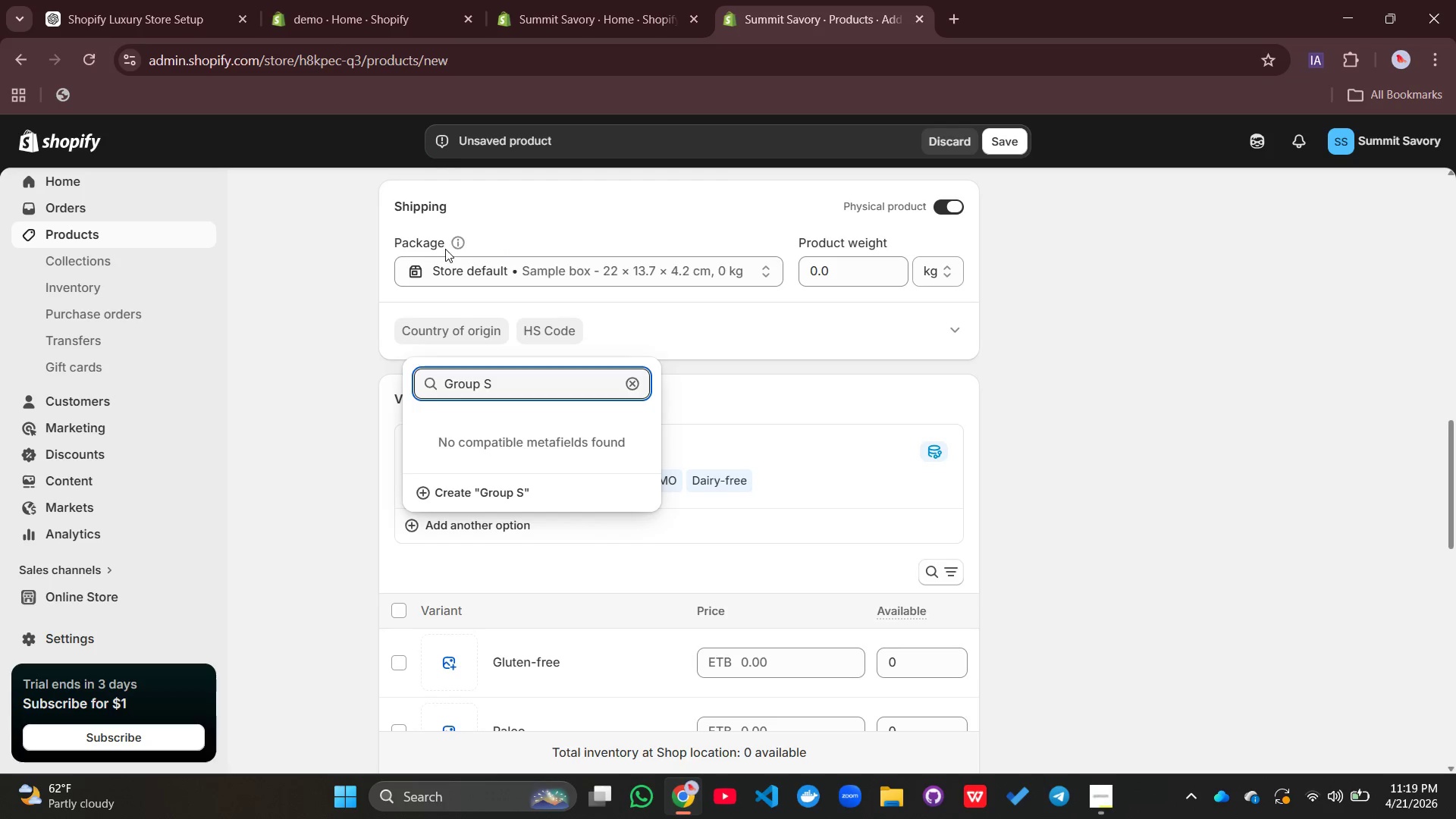 
type(ize)
 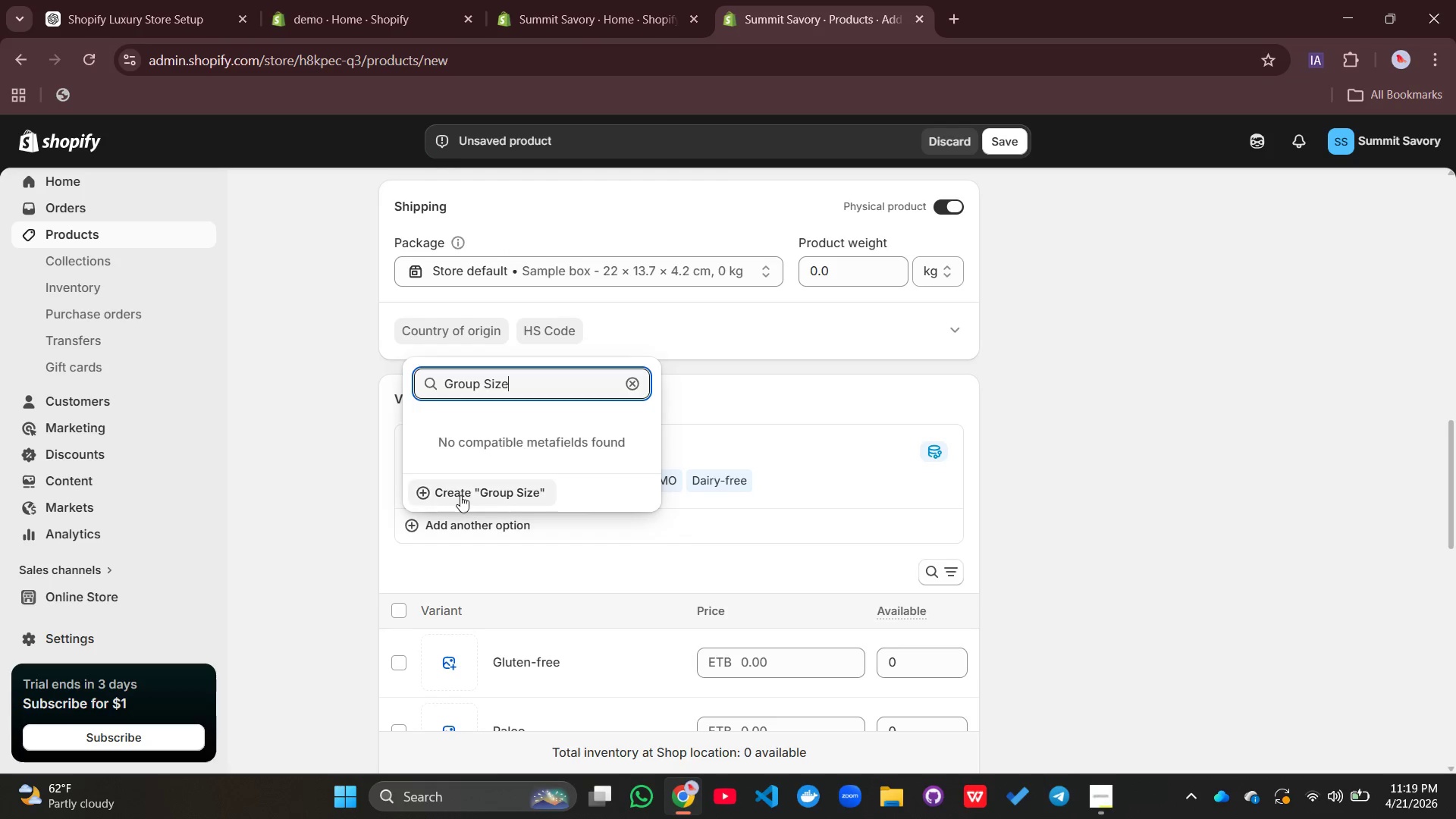 
left_click([463, 497])
 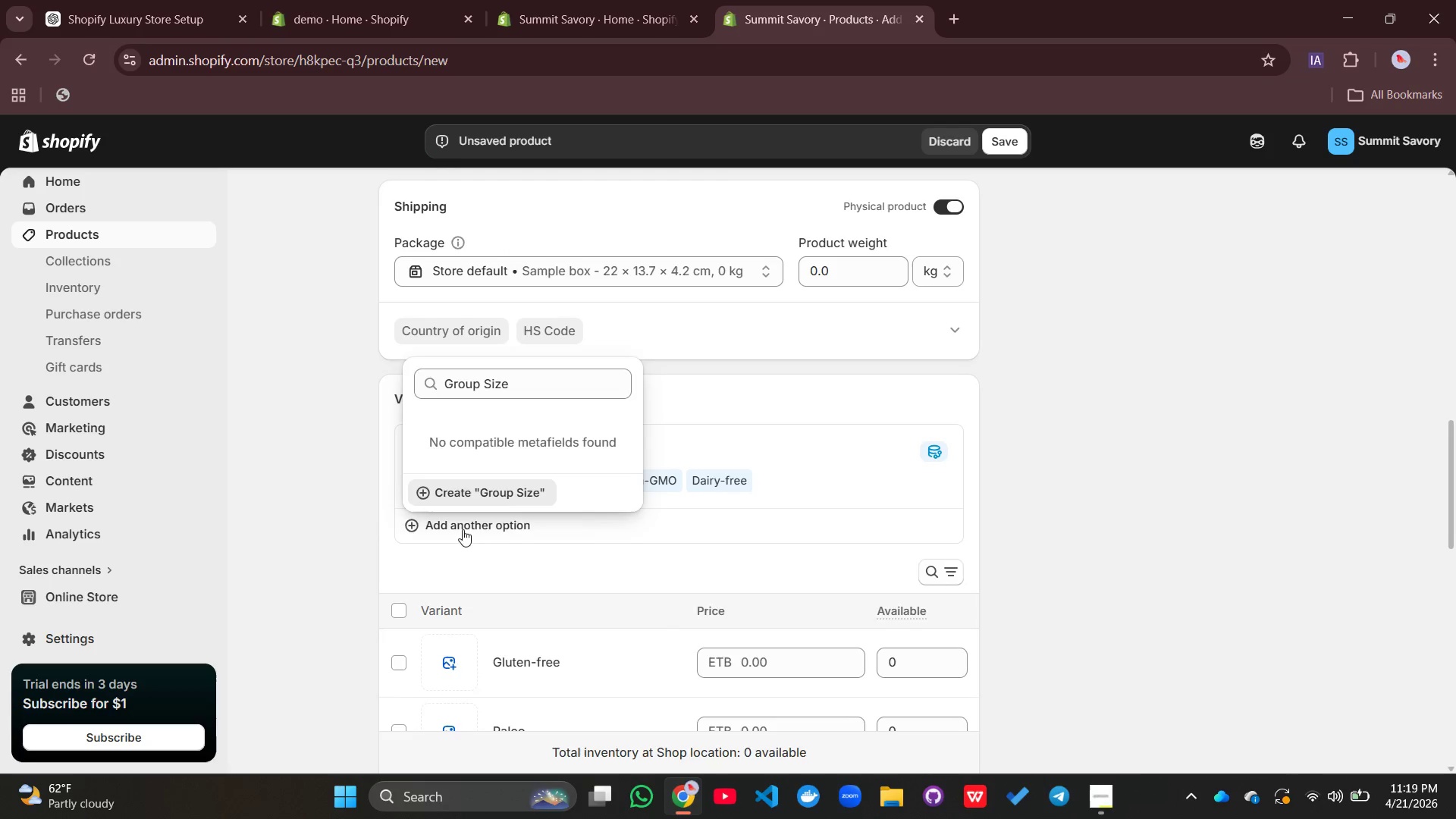 
mouse_move([522, 565])
 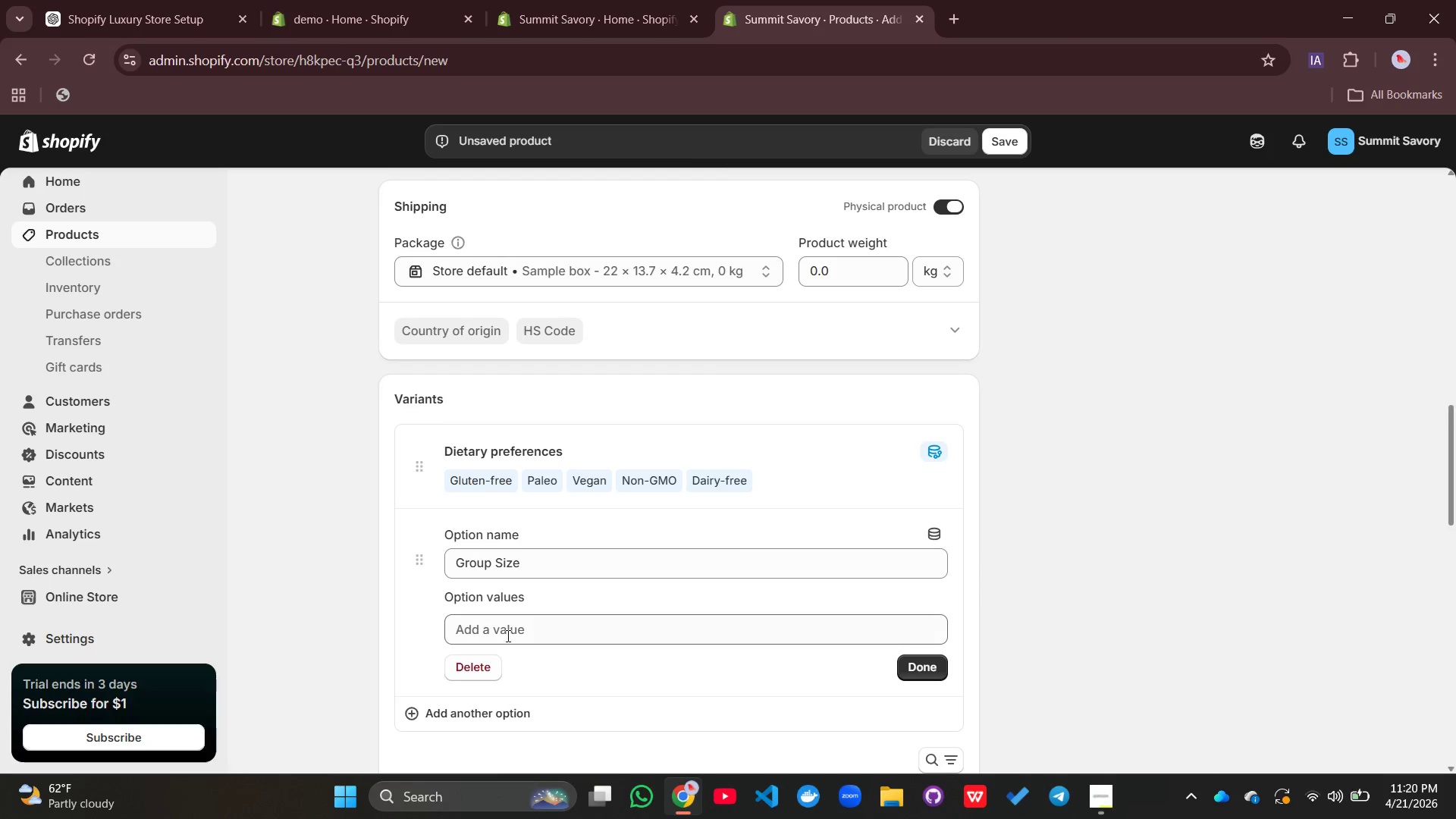 
left_click([507, 635])
 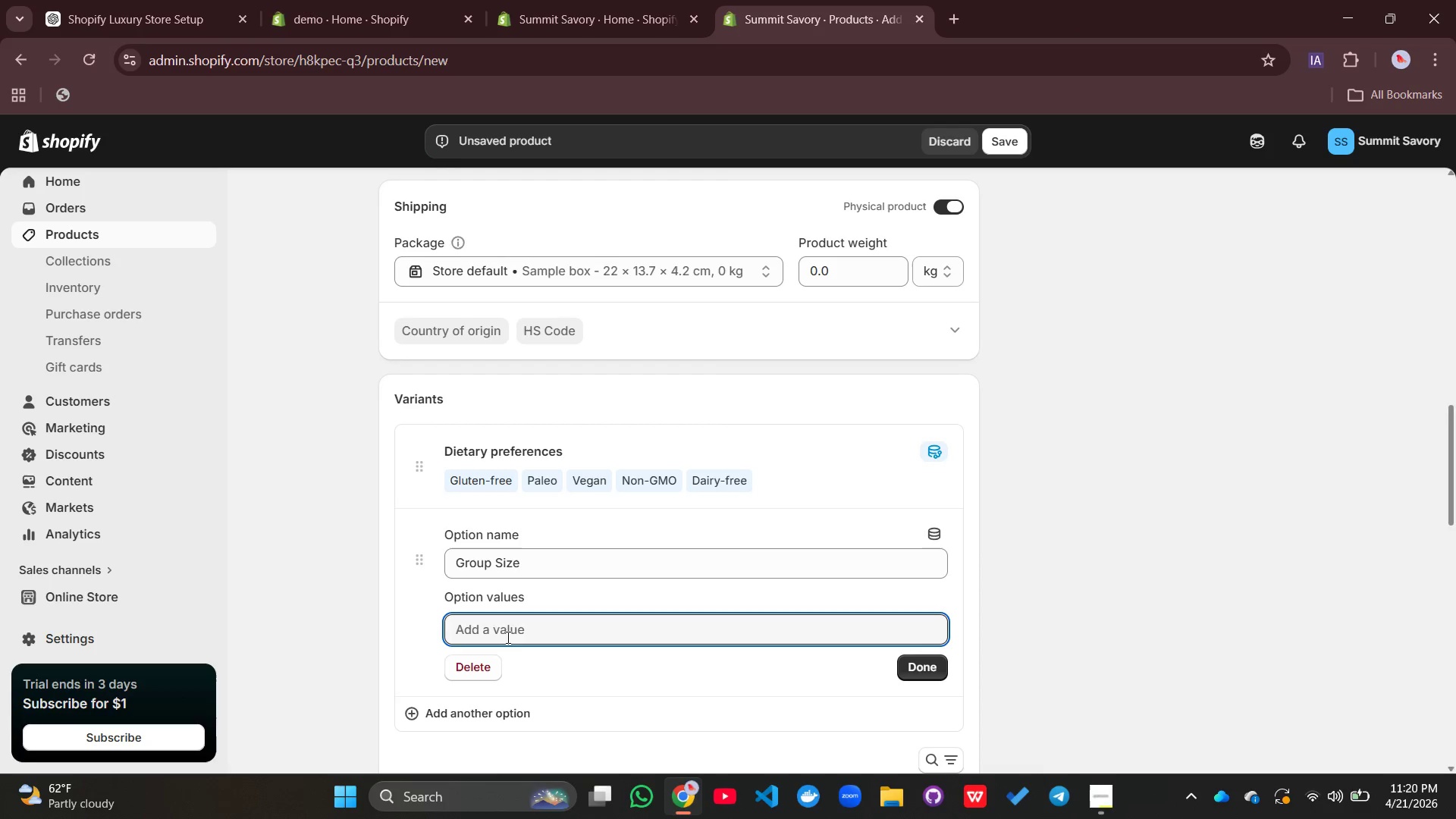 
key(2)
 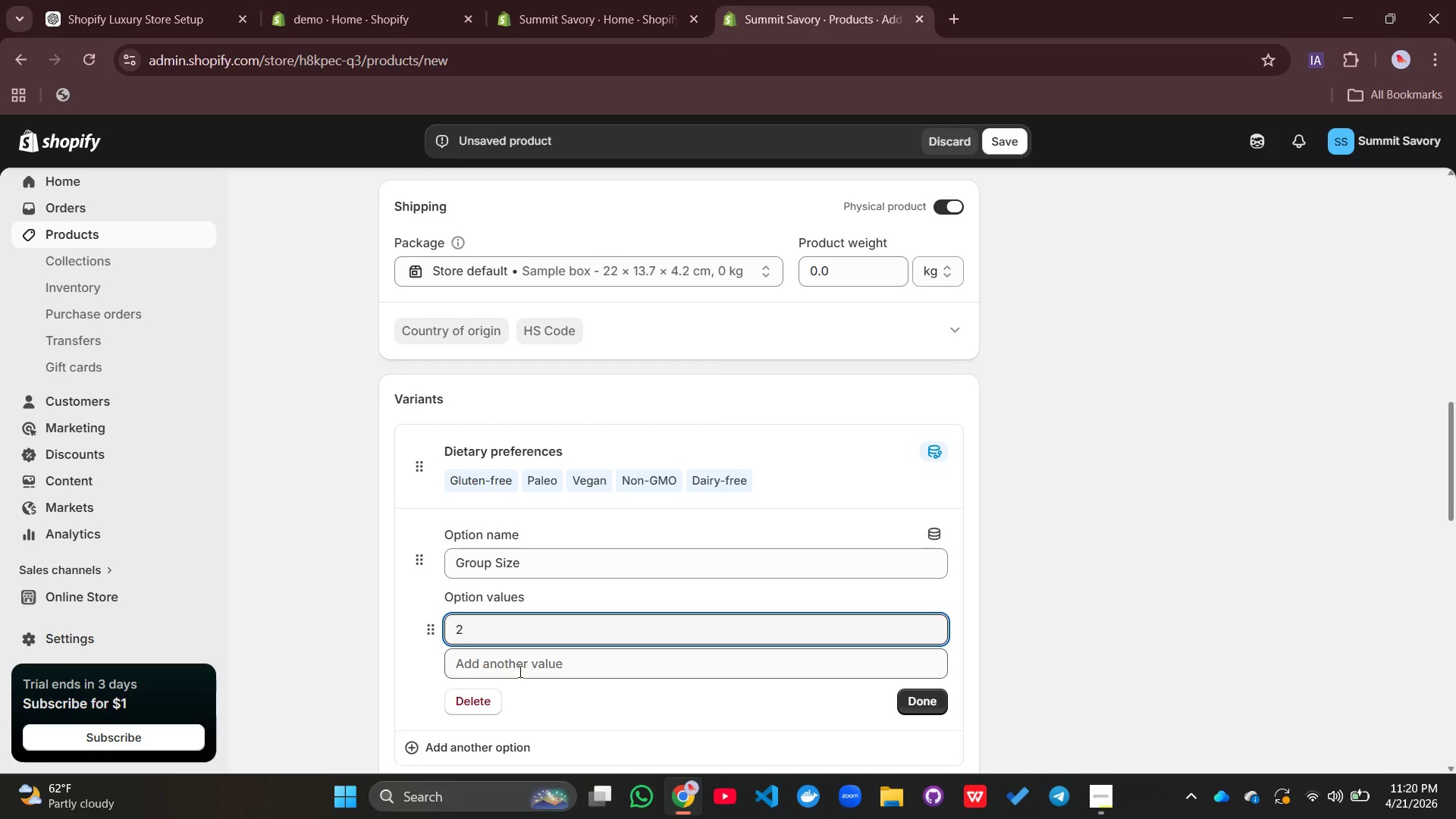 
left_click([518, 671])
 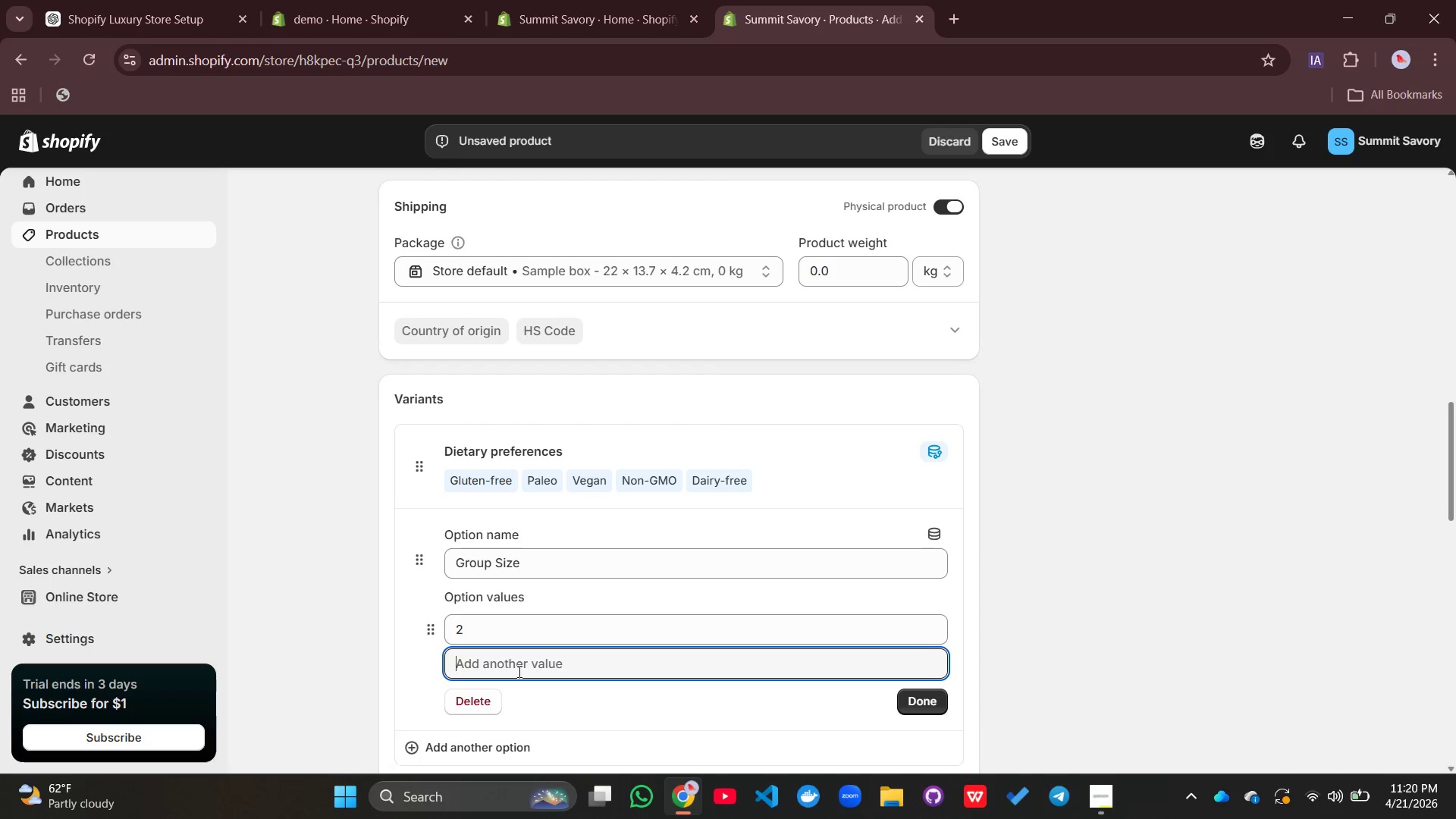 
key(4)
 